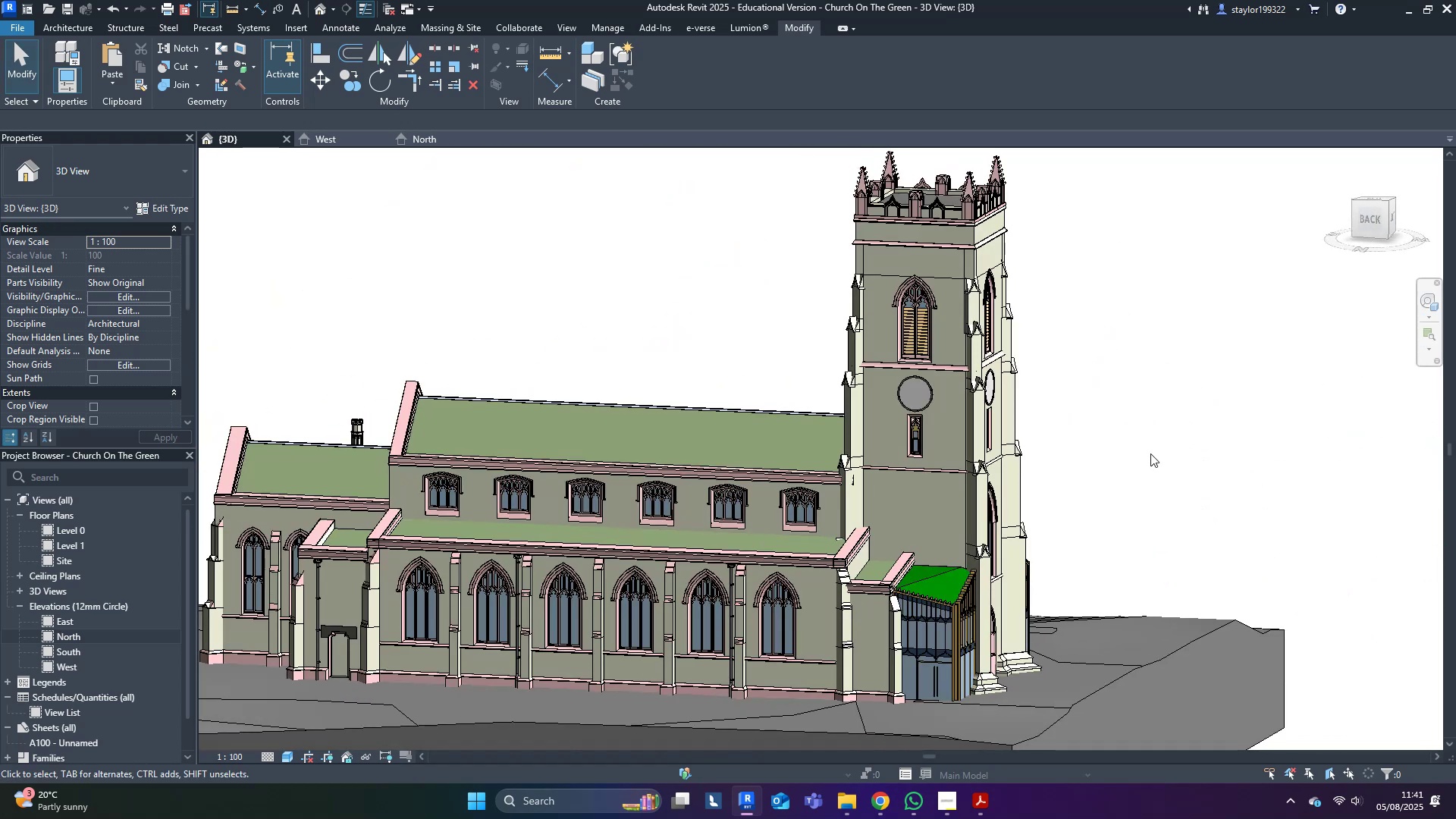 
scroll: coordinate [823, 632], scroll_direction: up, amount: 6.0
 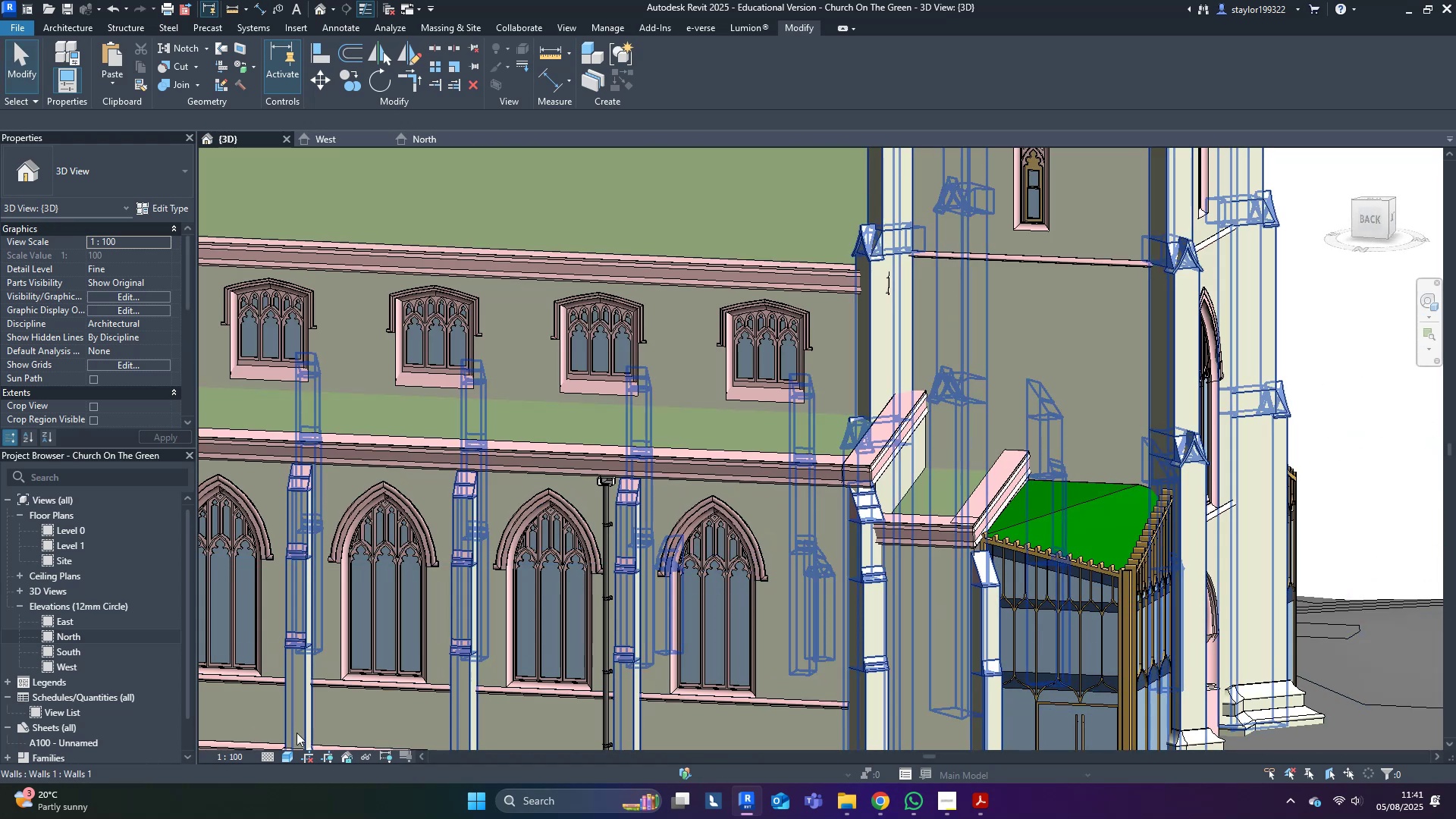 
left_click([282, 755])
 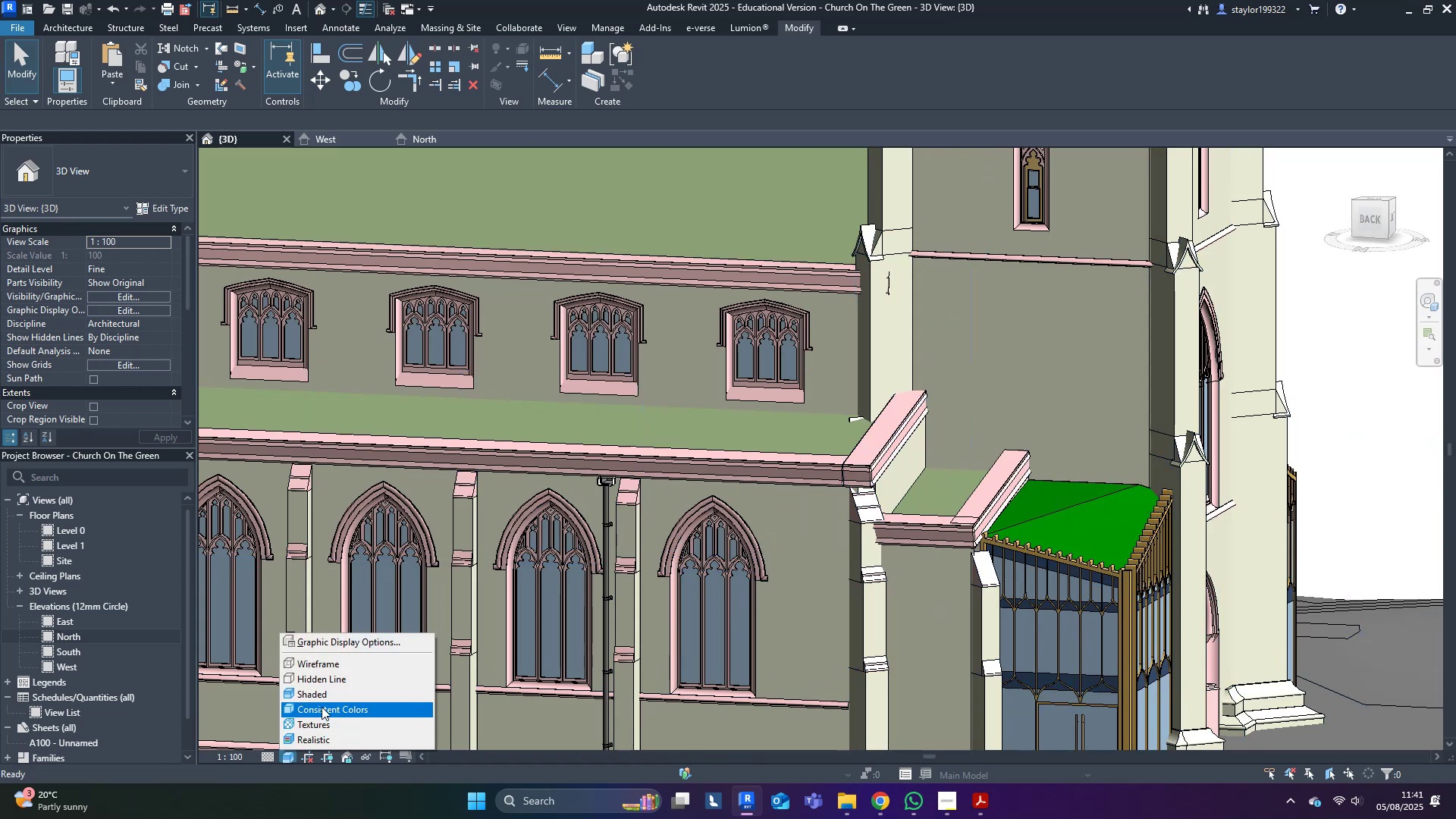 
left_click([322, 710])
 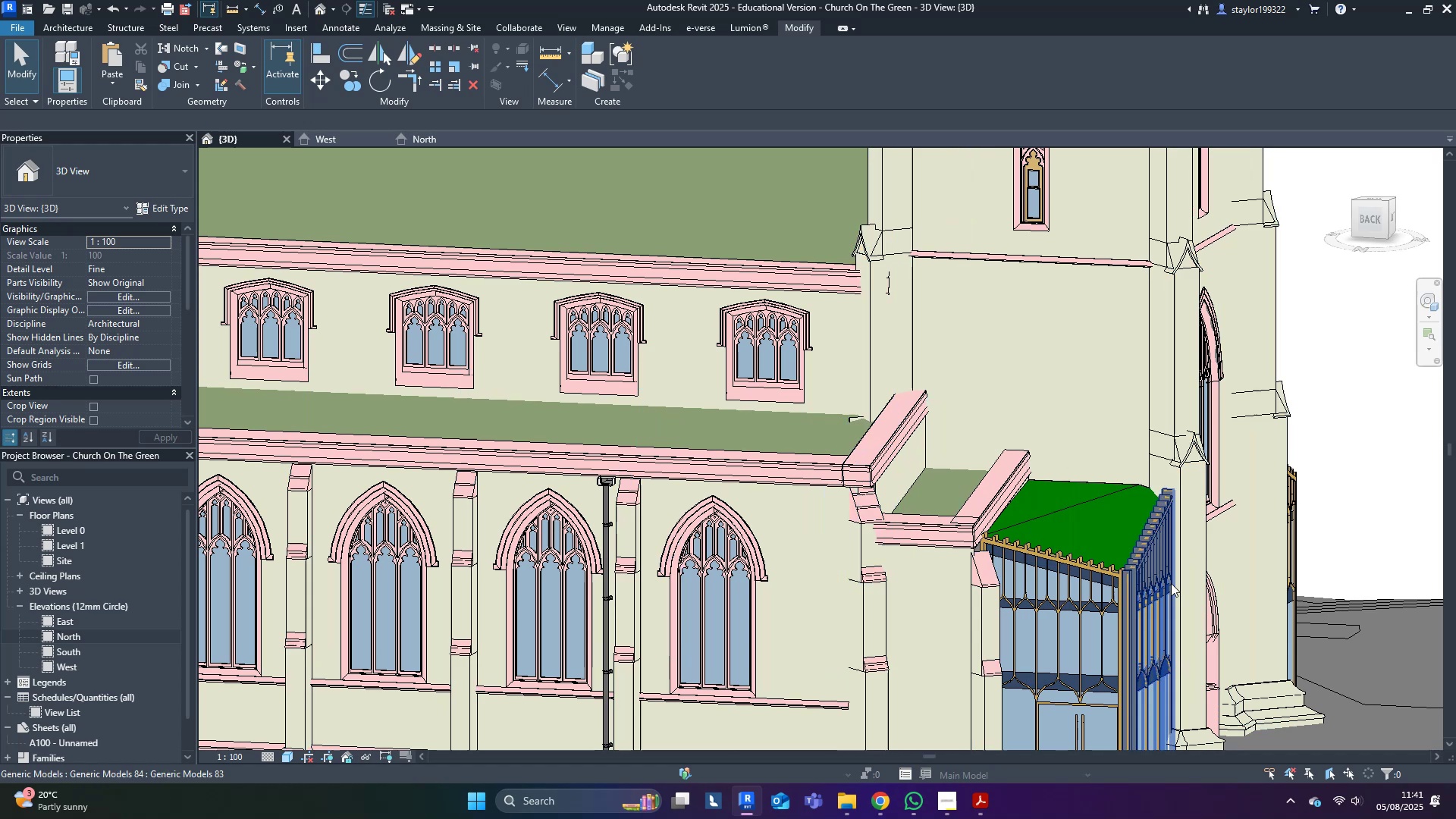 
scroll: coordinate [1228, 369], scroll_direction: down, amount: 5.0
 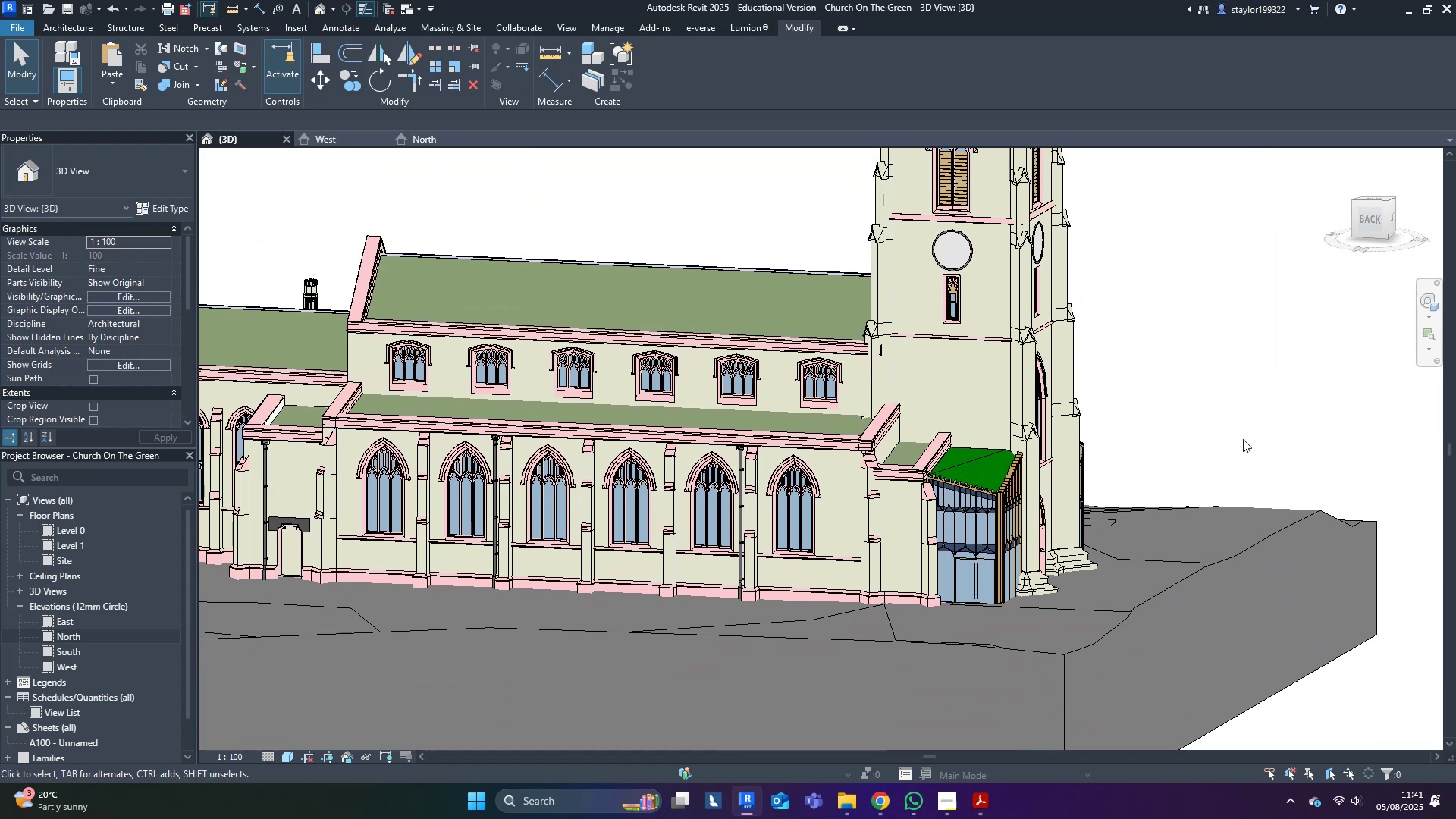 
hold_key(key=ShiftLeft, duration=0.7)
scroll: coordinate [1241, 400], scroll_direction: down, amount: 1.0
 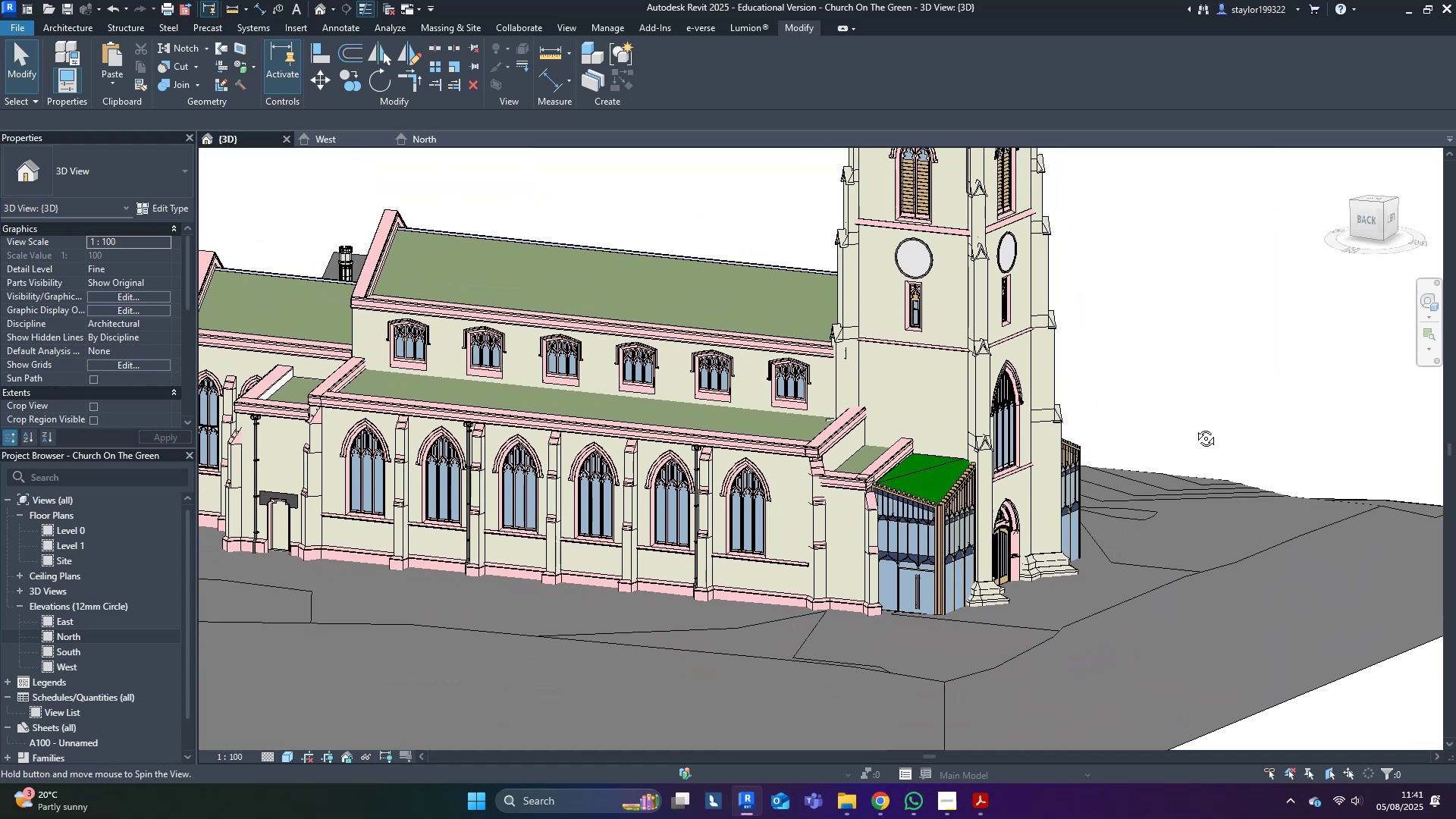 
hold_key(key=ShiftLeft, duration=1.52)
 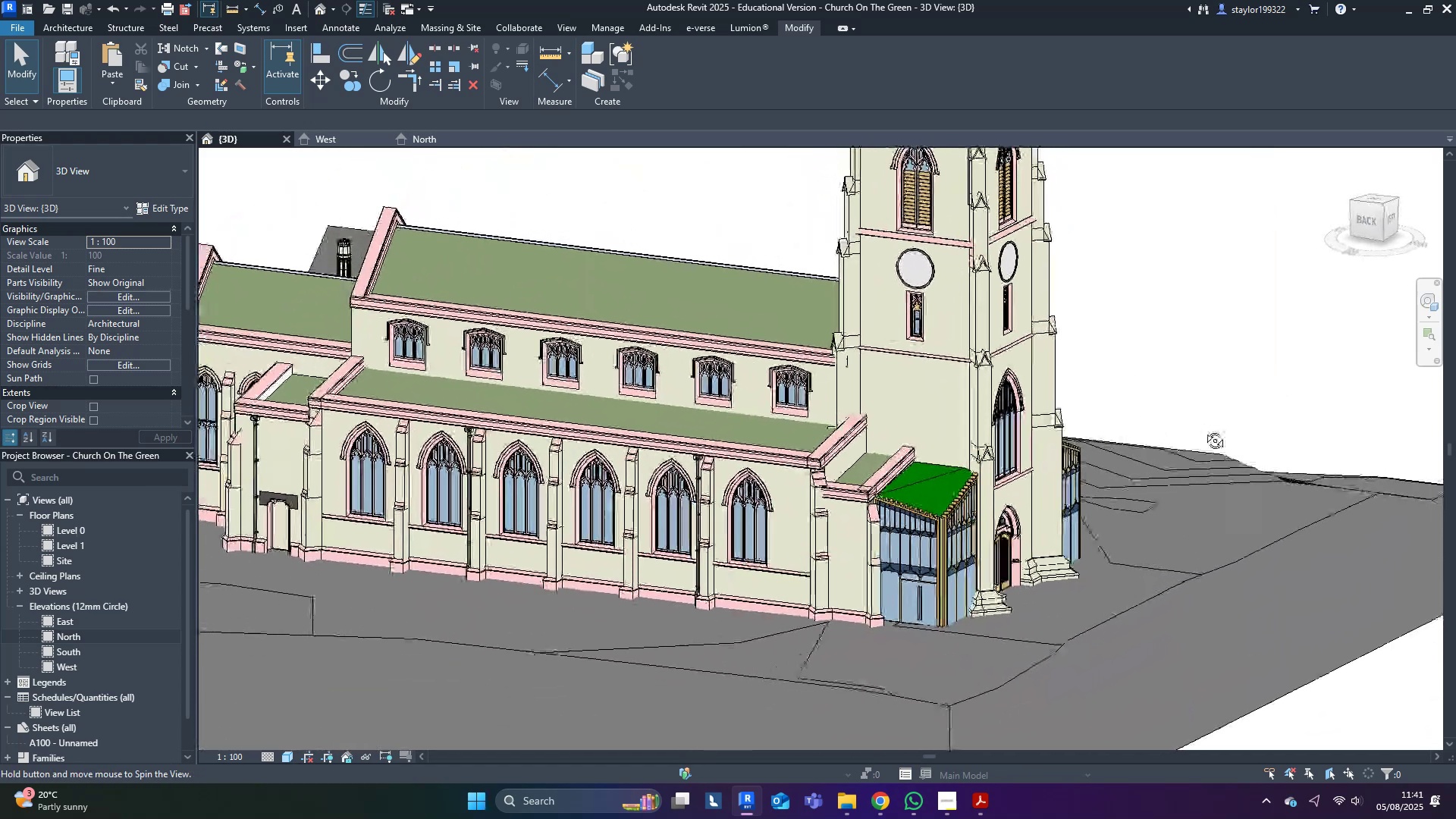 
hold_key(key=ShiftLeft, duration=0.82)
 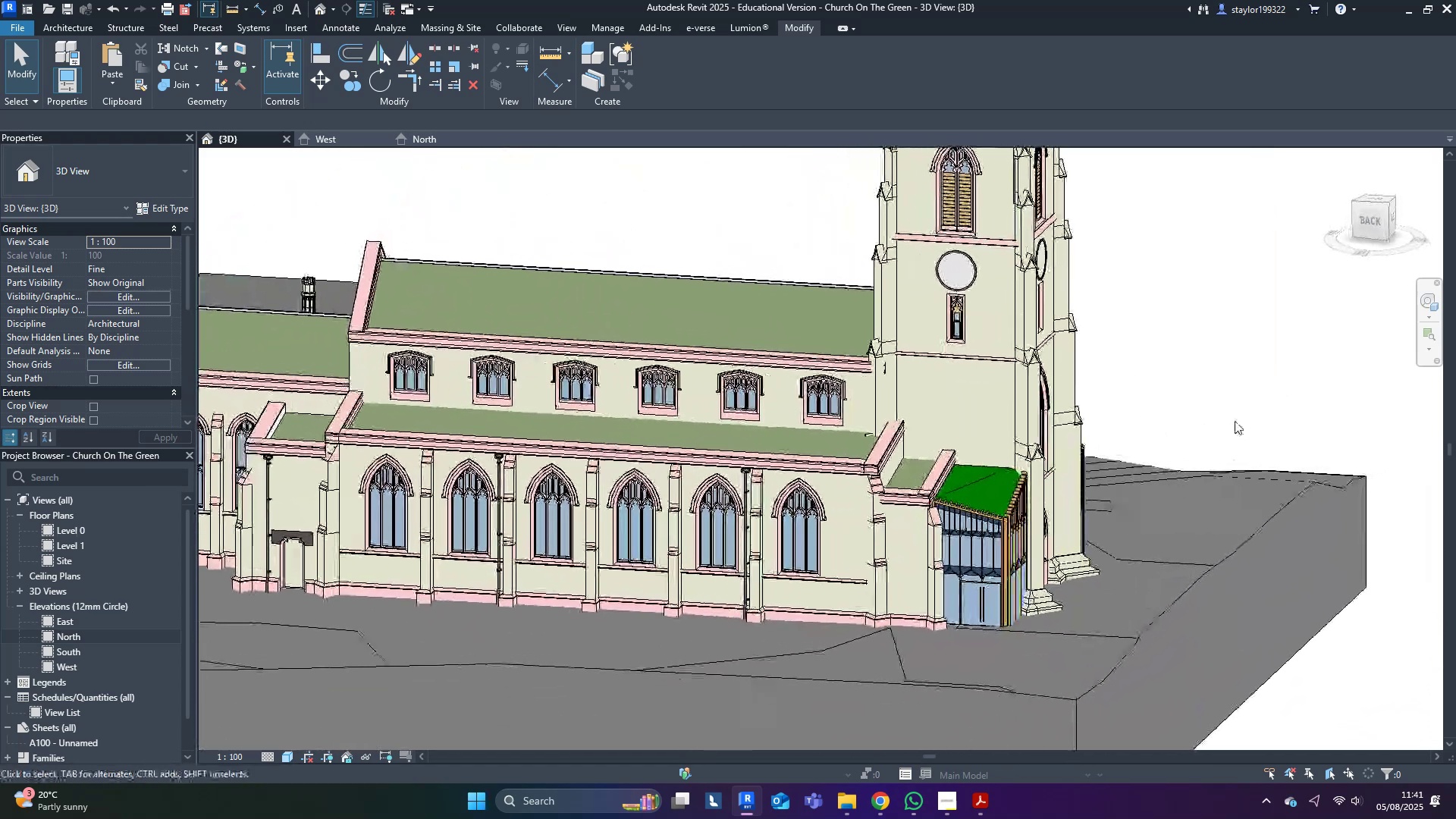 
hold_key(key=ShiftLeft, duration=0.79)
 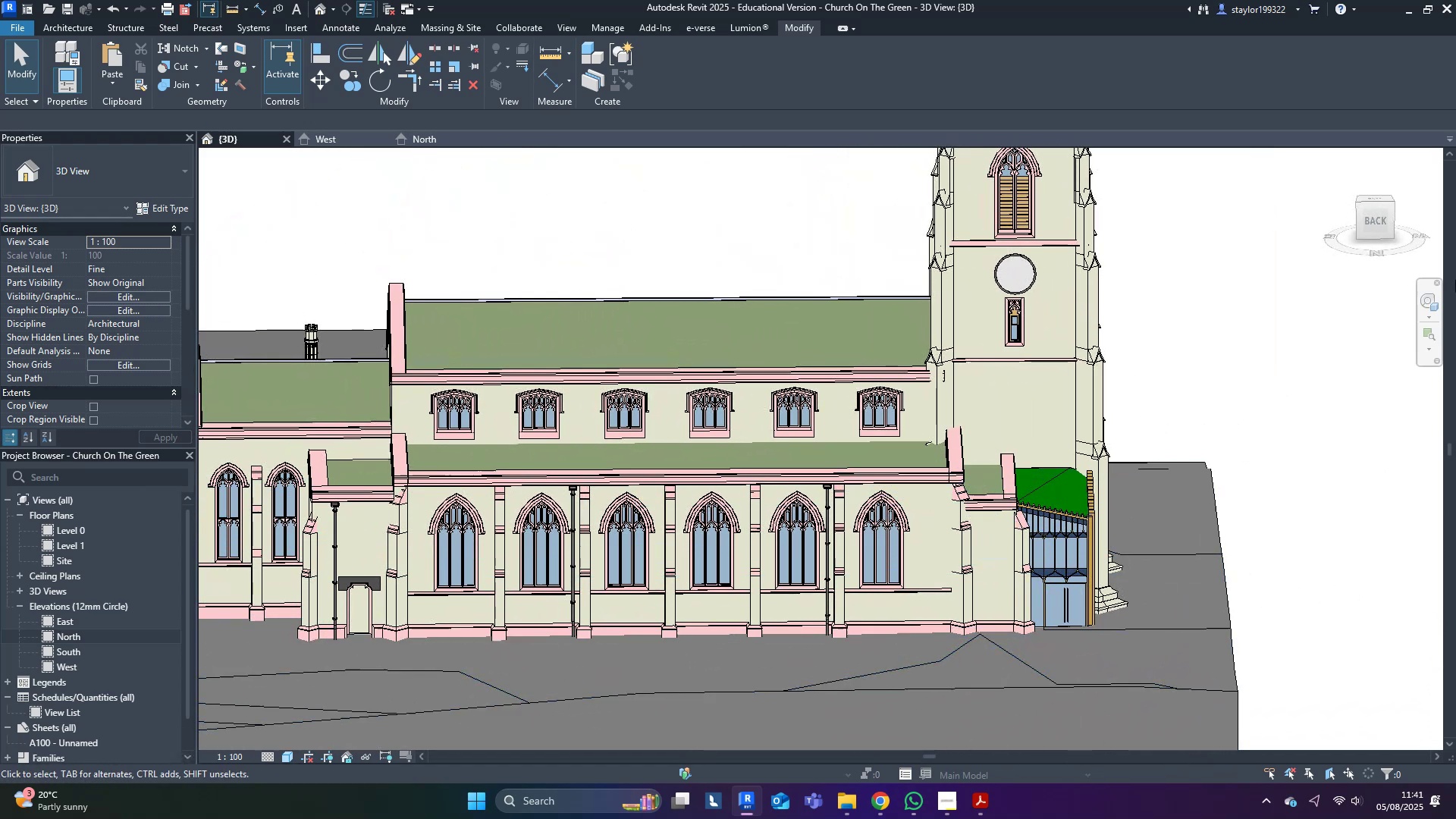 
left_click_drag(start_coordinate=[1046, 8], to_coordinate=[0, 99])
 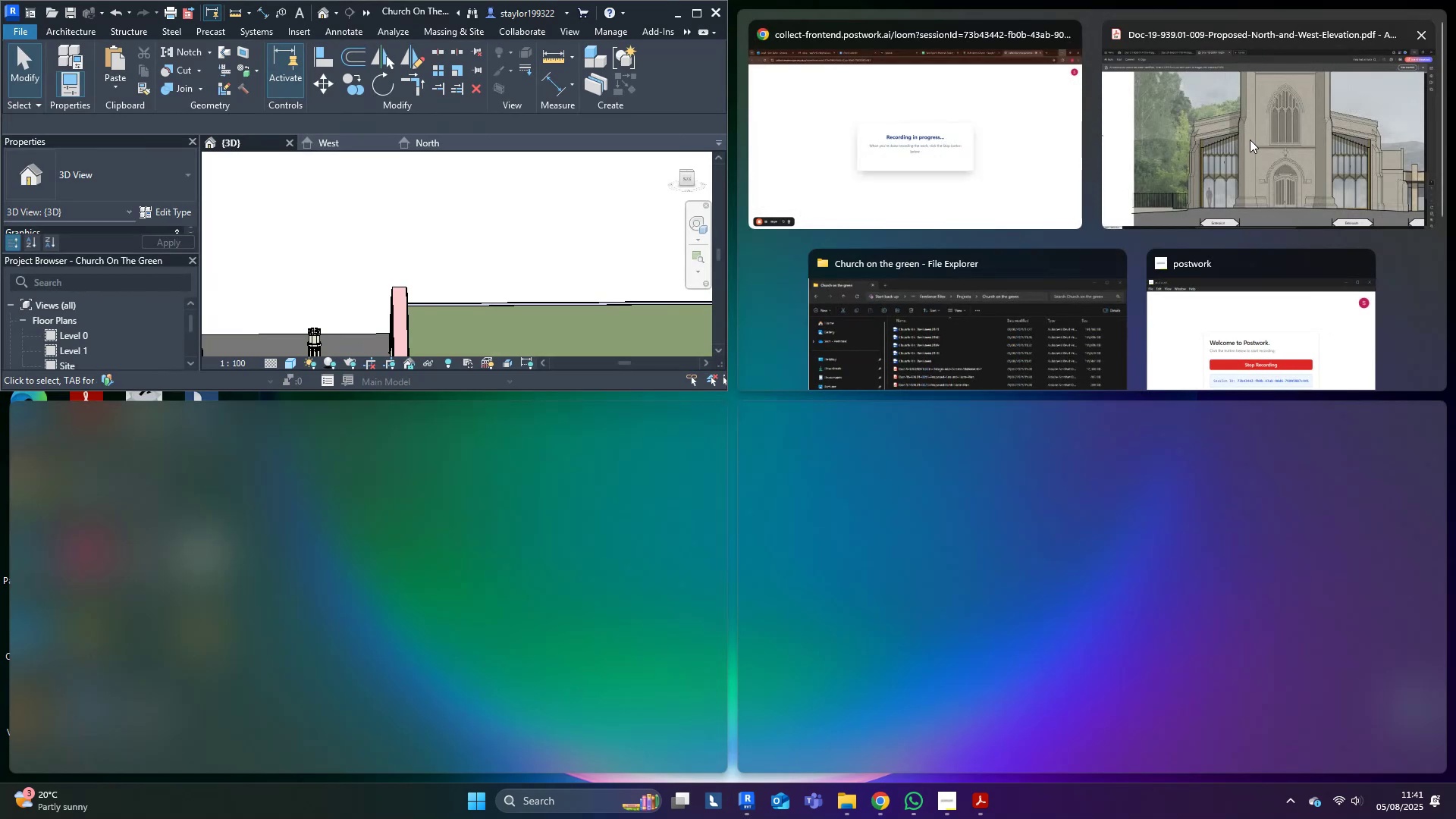 
left_click([1049, 117])
 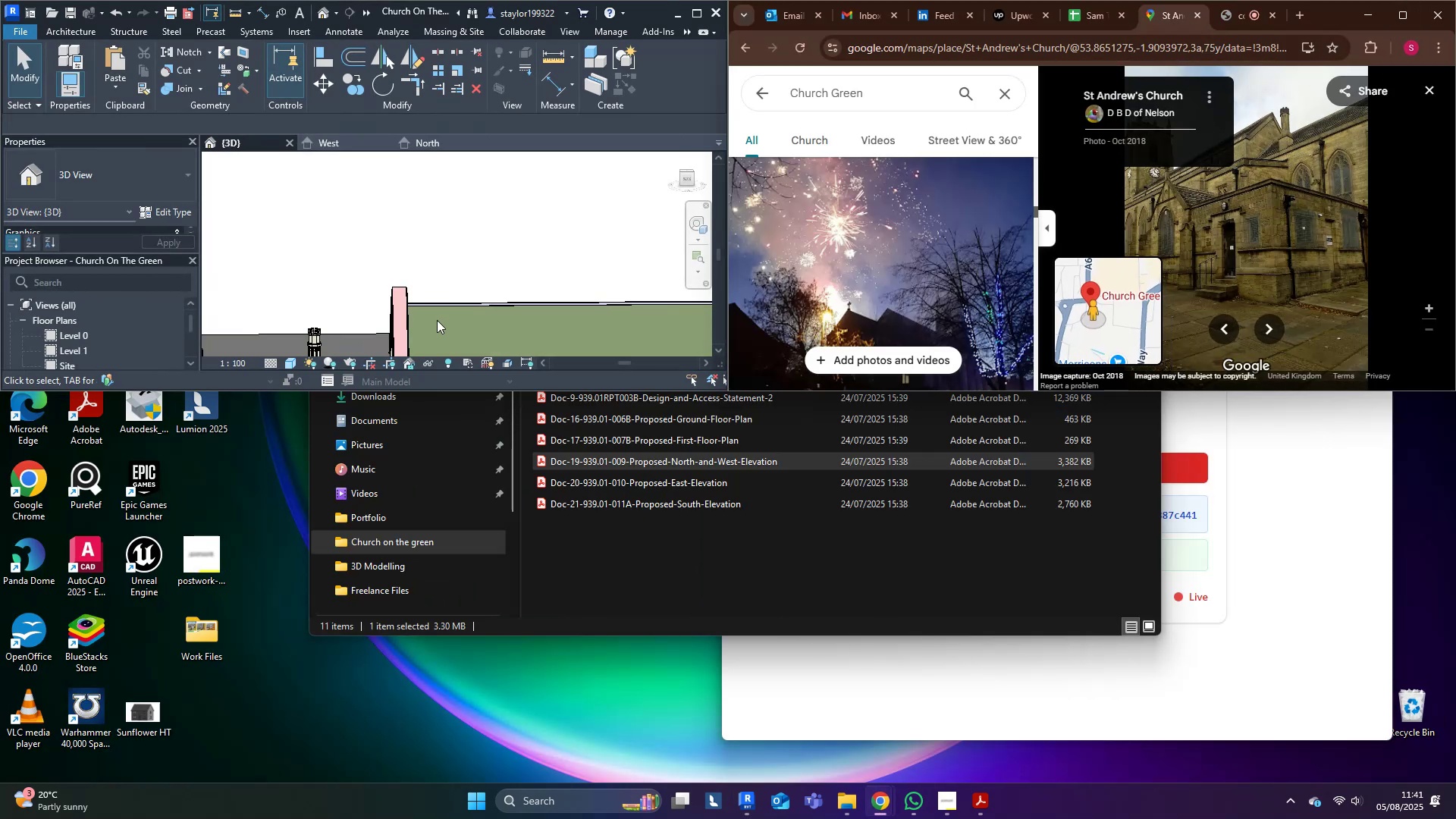 
left_click_drag(start_coordinate=[421, 391], to_coordinate=[399, 782])
 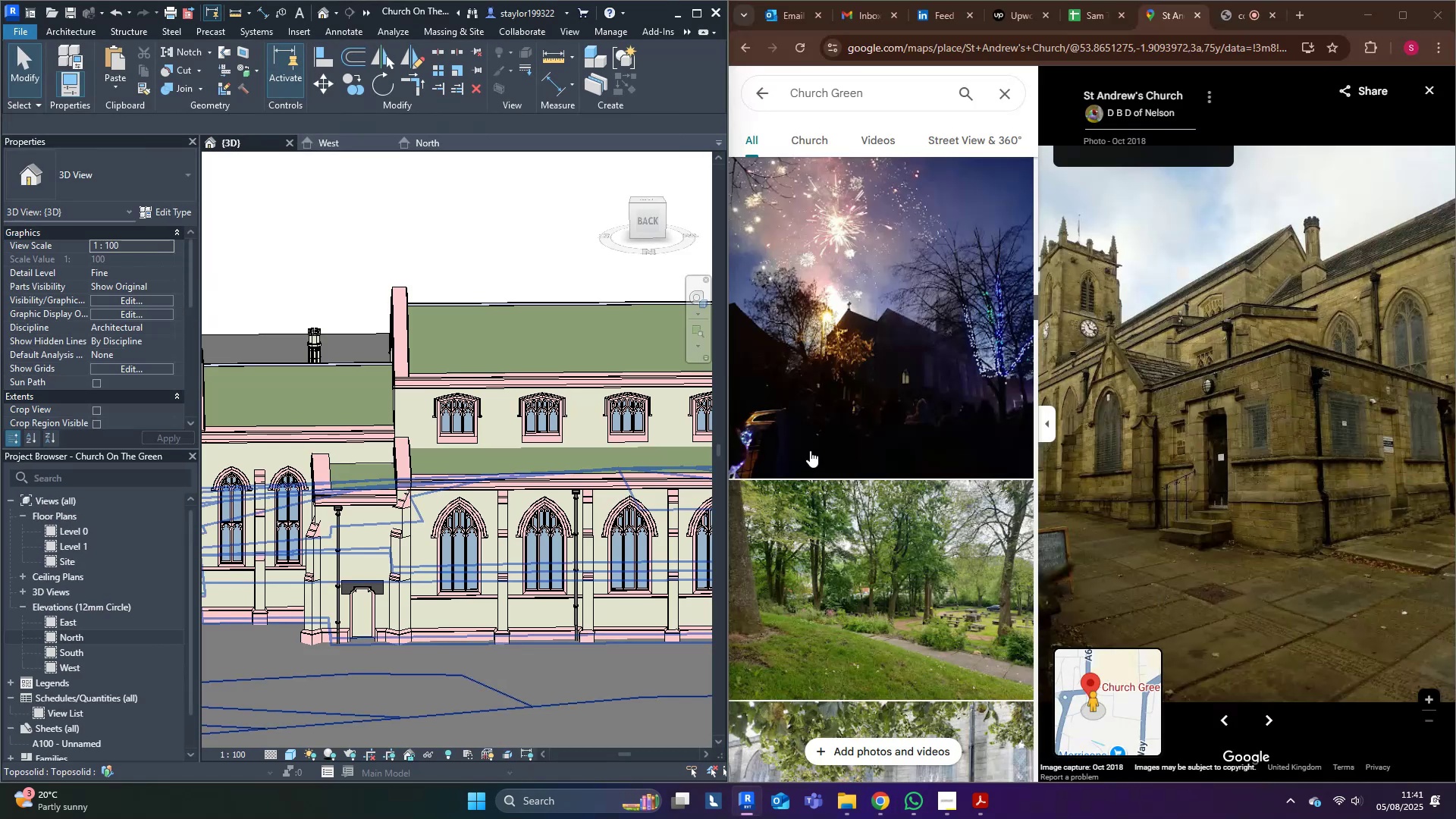 
left_click_drag(start_coordinate=[1304, 453], to_coordinate=[1259, 463])
 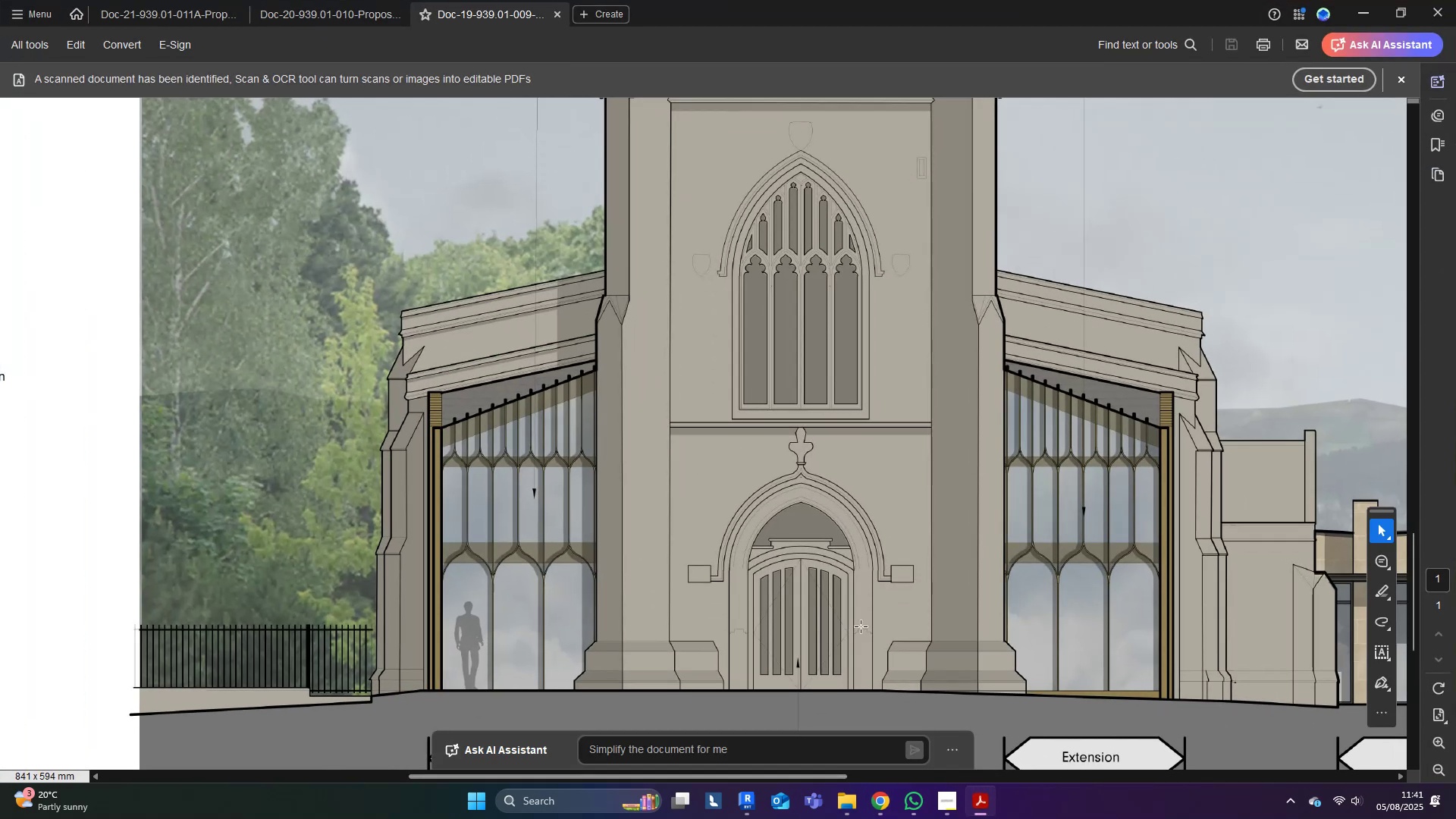 
left_click([290, 6])
 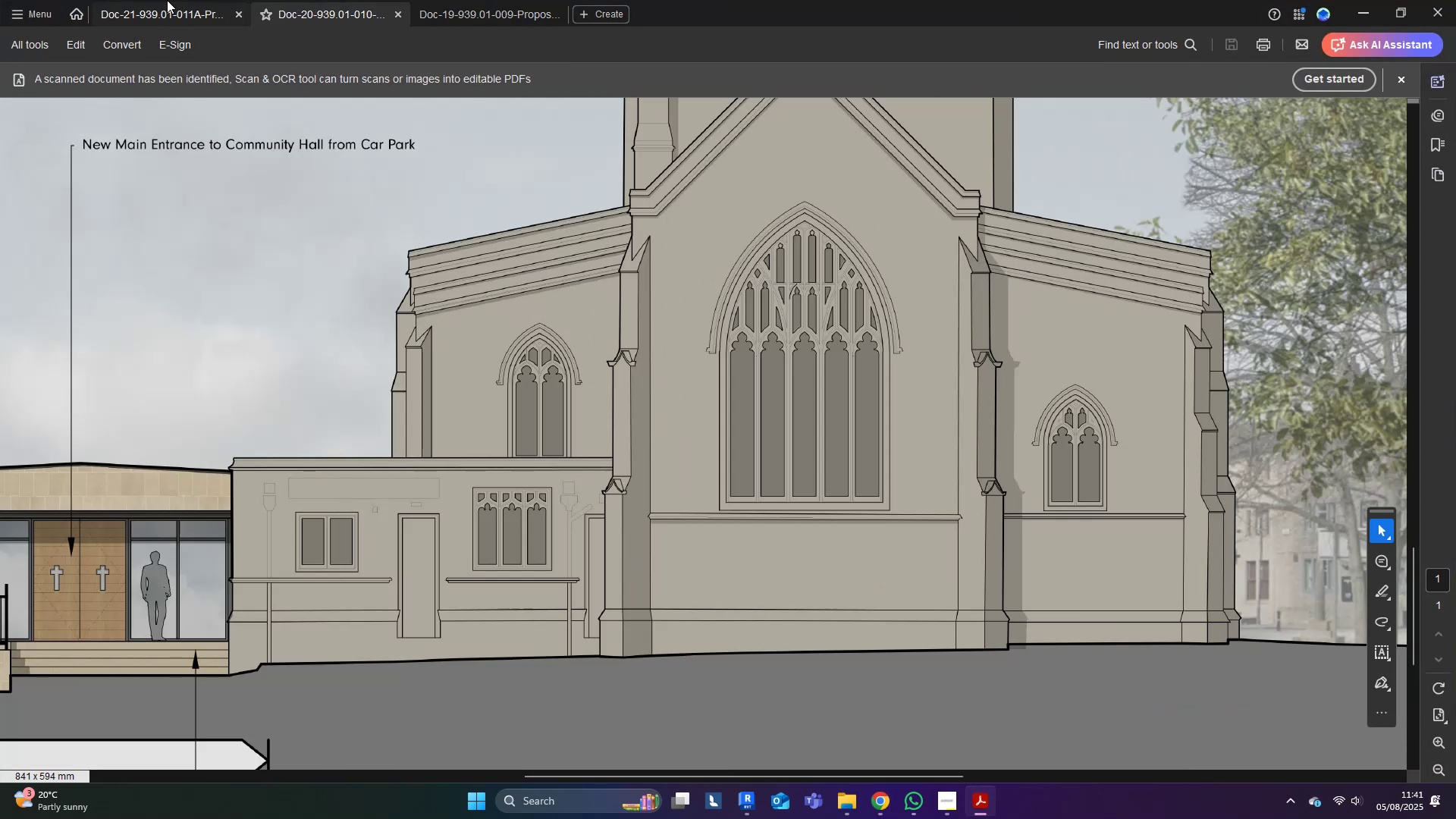 
left_click([152, 6])
 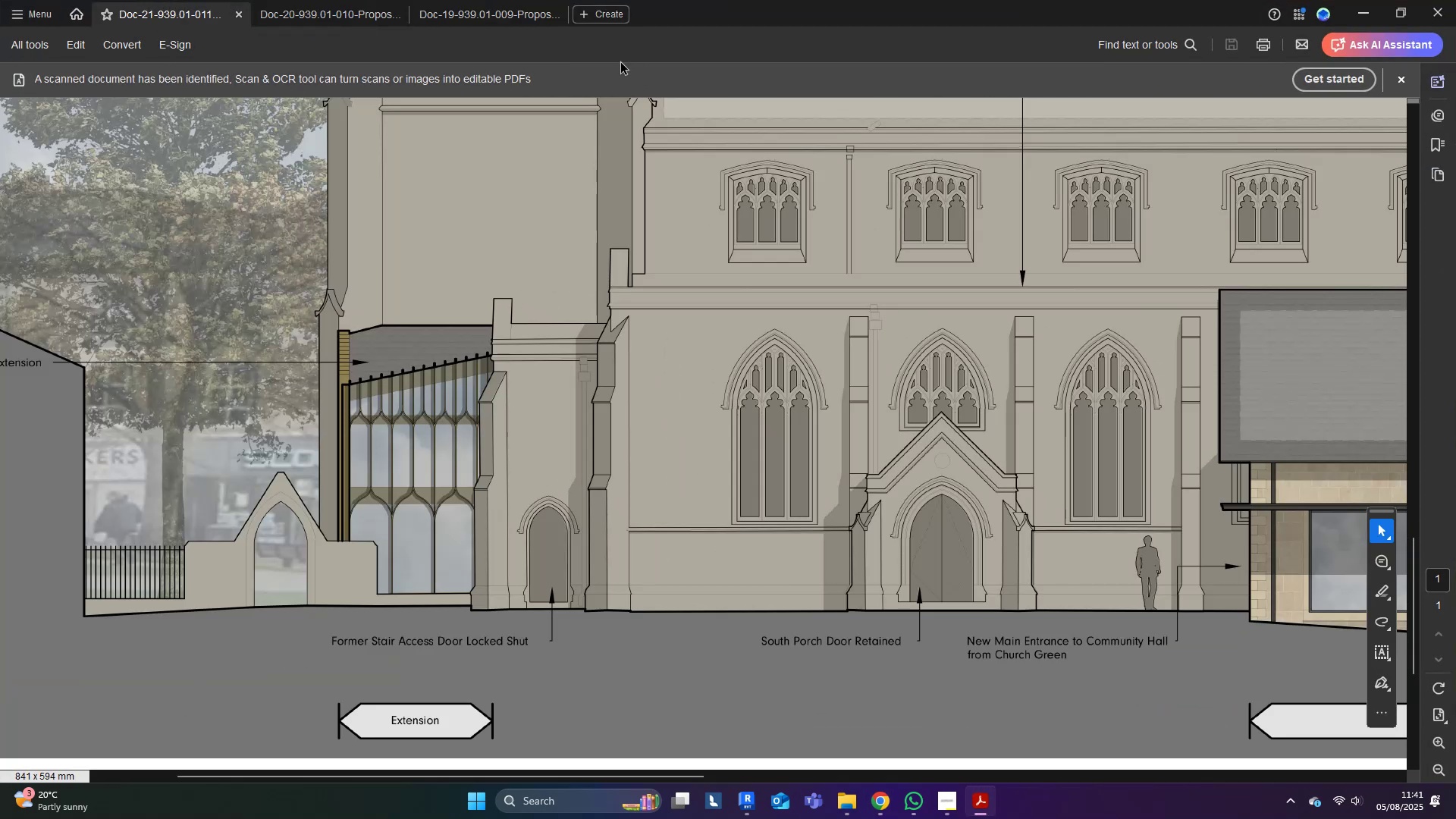 
left_click([472, 11])
 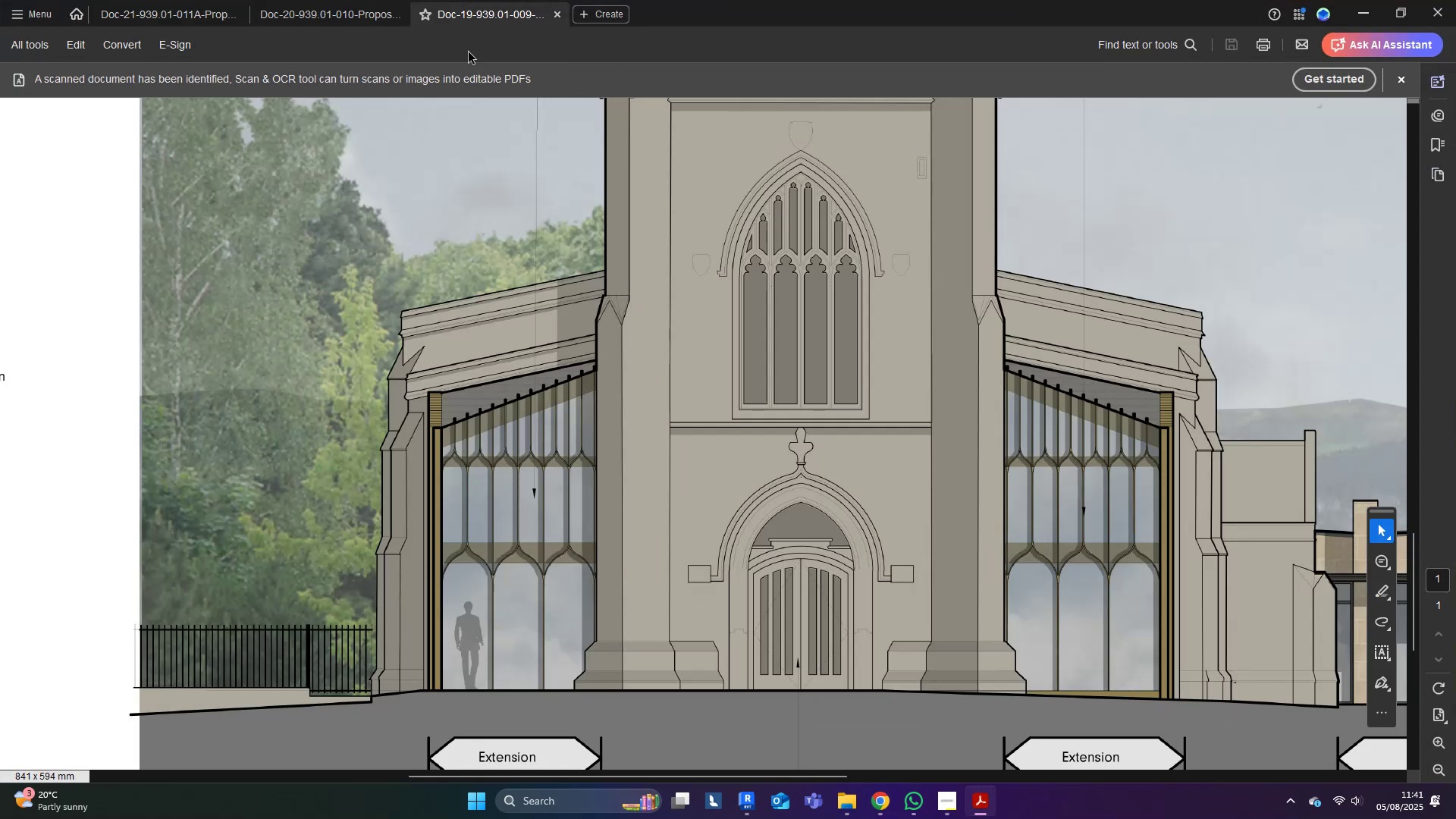 
hold_key(key=ControlLeft, duration=0.47)
scroll: coordinate [942, 636], scroll_direction: down, amount: 2.0
 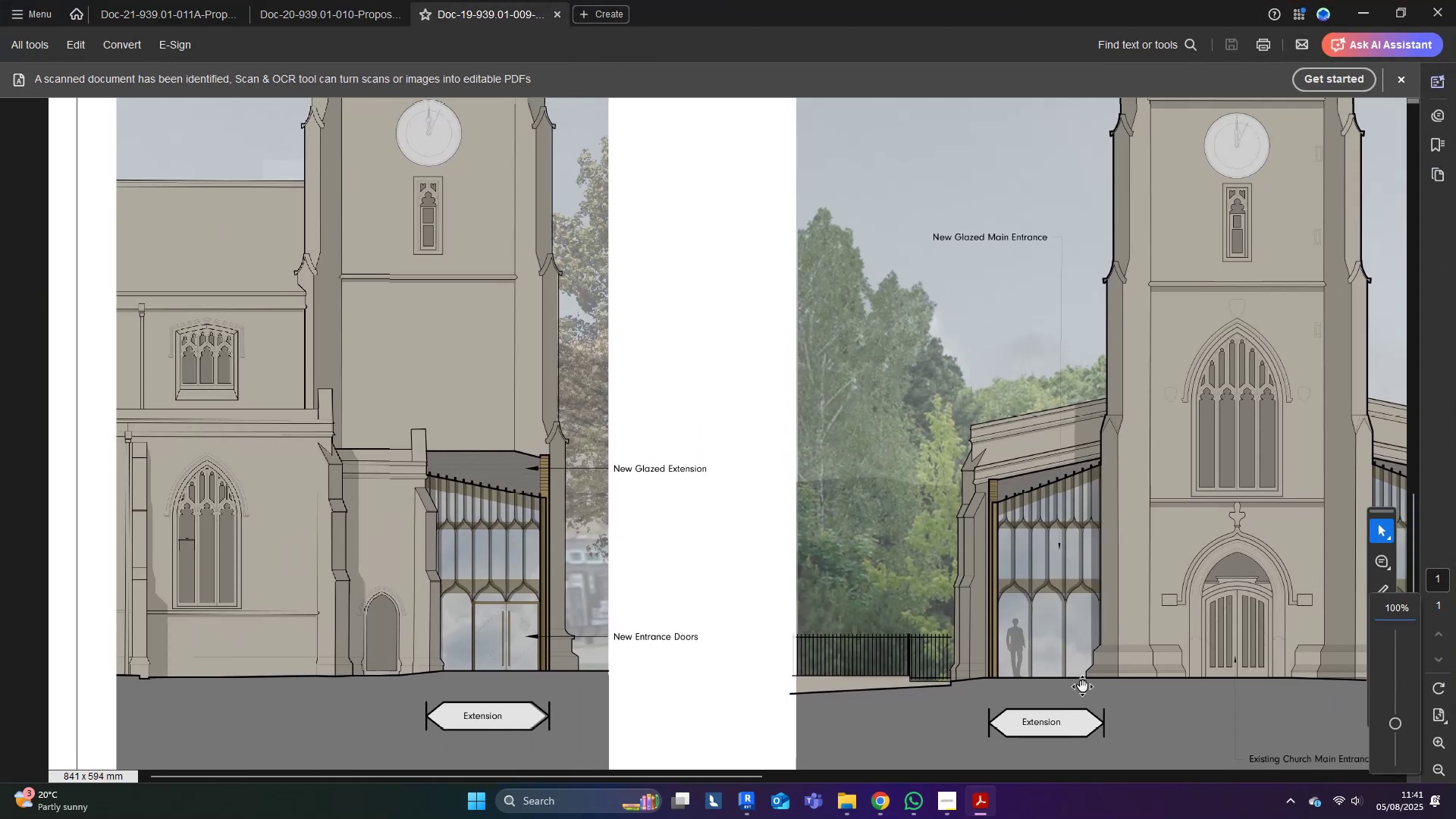 
hold_key(key=ControlLeft, duration=0.75)
scroll: coordinate [351, 706], scroll_direction: up, amount: 3.0
 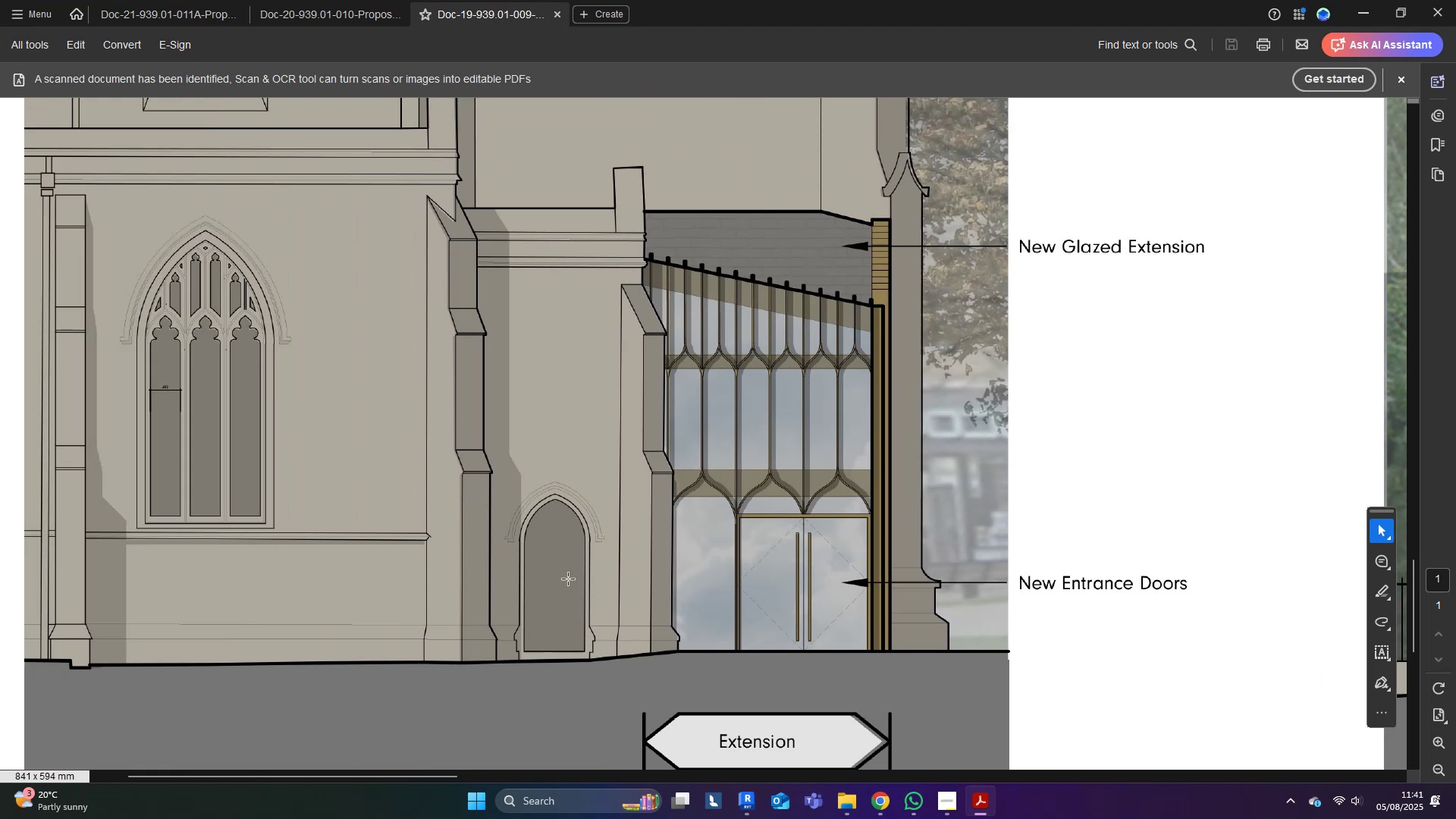 
left_click([1360, 10])
 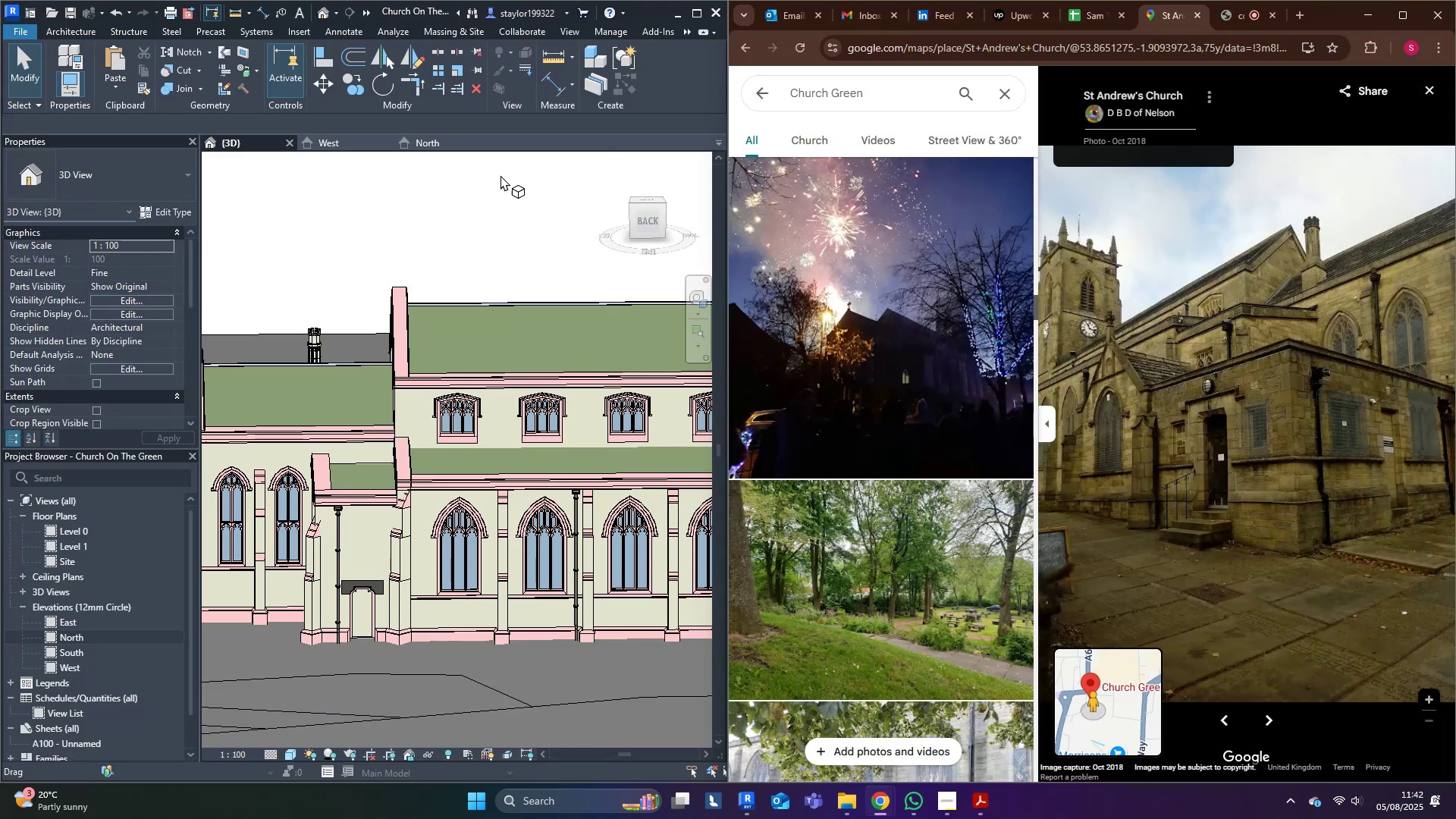 
left_click([441, 293])
 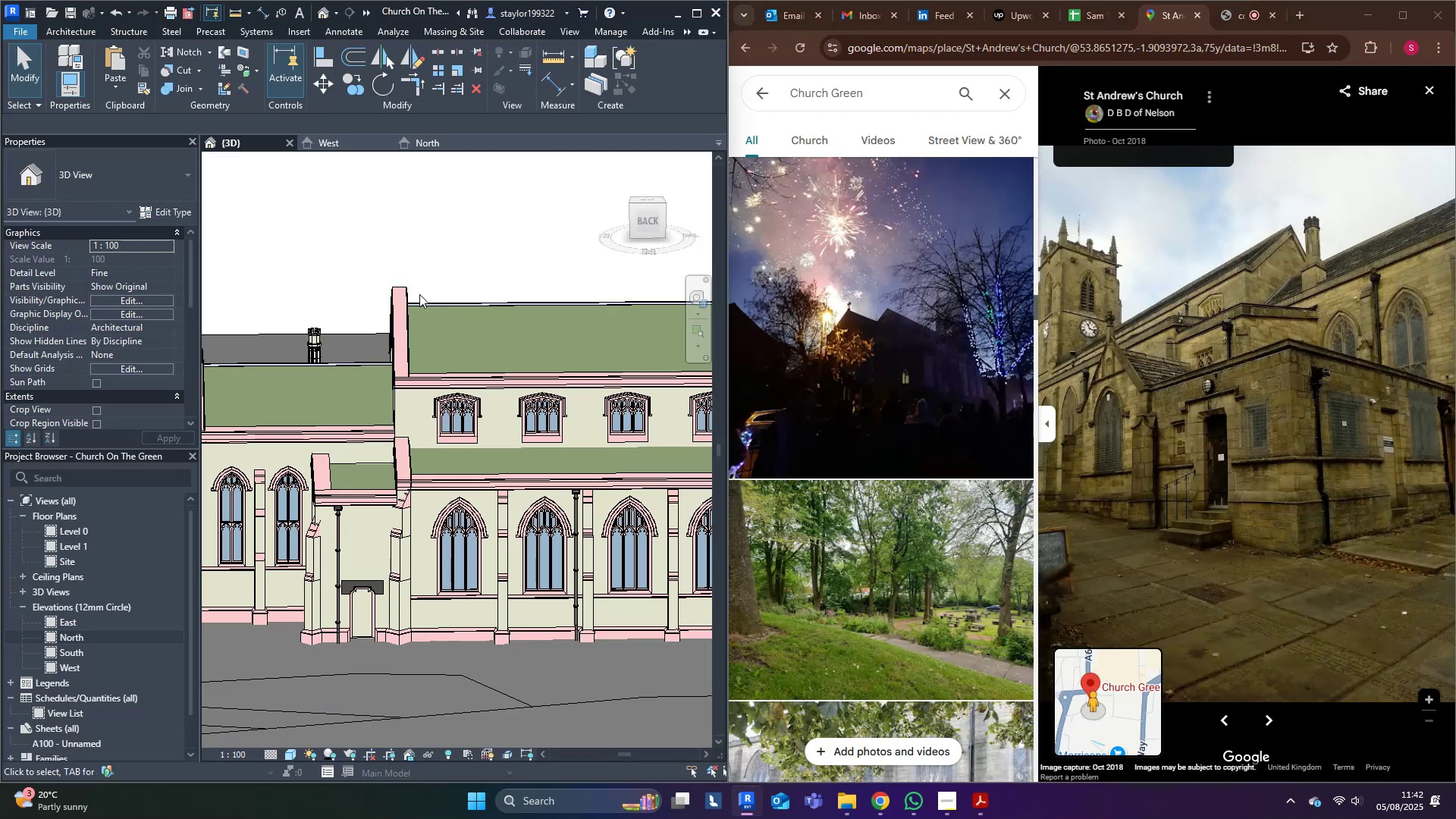 
hold_key(key=ShiftLeft, duration=0.72)
 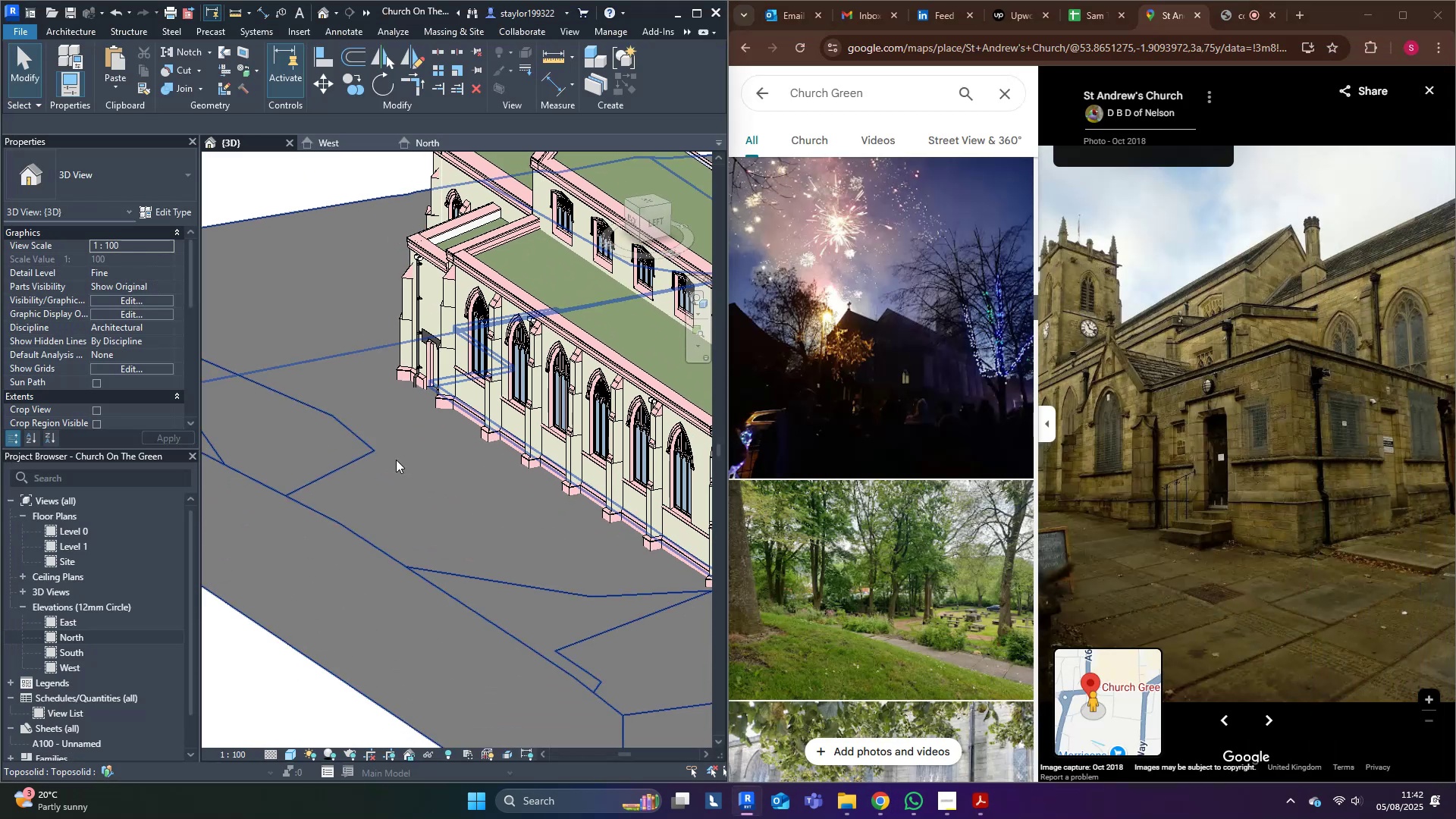 
scroll: coordinate [400, 450], scroll_direction: down, amount: 2.0
 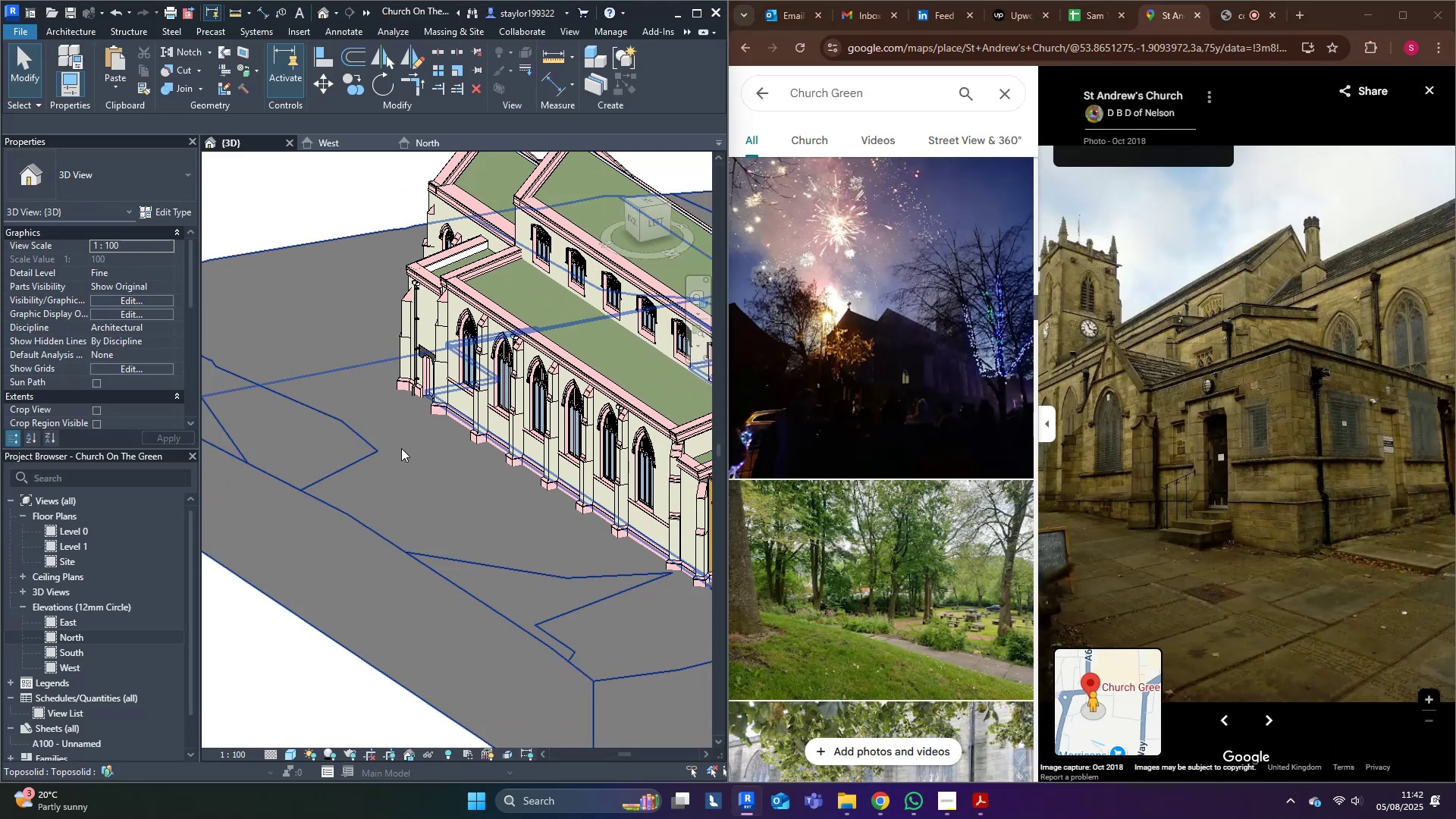 
type(hr)
 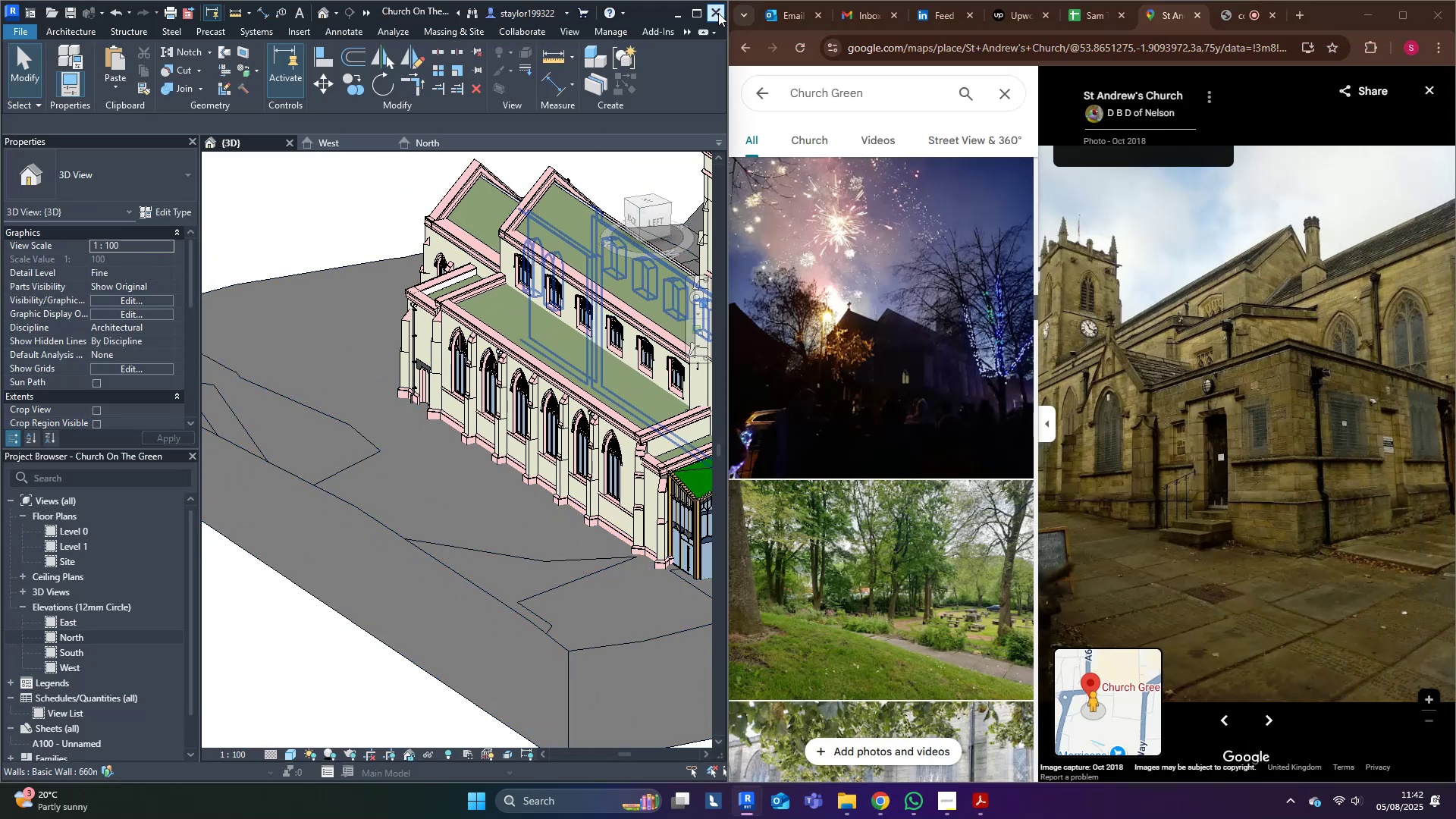 
left_click([702, 12])
 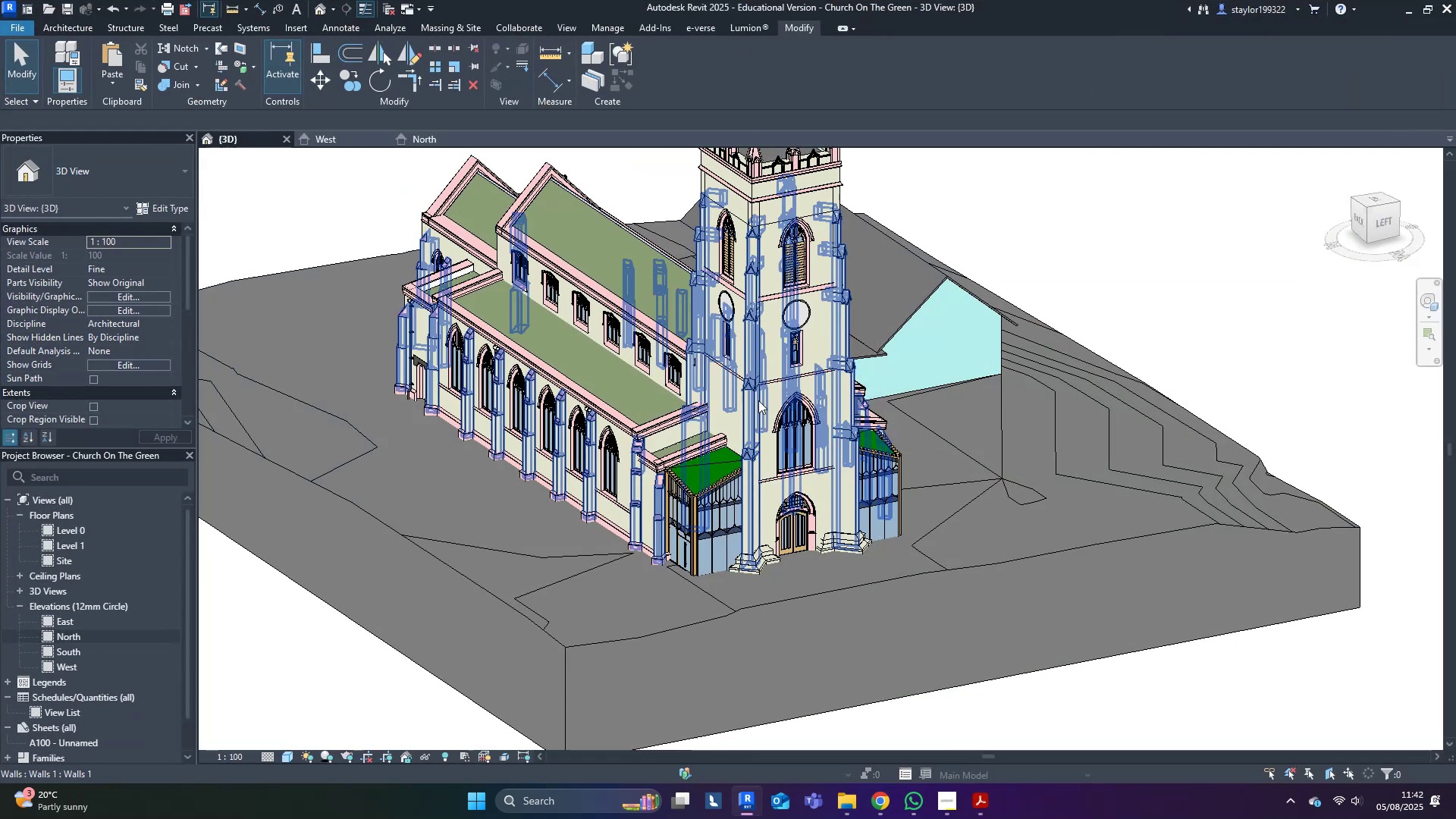 
hold_key(key=ShiftLeft, duration=1.2)
 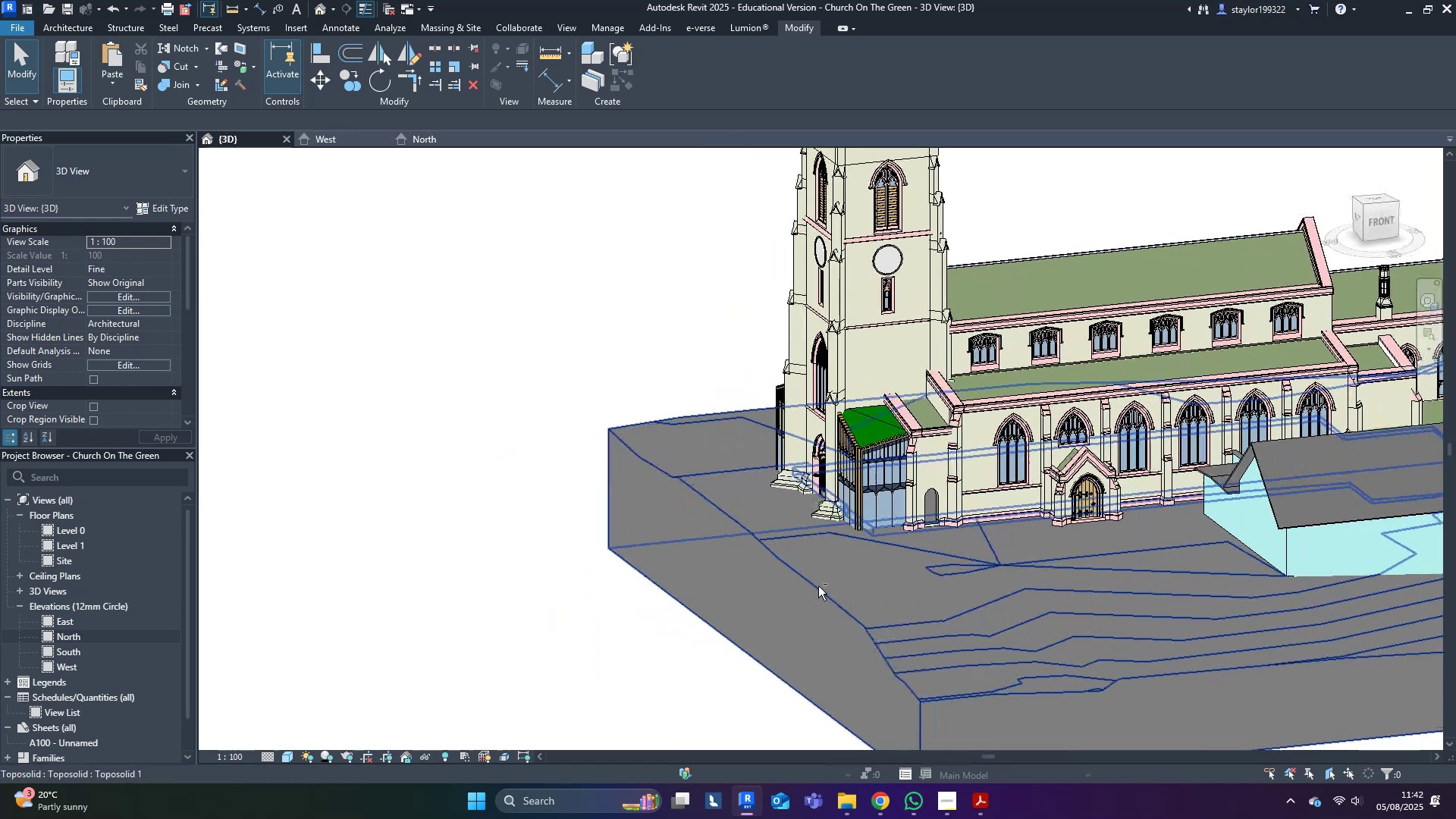 
scroll: coordinate [933, 538], scroll_direction: up, amount: 7.0
 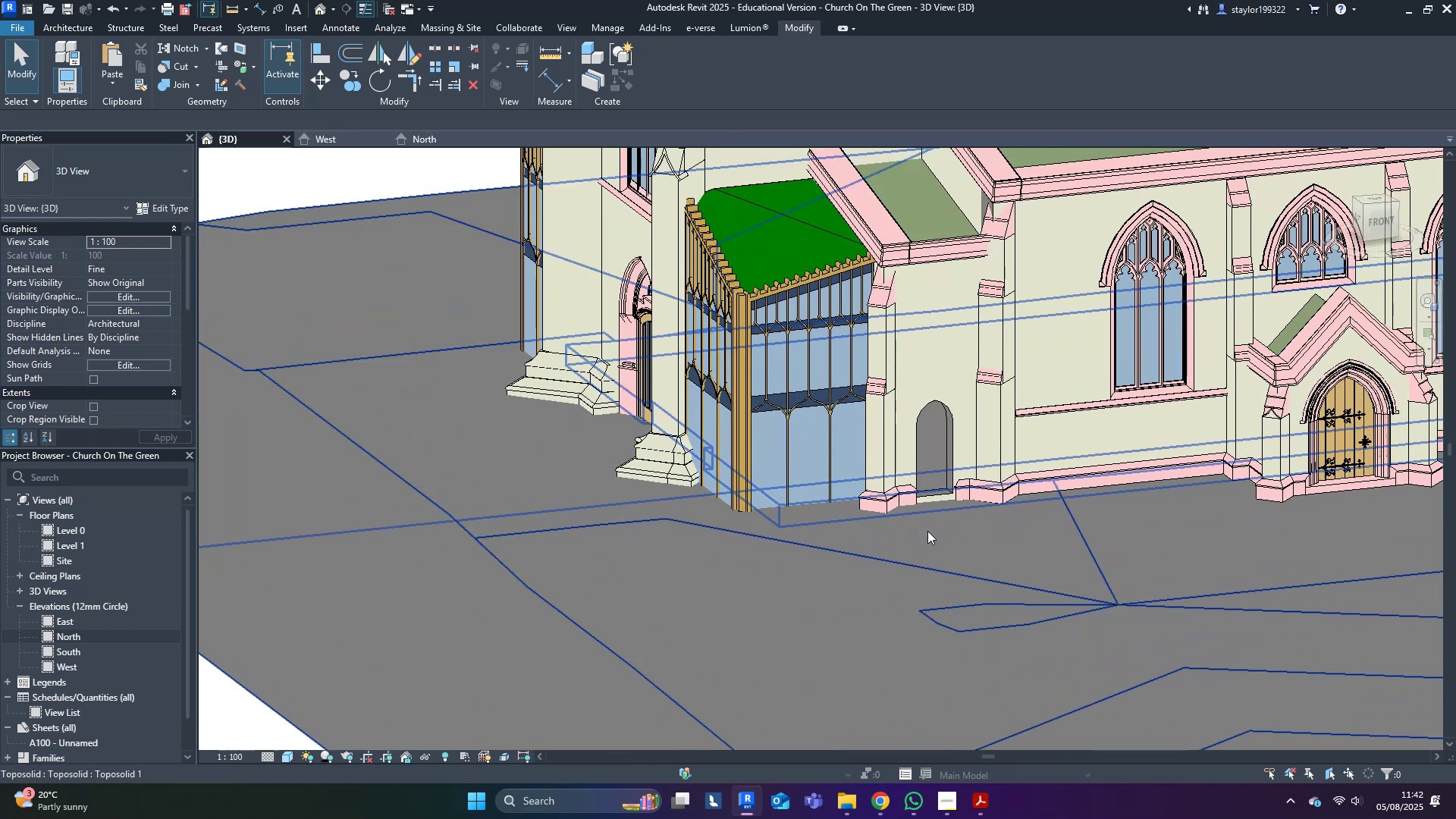 
hold_key(key=ShiftLeft, duration=0.73)
 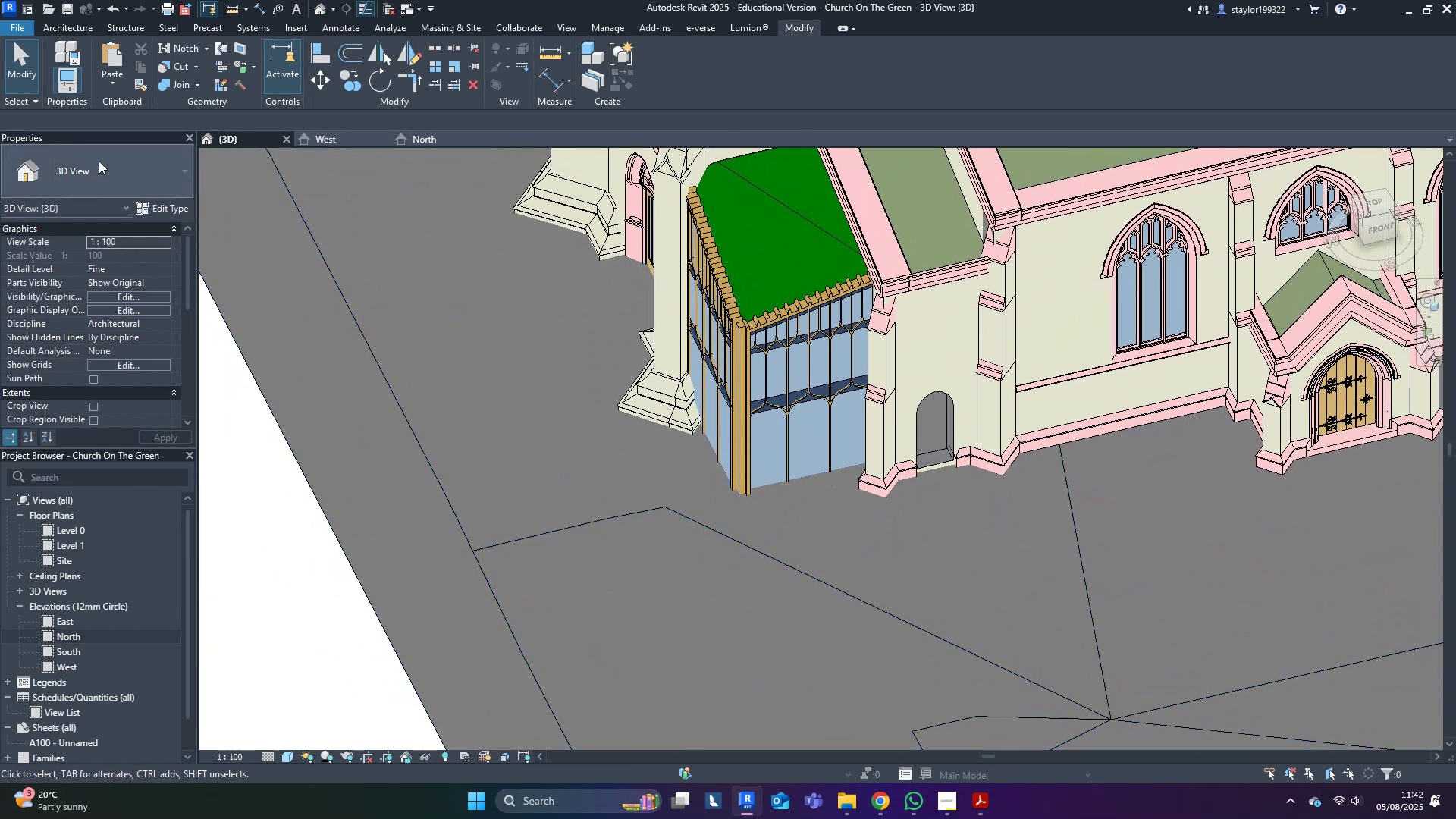 
scroll: coordinate [751, 507], scroll_direction: down, amount: 4.0
 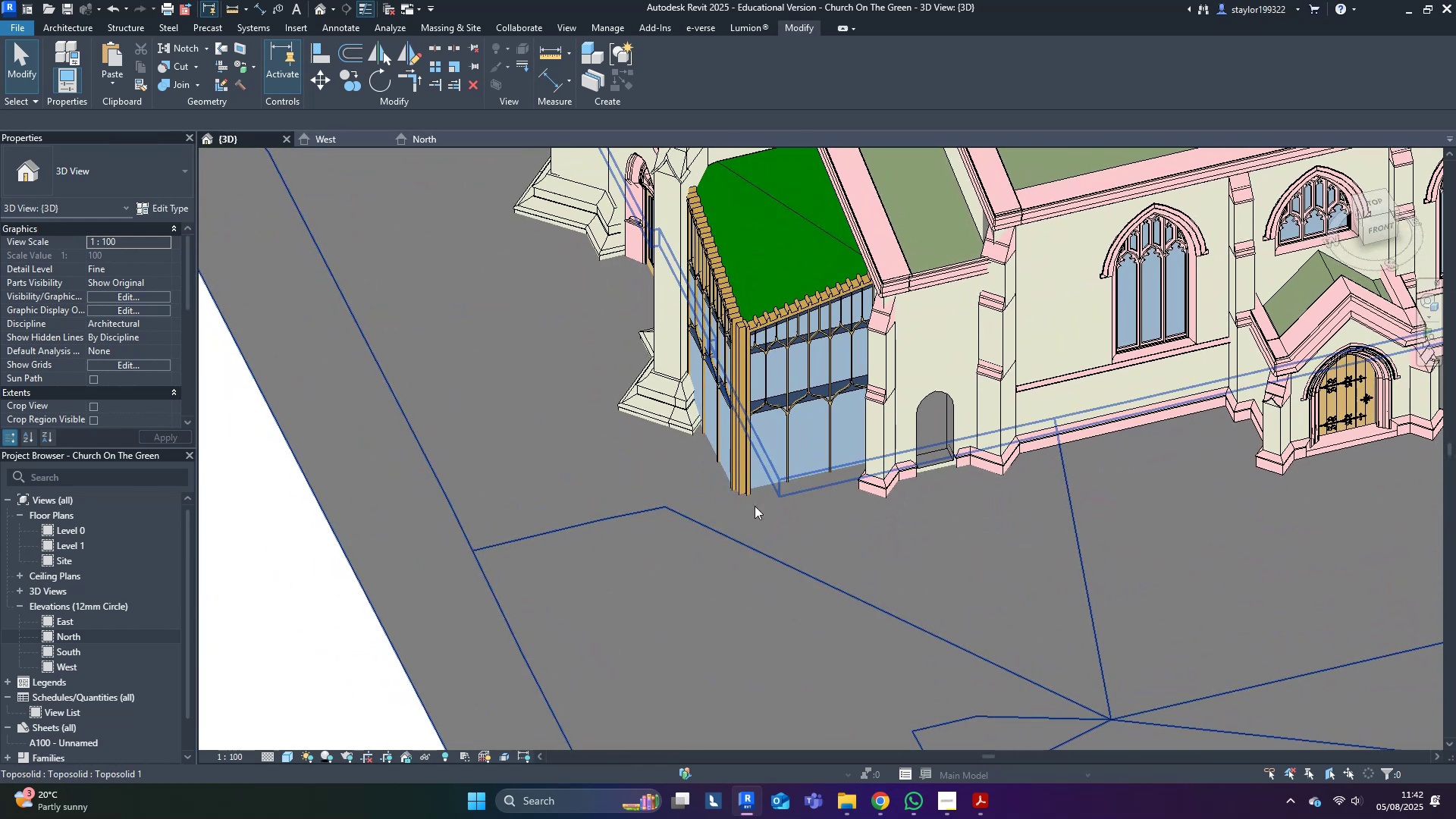 
hold_key(key=ShiftLeft, duration=0.39)
 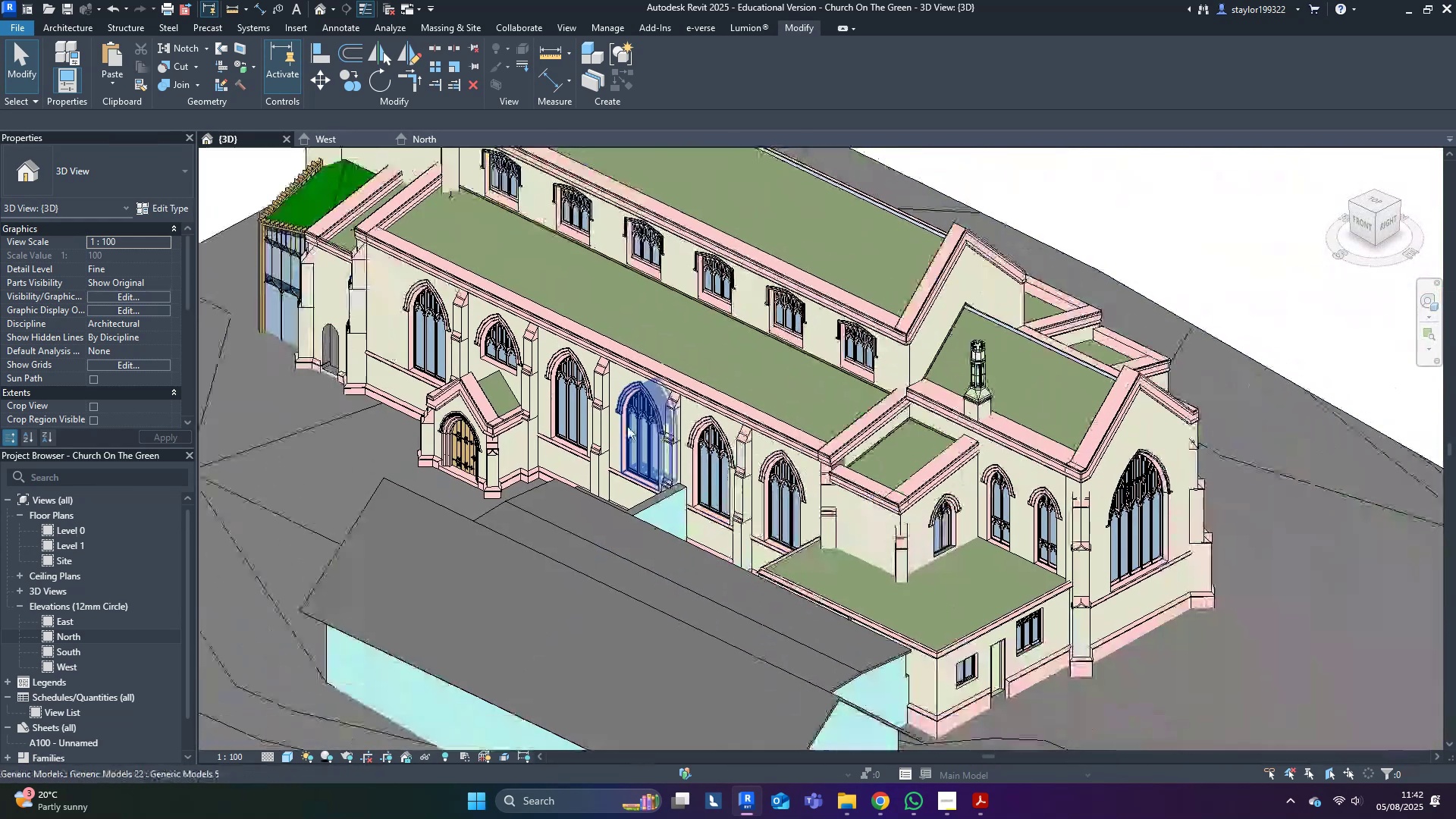 
hold_key(key=ShiftLeft, duration=0.45)
 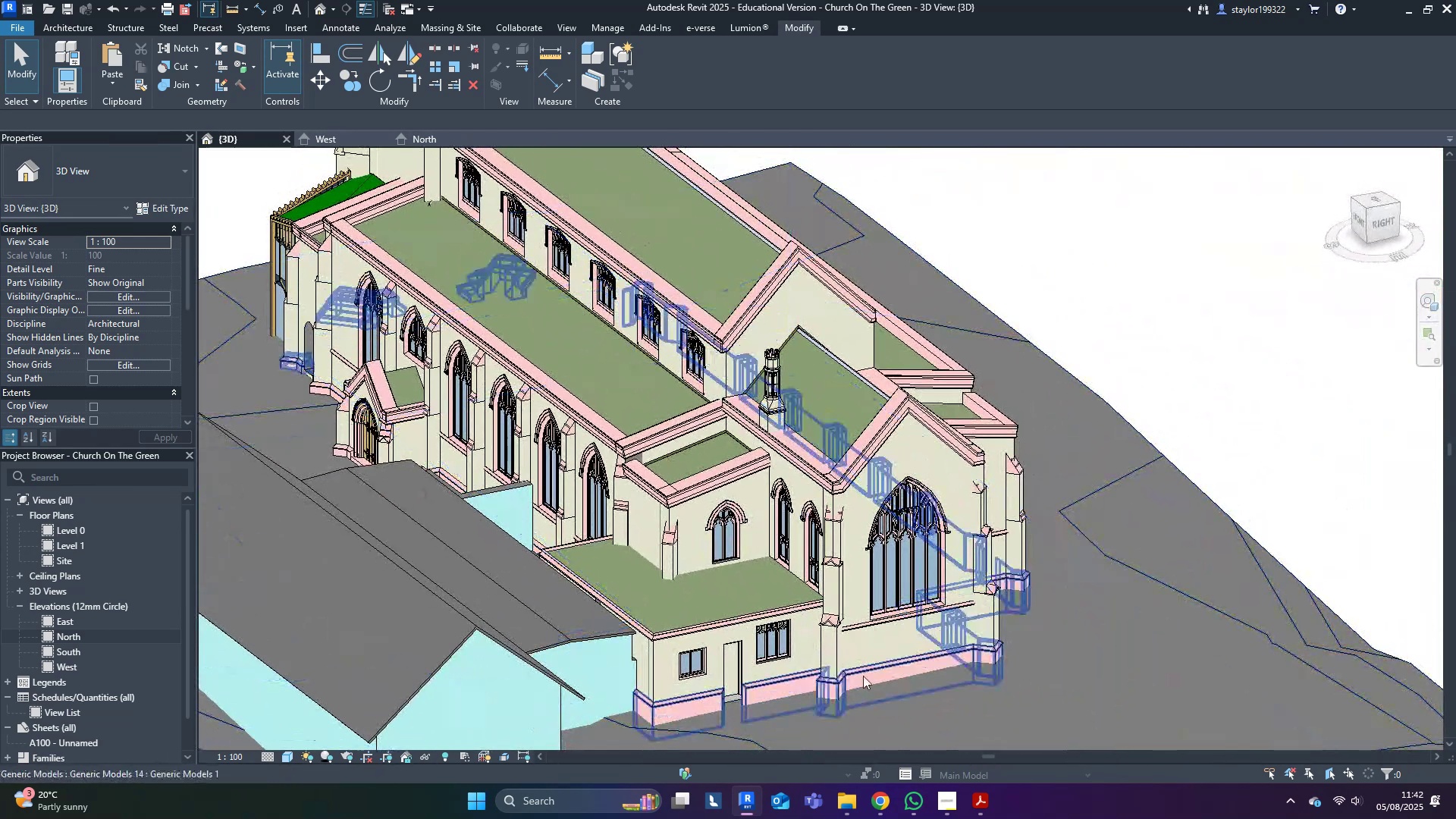 
hold_key(key=ShiftLeft, duration=0.39)
 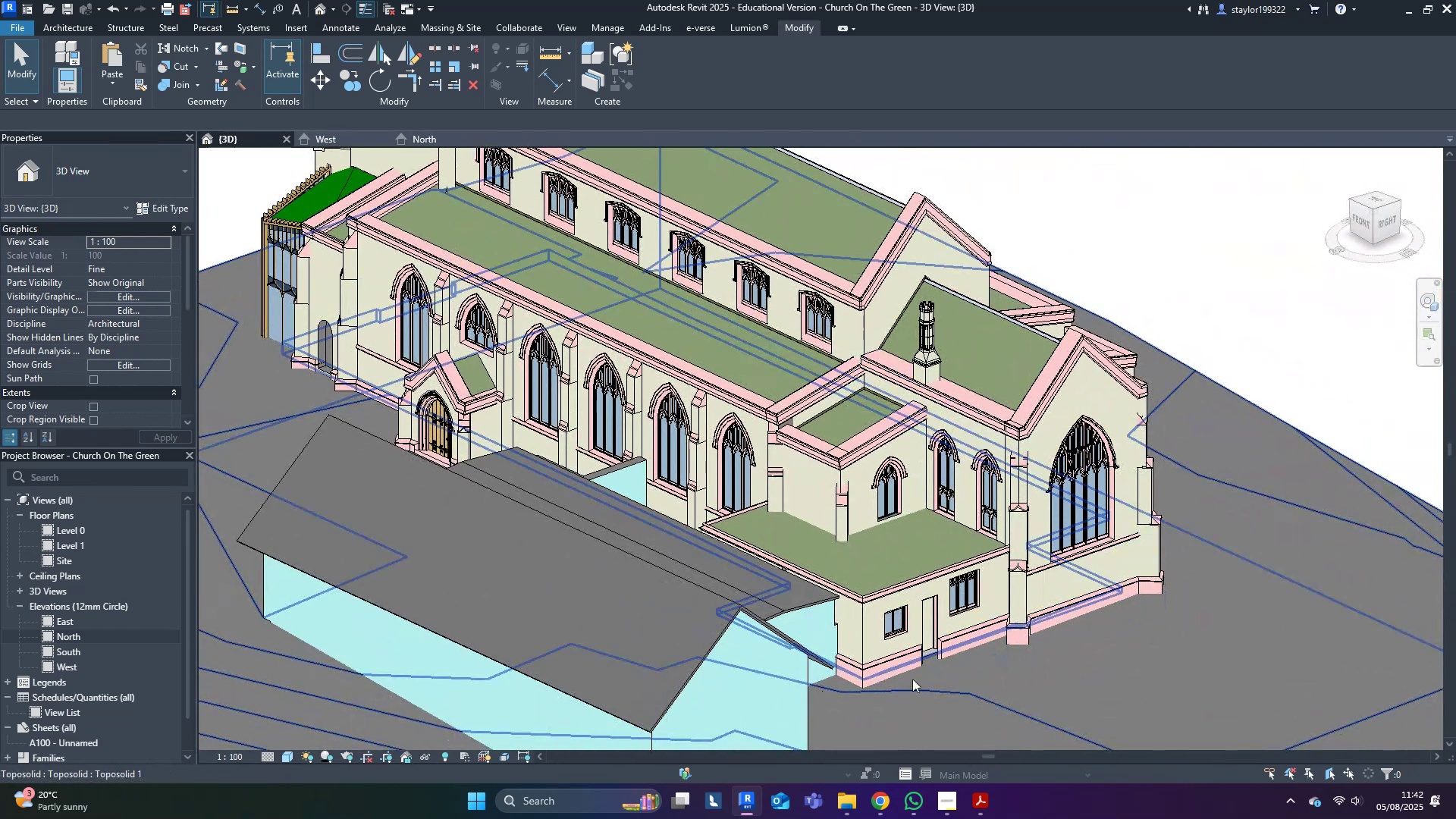 
scroll: coordinate [937, 657], scroll_direction: up, amount: 5.0
 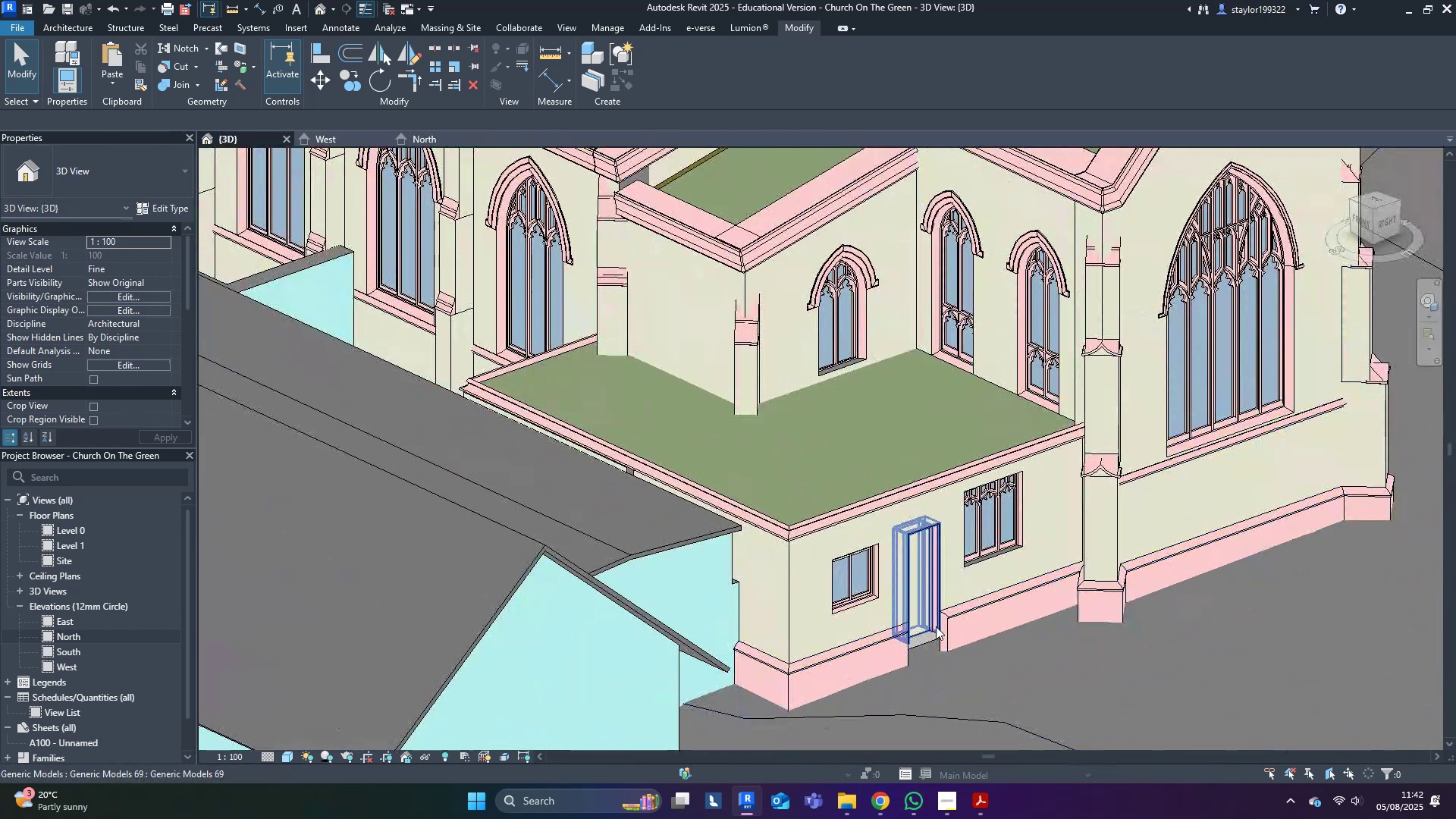 
left_click([936, 626])
 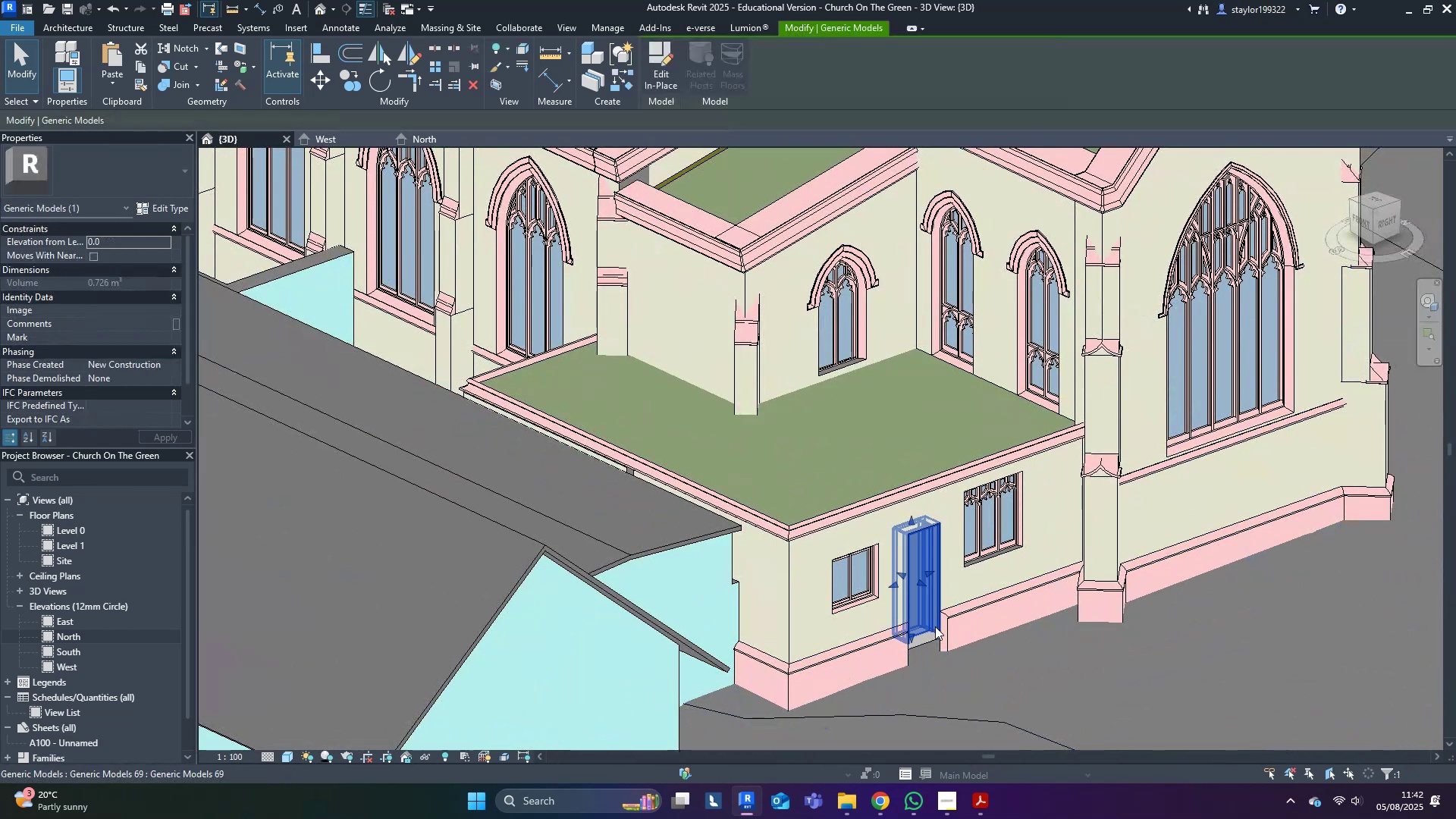 
scroll: coordinate [935, 632], scroll_direction: down, amount: 5.0
 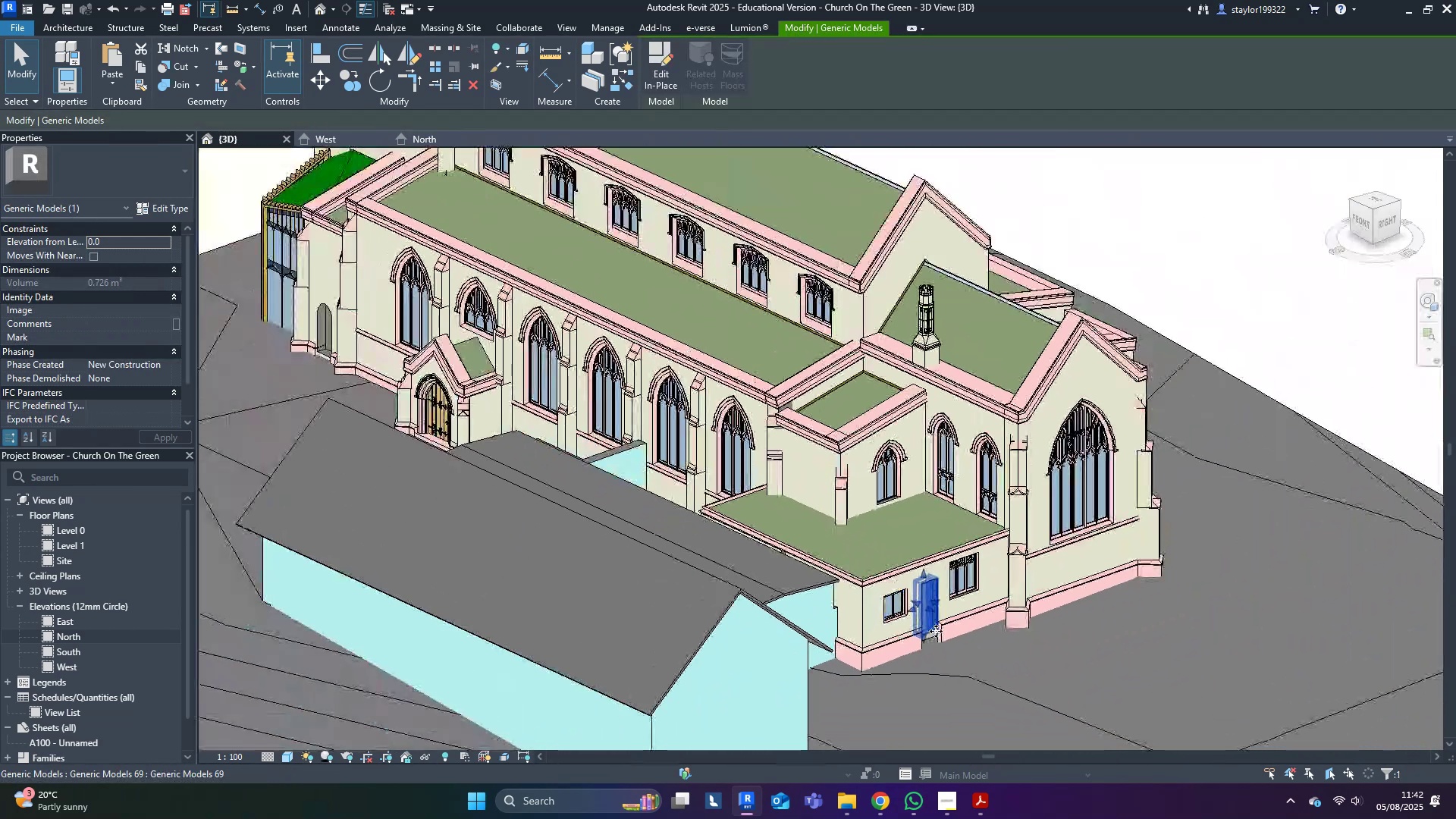 
hold_key(key=ControlLeft, duration=1.52)
left_click_drag(start_coordinate=[935, 627], to_coordinate=[315, 370])
 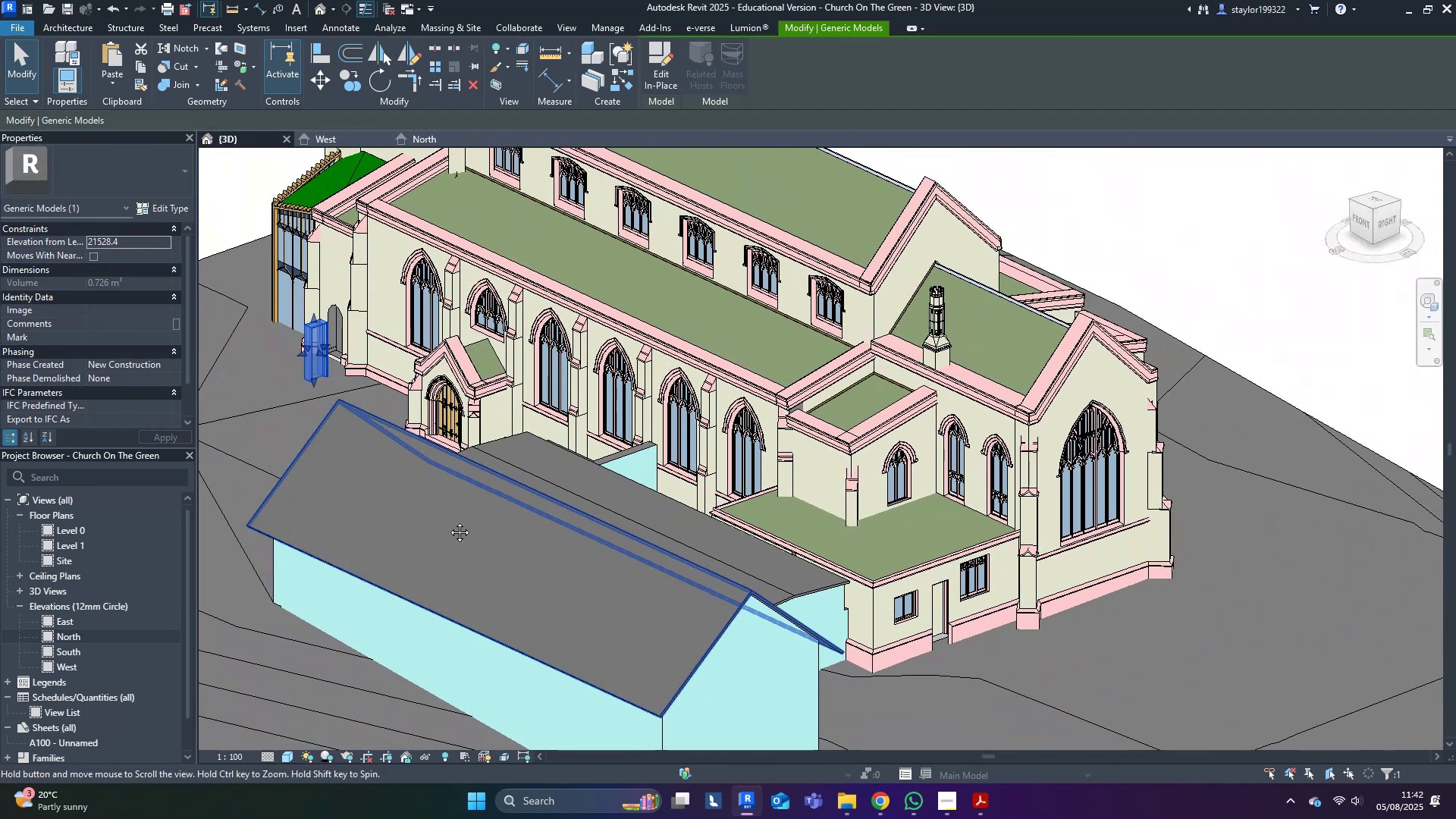 
hold_key(key=ShiftLeft, duration=0.33)
 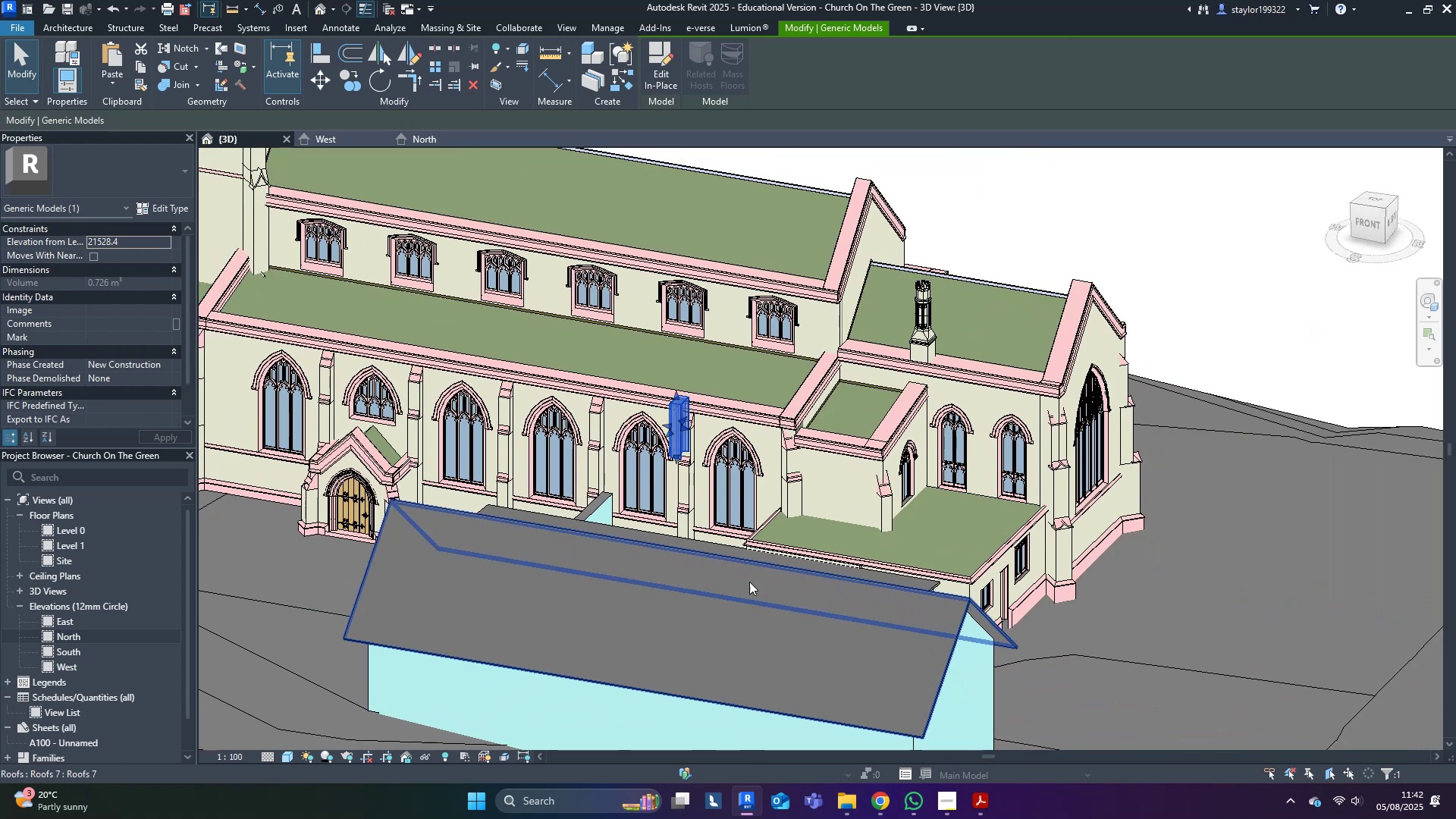 
hold_key(key=ControlLeft, duration=0.34)
 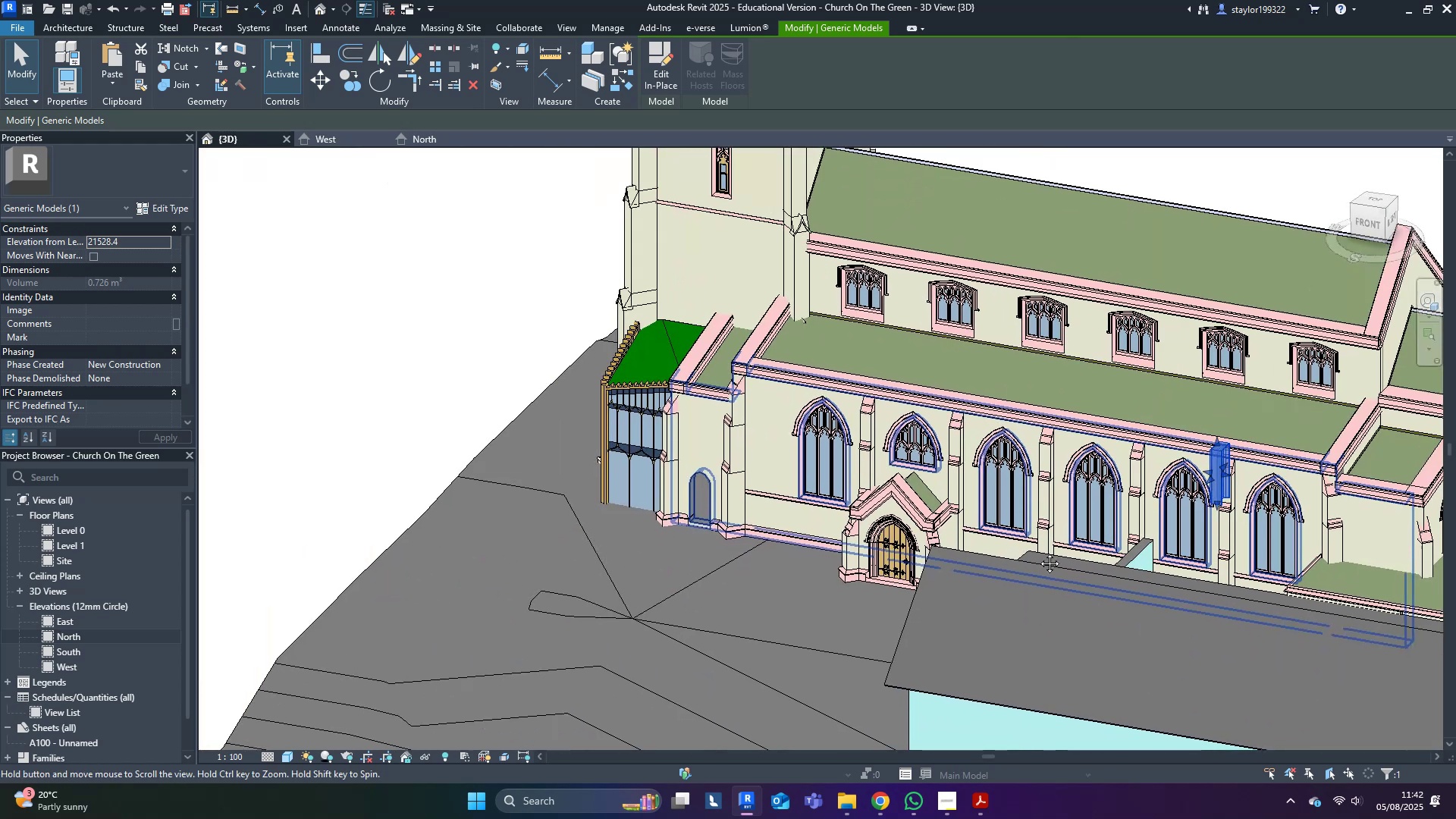 
scroll: coordinate [733, 529], scroll_direction: up, amount: 3.0
 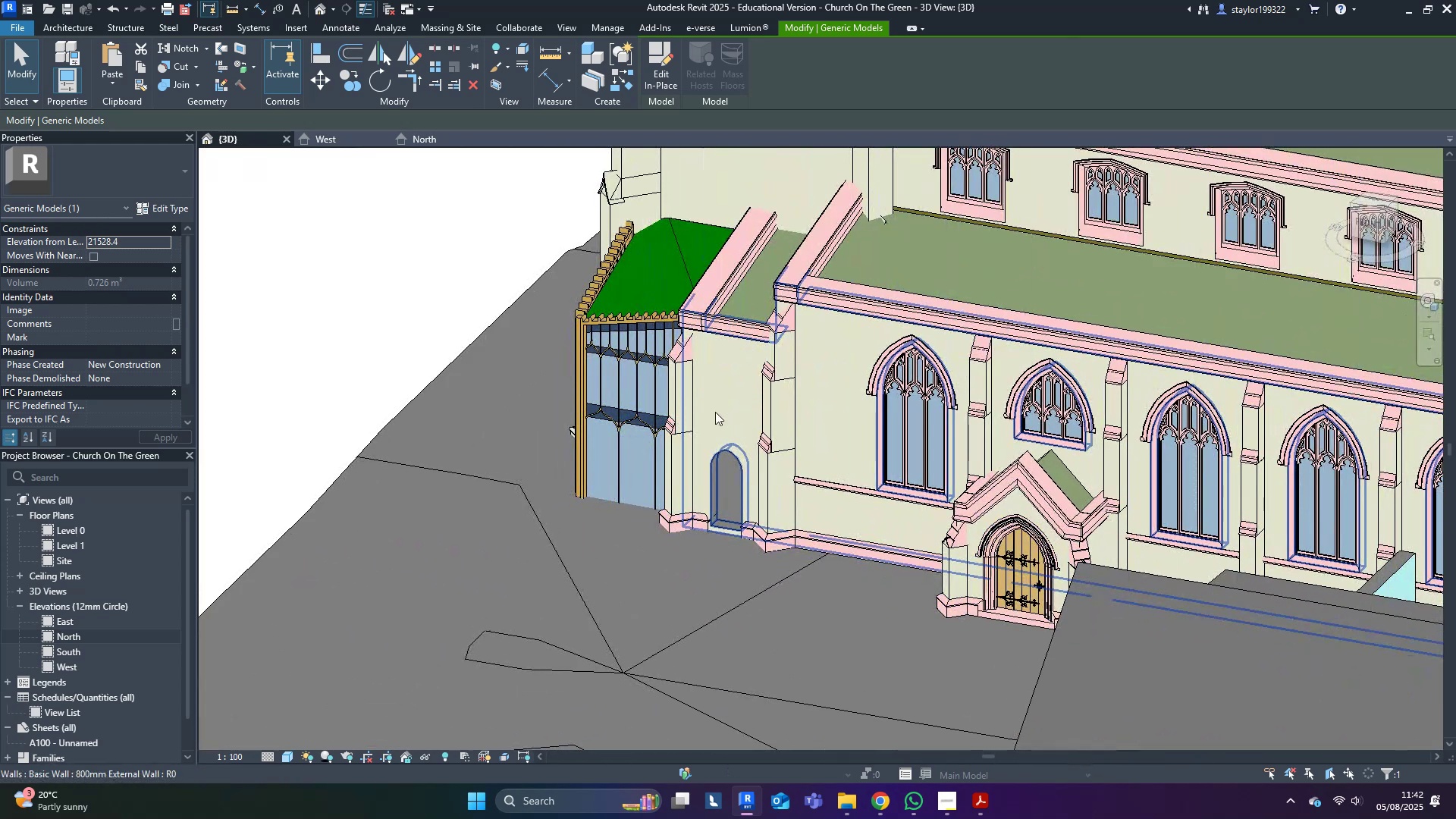 
hold_key(key=ControlLeft, duration=0.54)
 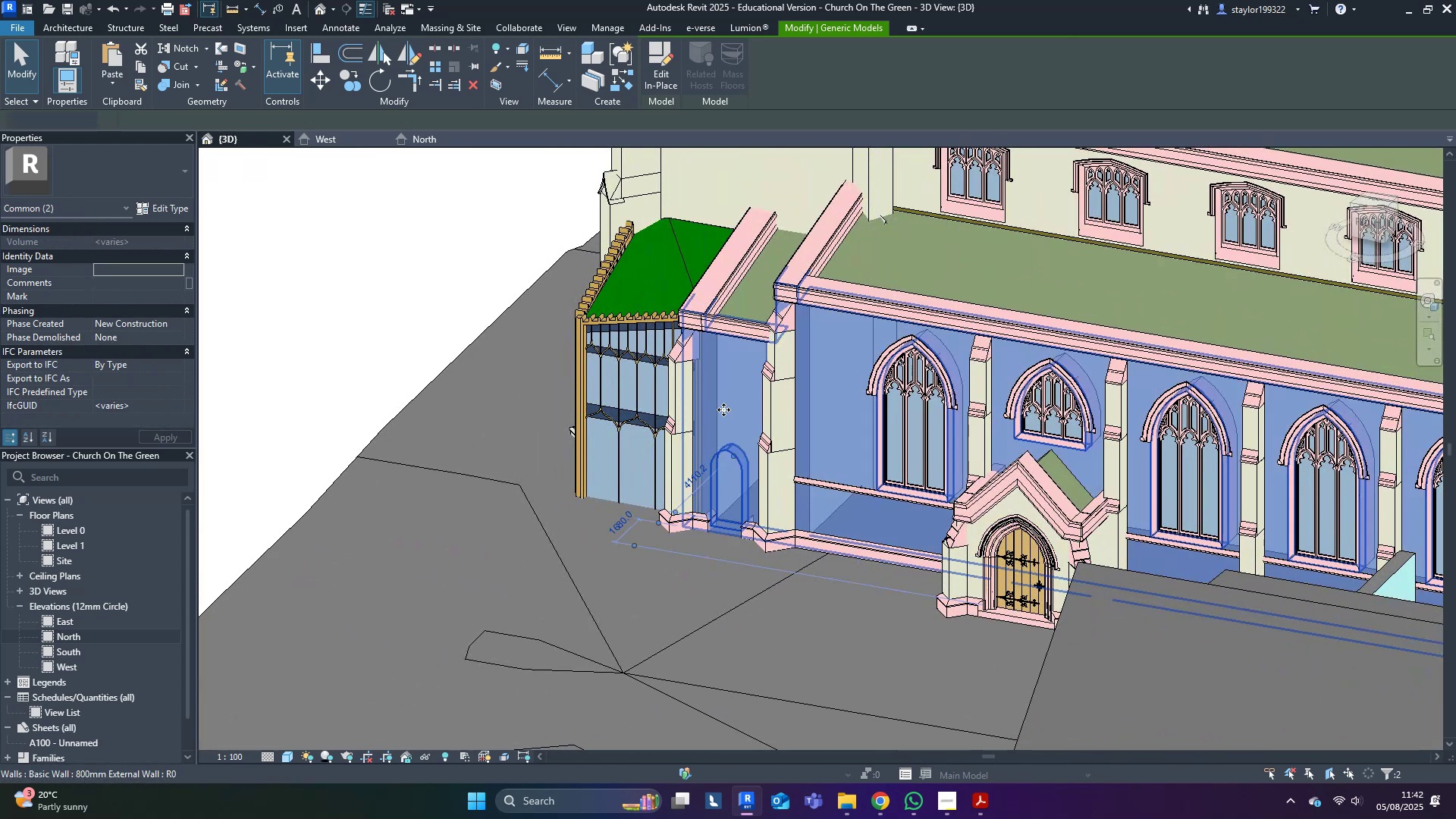 
scroll: coordinate [686, 491], scroll_direction: down, amount: 3.0
 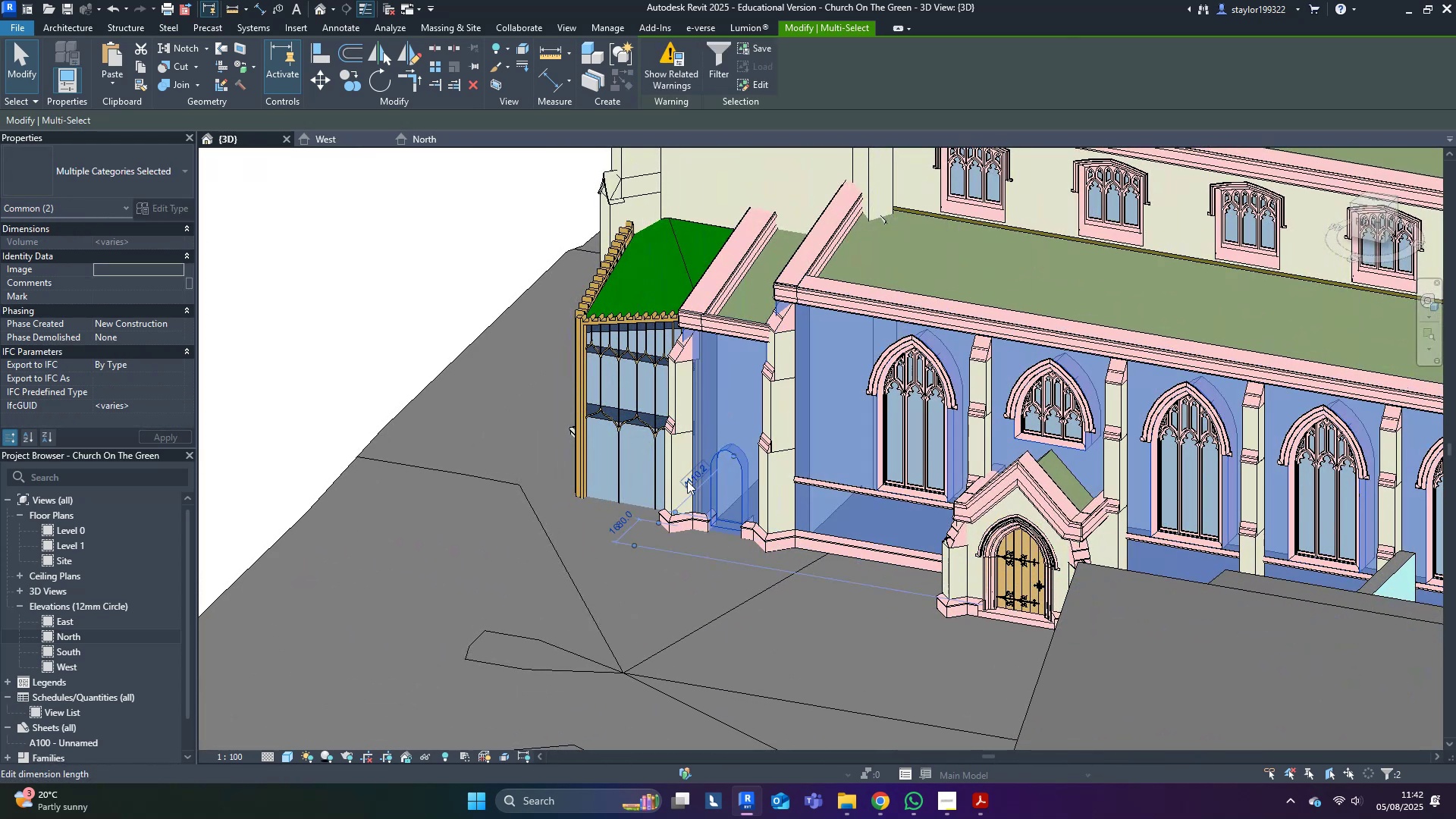 
hold_key(key=ShiftLeft, duration=0.73)
 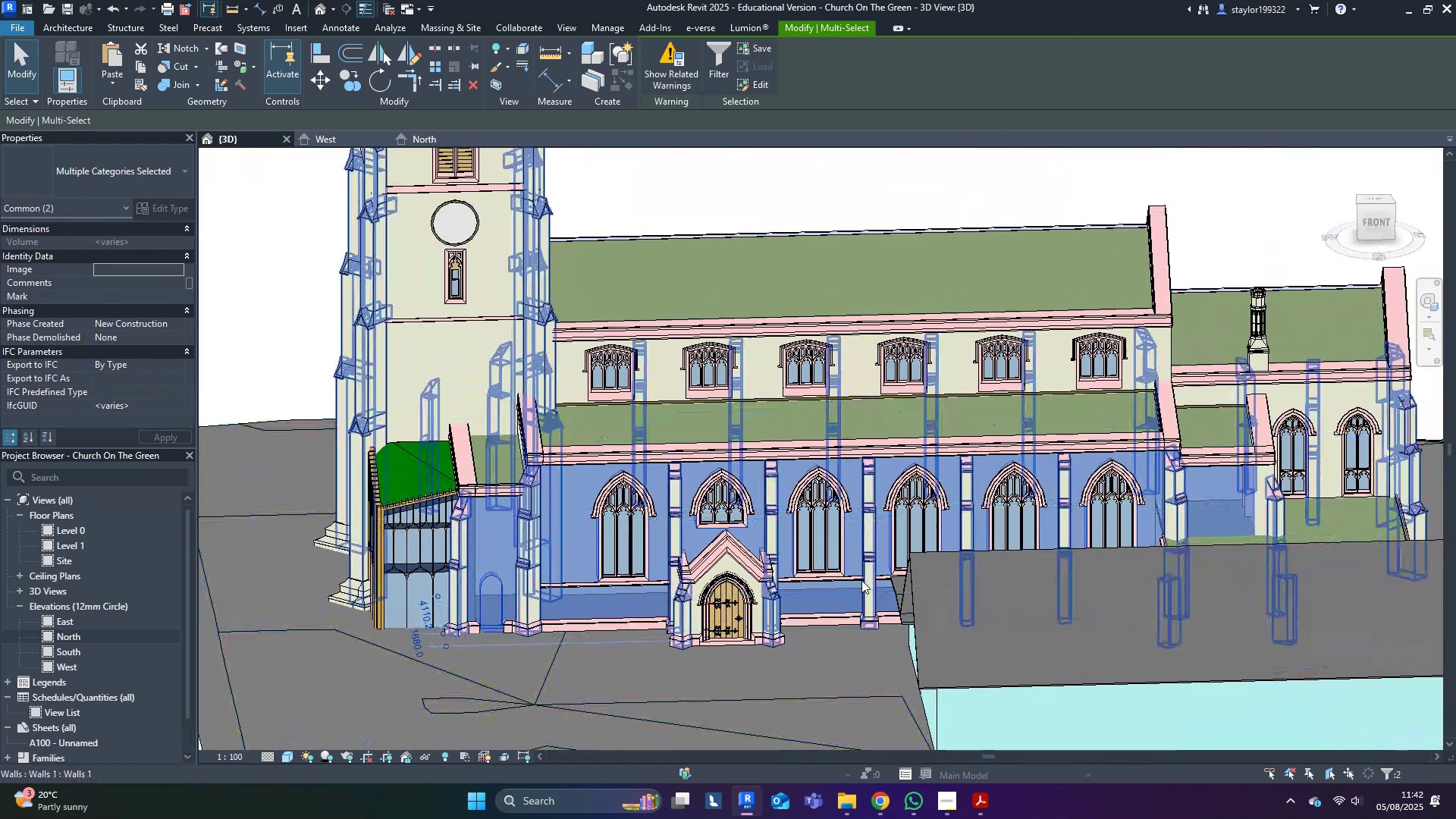 
type(hi)
 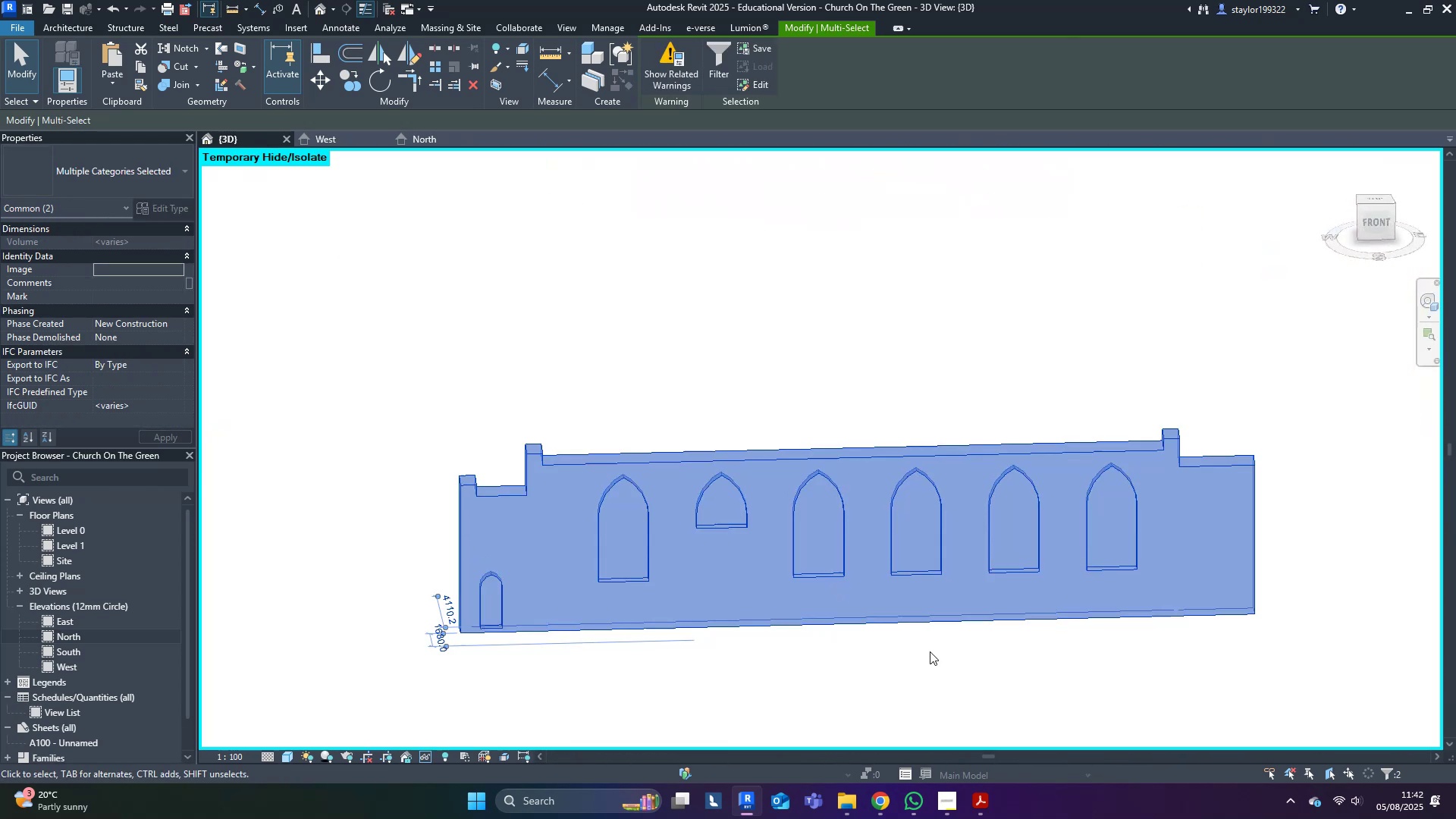 
scroll: coordinate [794, 538], scroll_direction: down, amount: 2.0
 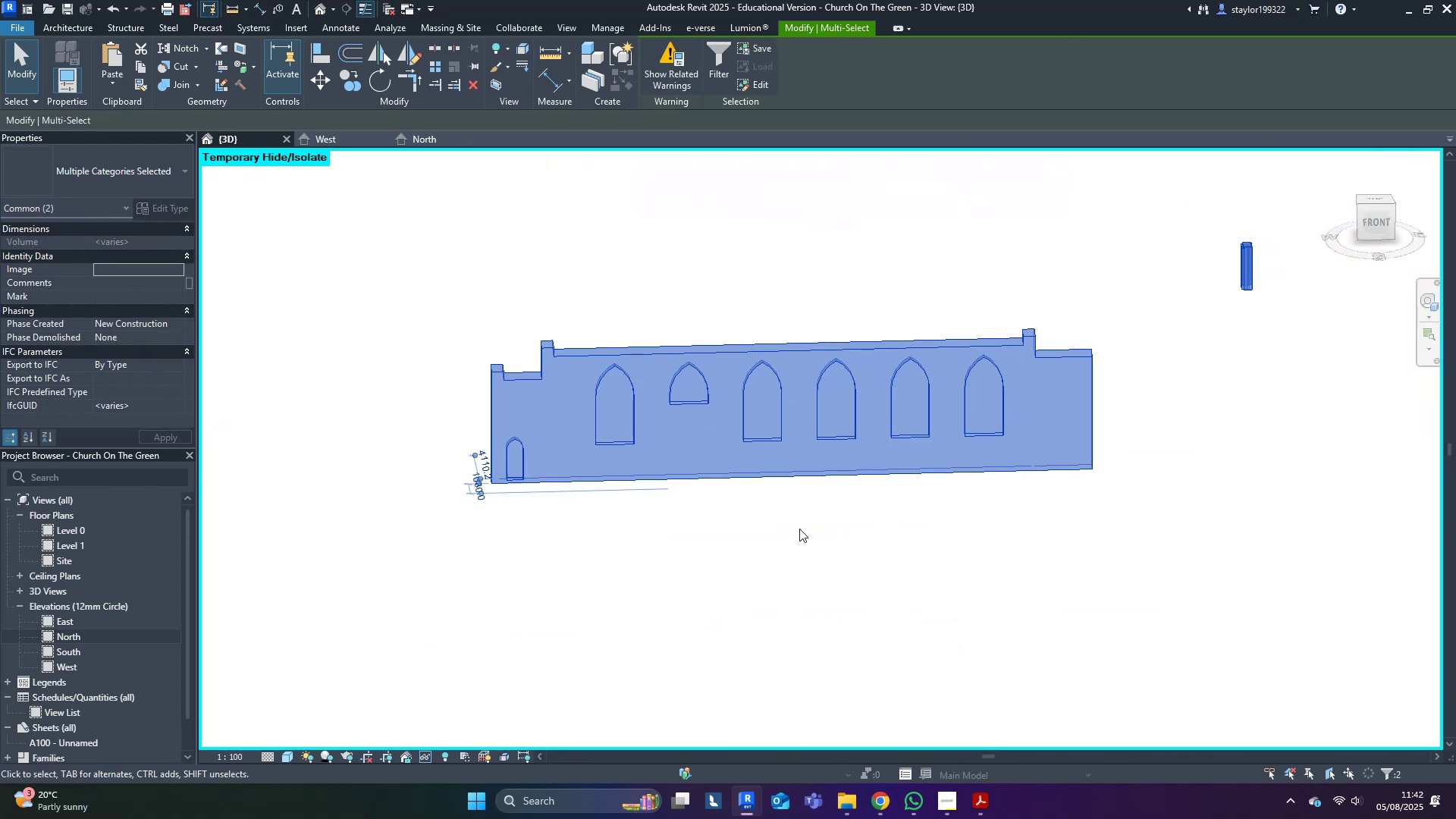 
middle_click([802, 527])
 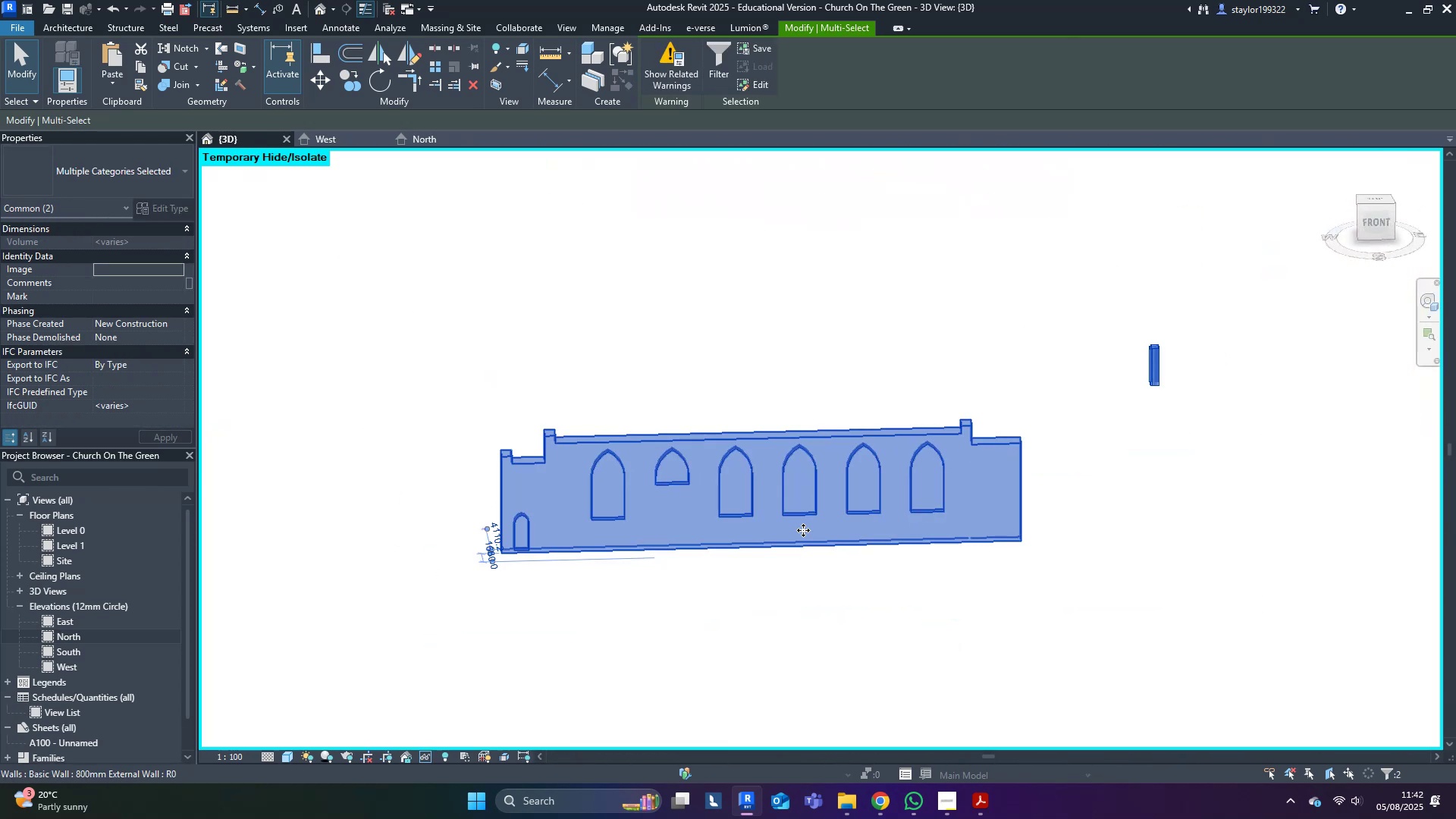 
left_click_drag(start_coordinate=[1160, 536], to_coordinate=[1186, 535])
 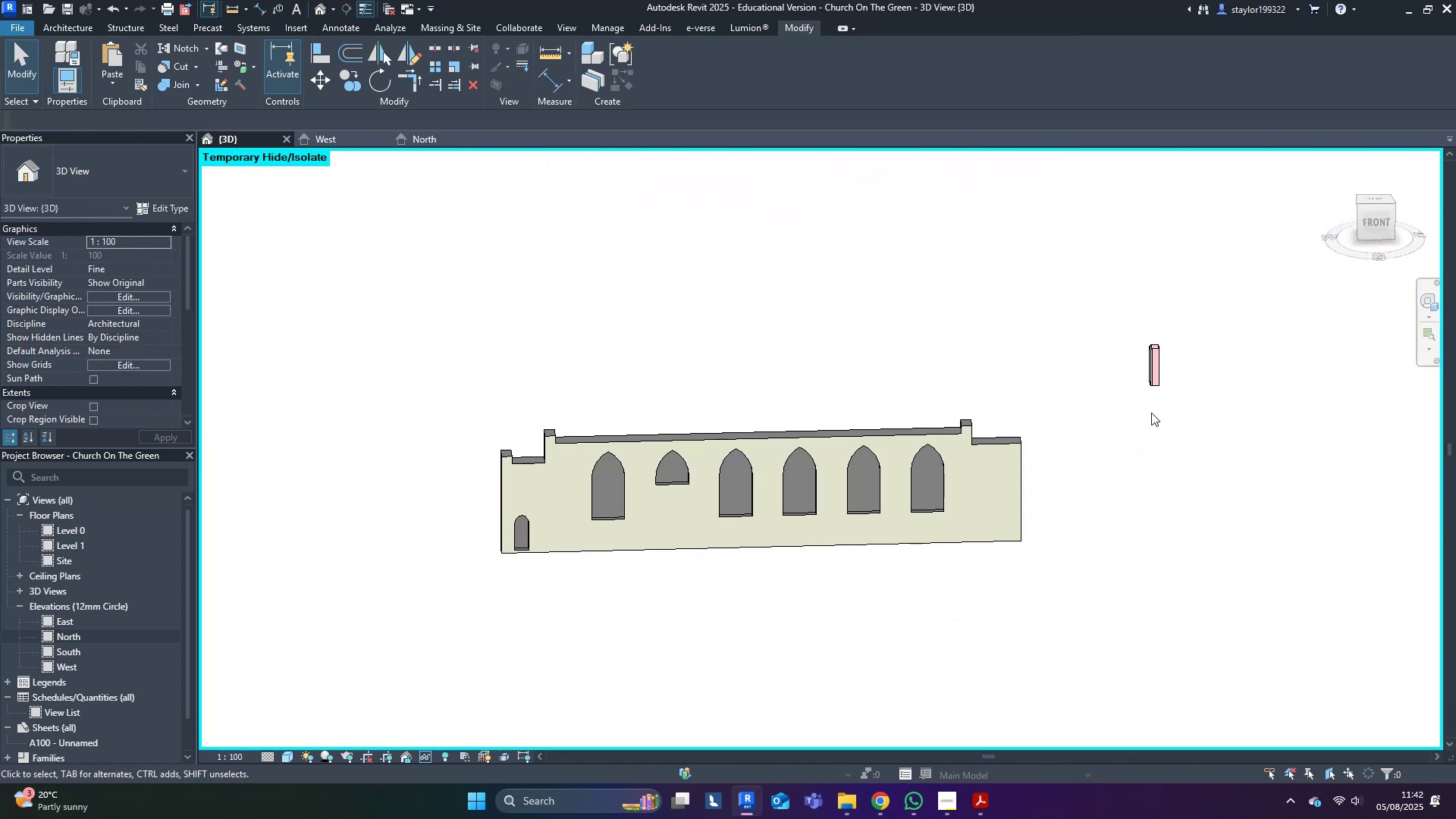 
double_click([1153, 384])
 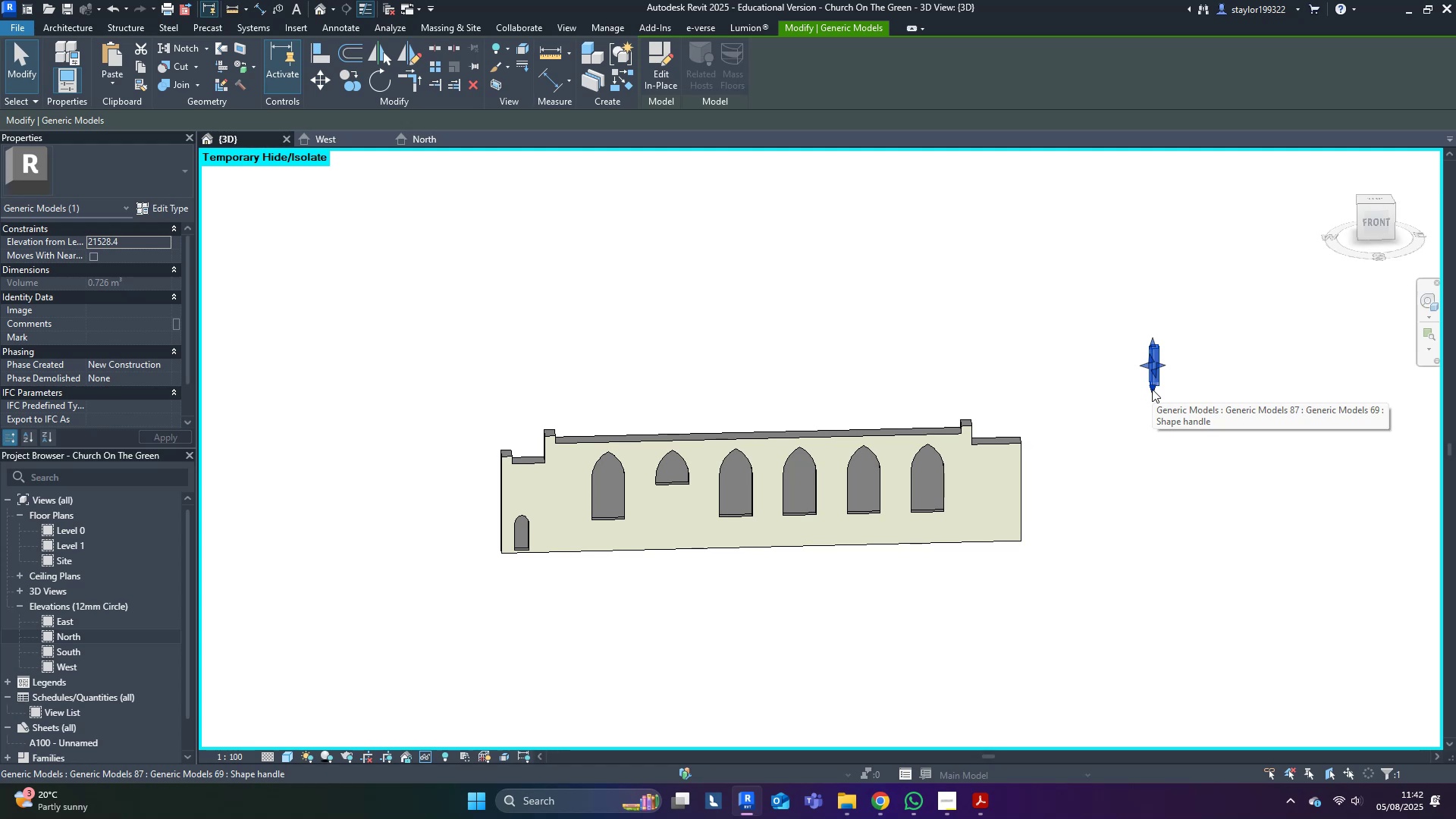 
wait(6.44)
 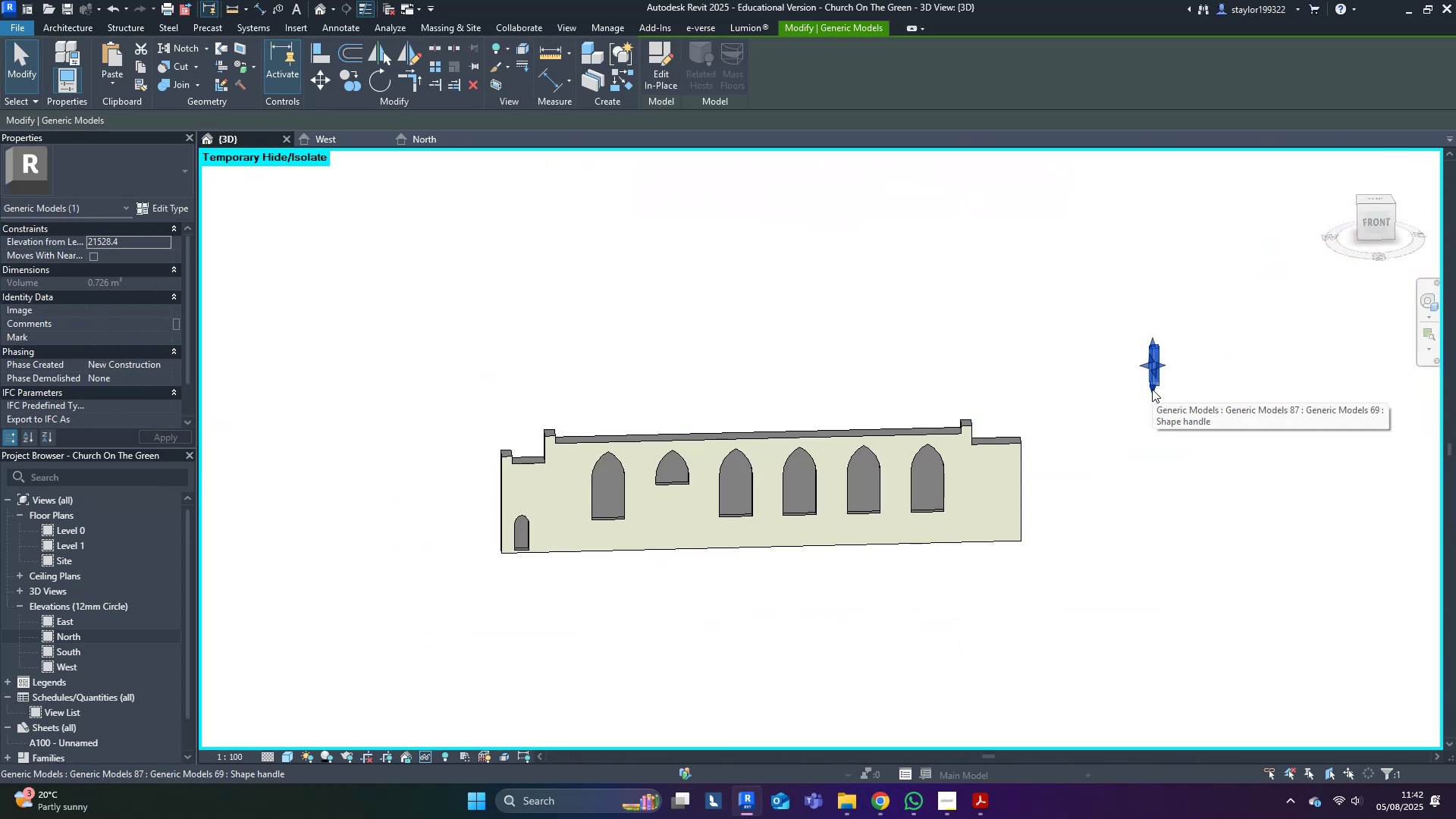 
left_click([1376, 199])
 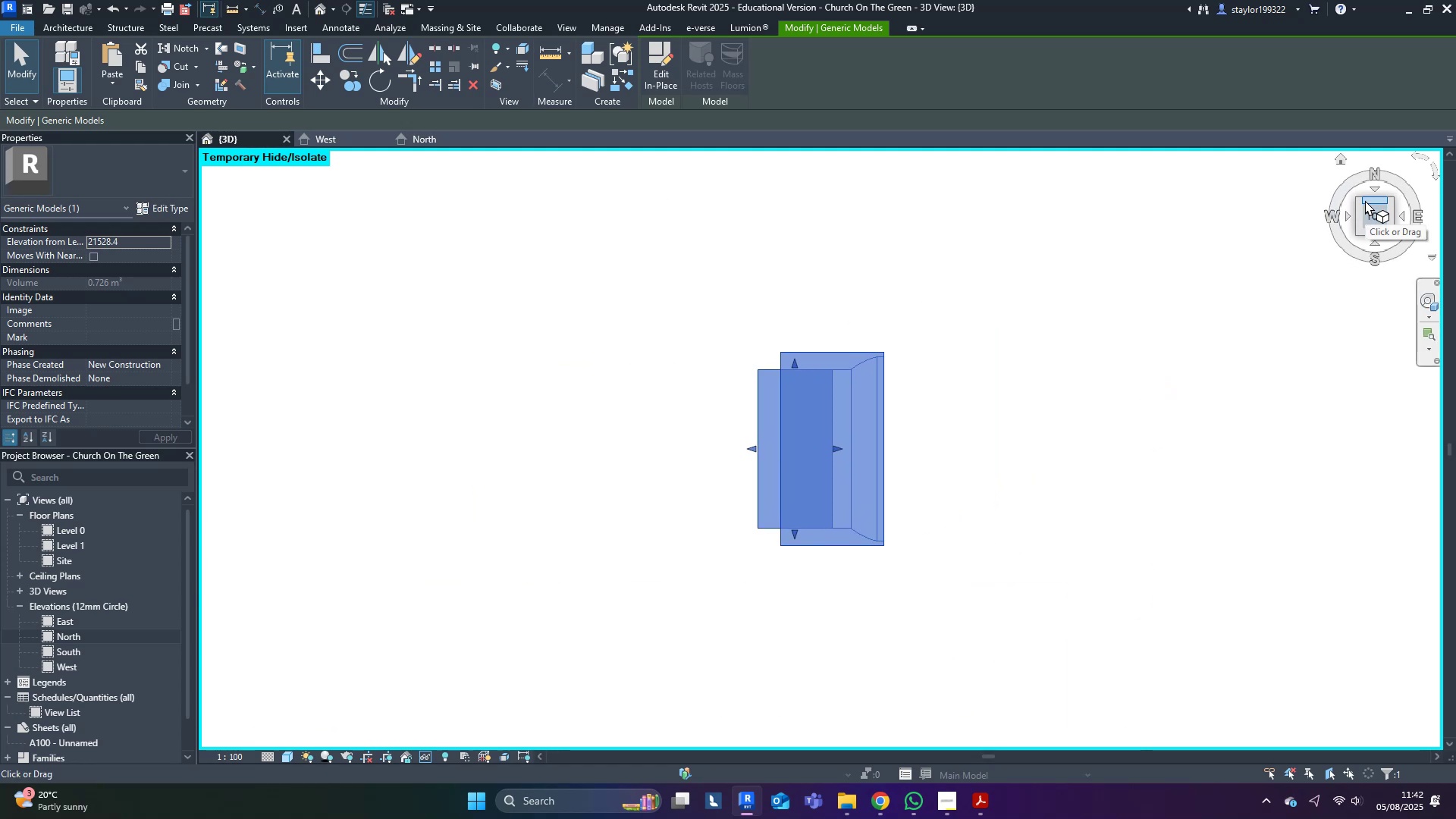 
scroll: coordinate [904, 427], scroll_direction: down, amount: 1.0
 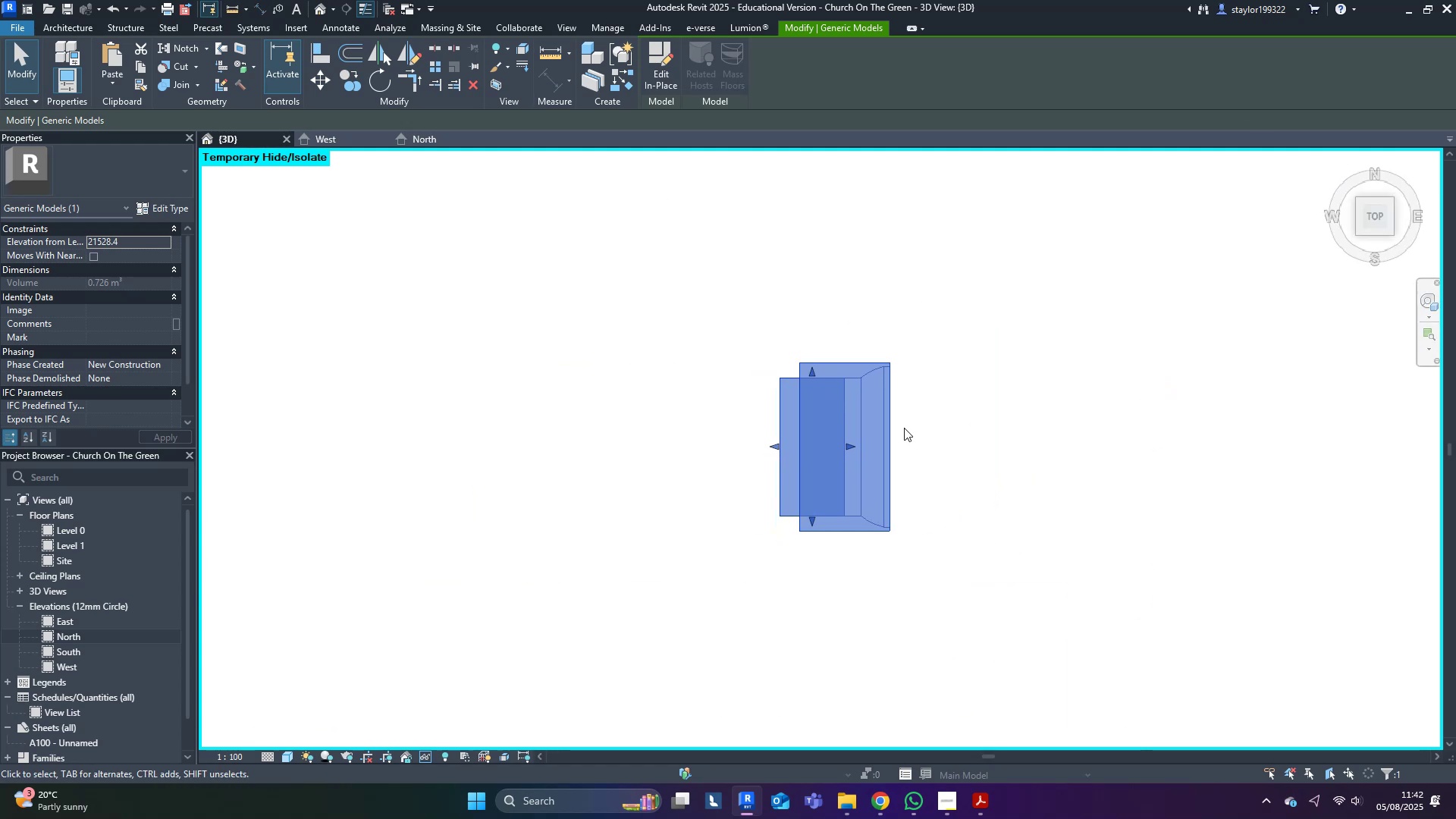 
type(ro)
 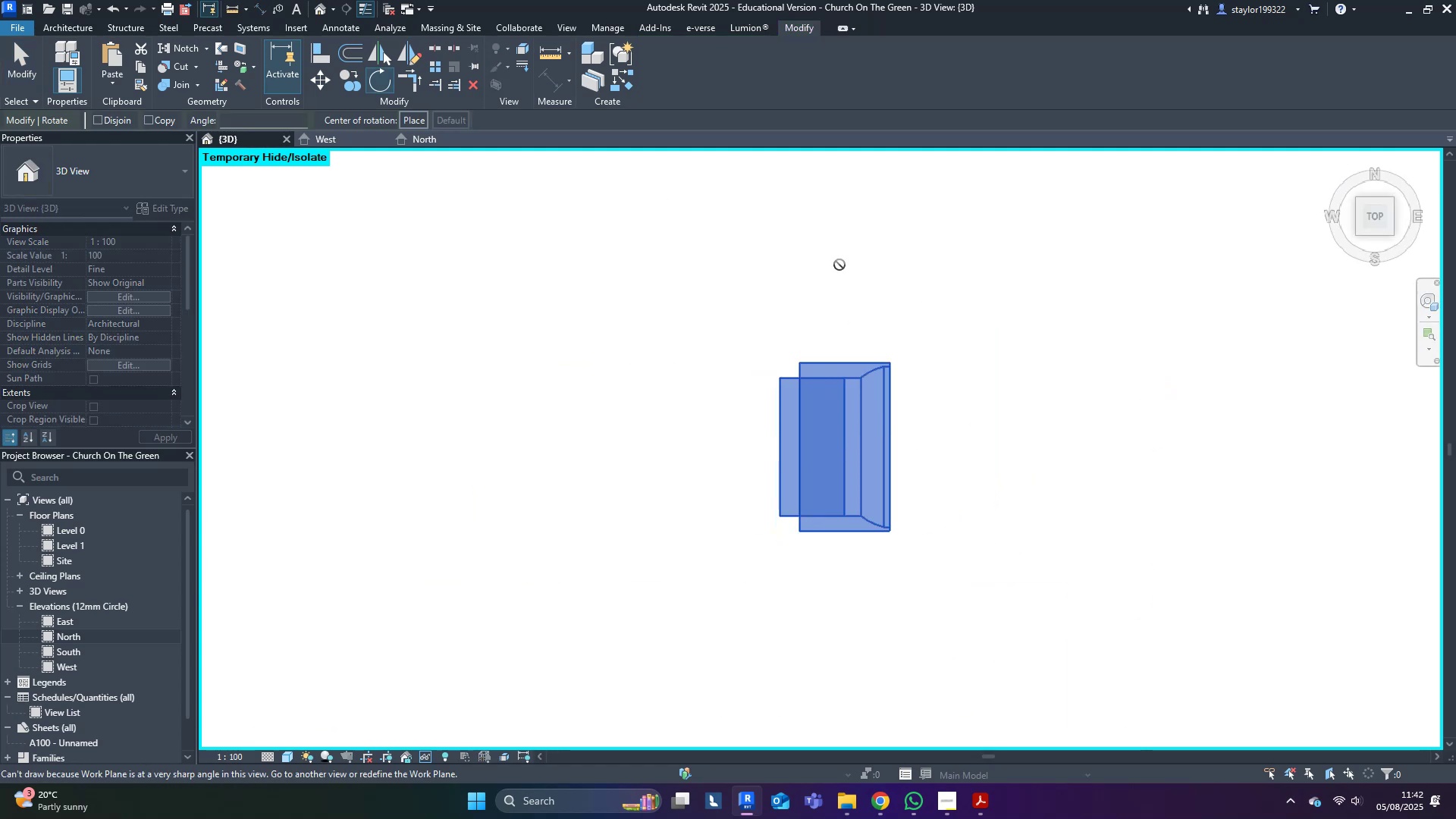 
hold_key(key=Escape, duration=0.34)
 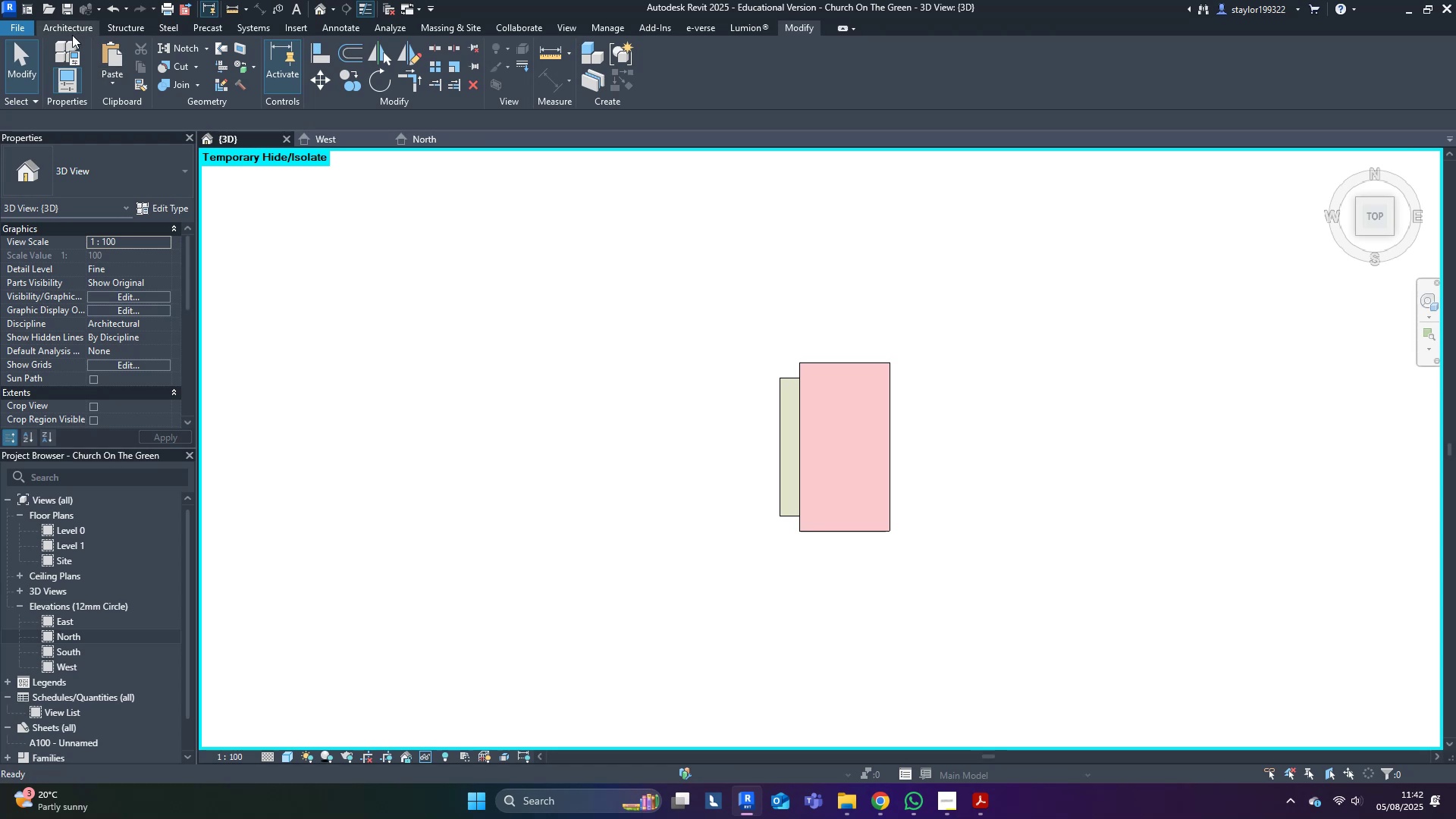 
middle_click([844, 268])
 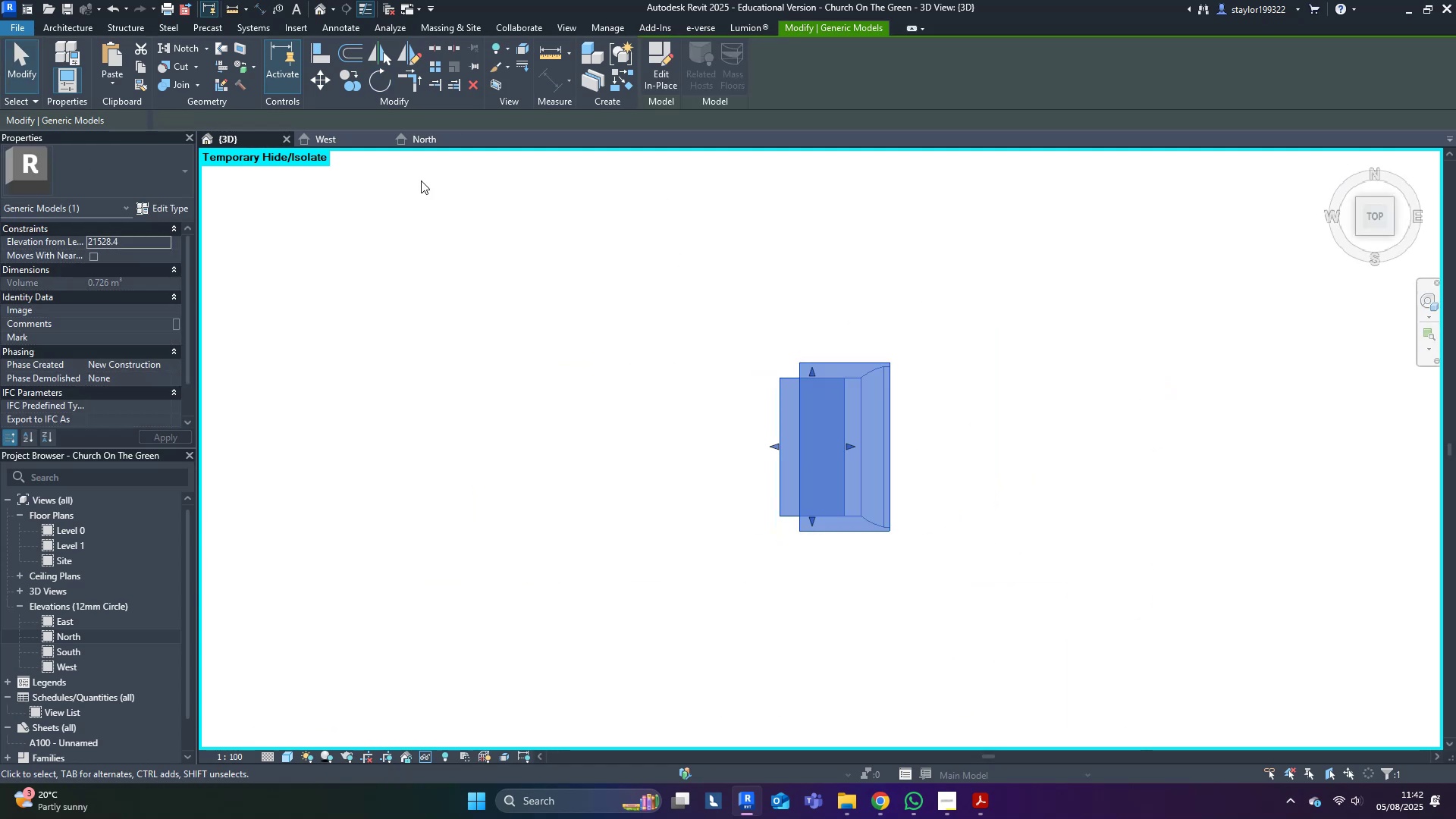 
key(Escape)
 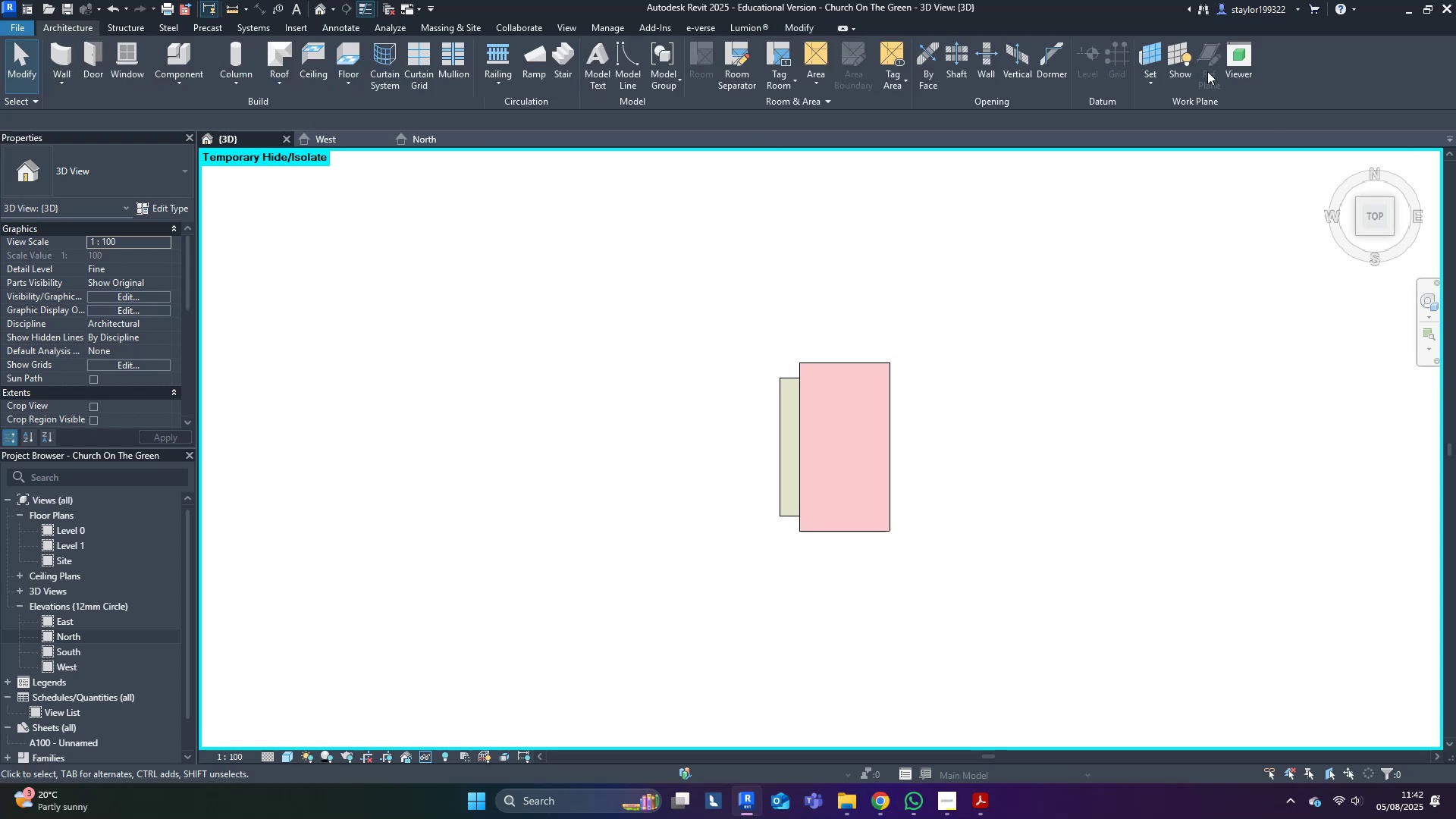 
left_click([1146, 49])
 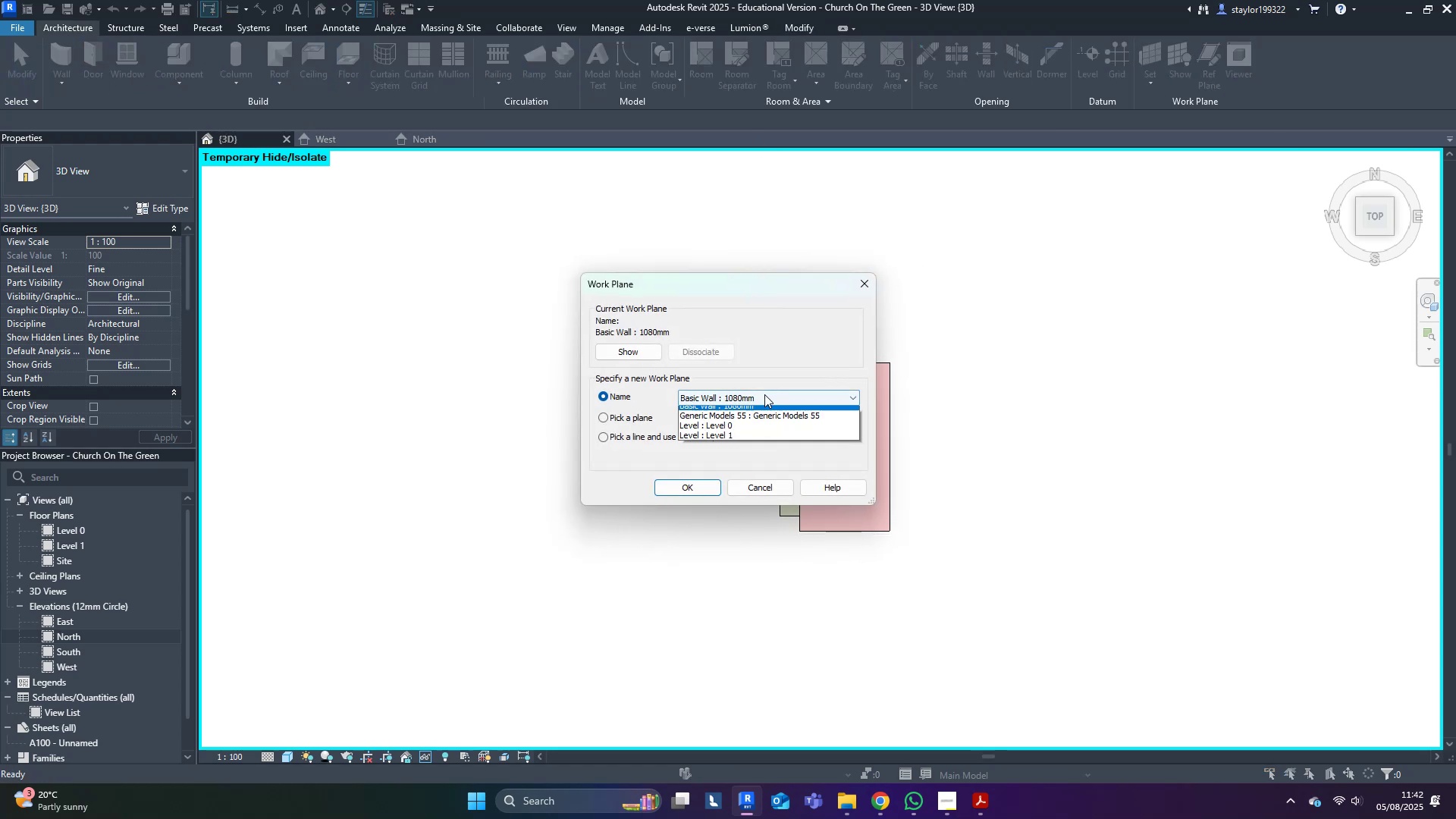 
left_click([725, 439])
 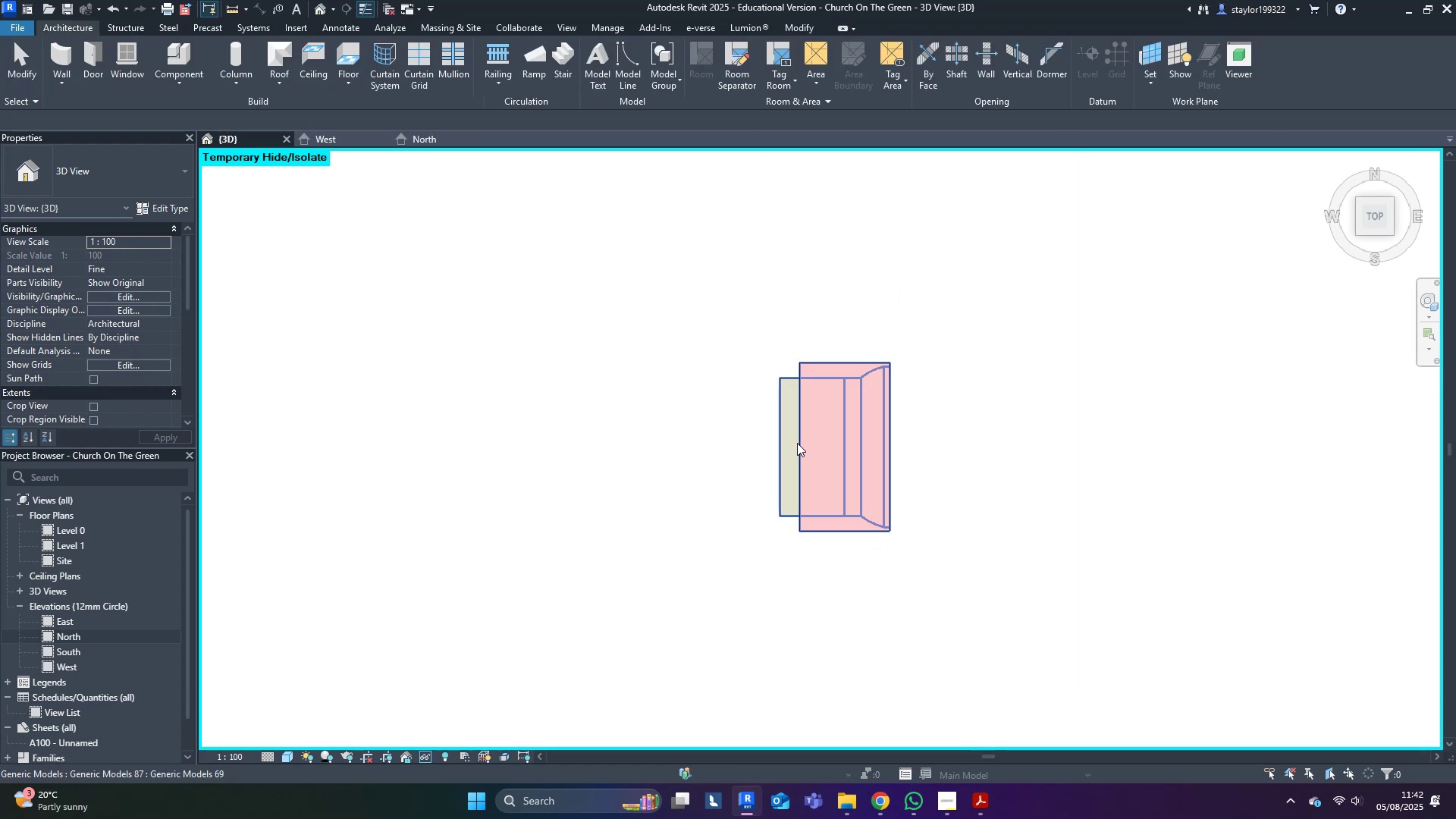 
left_click([802, 435])
 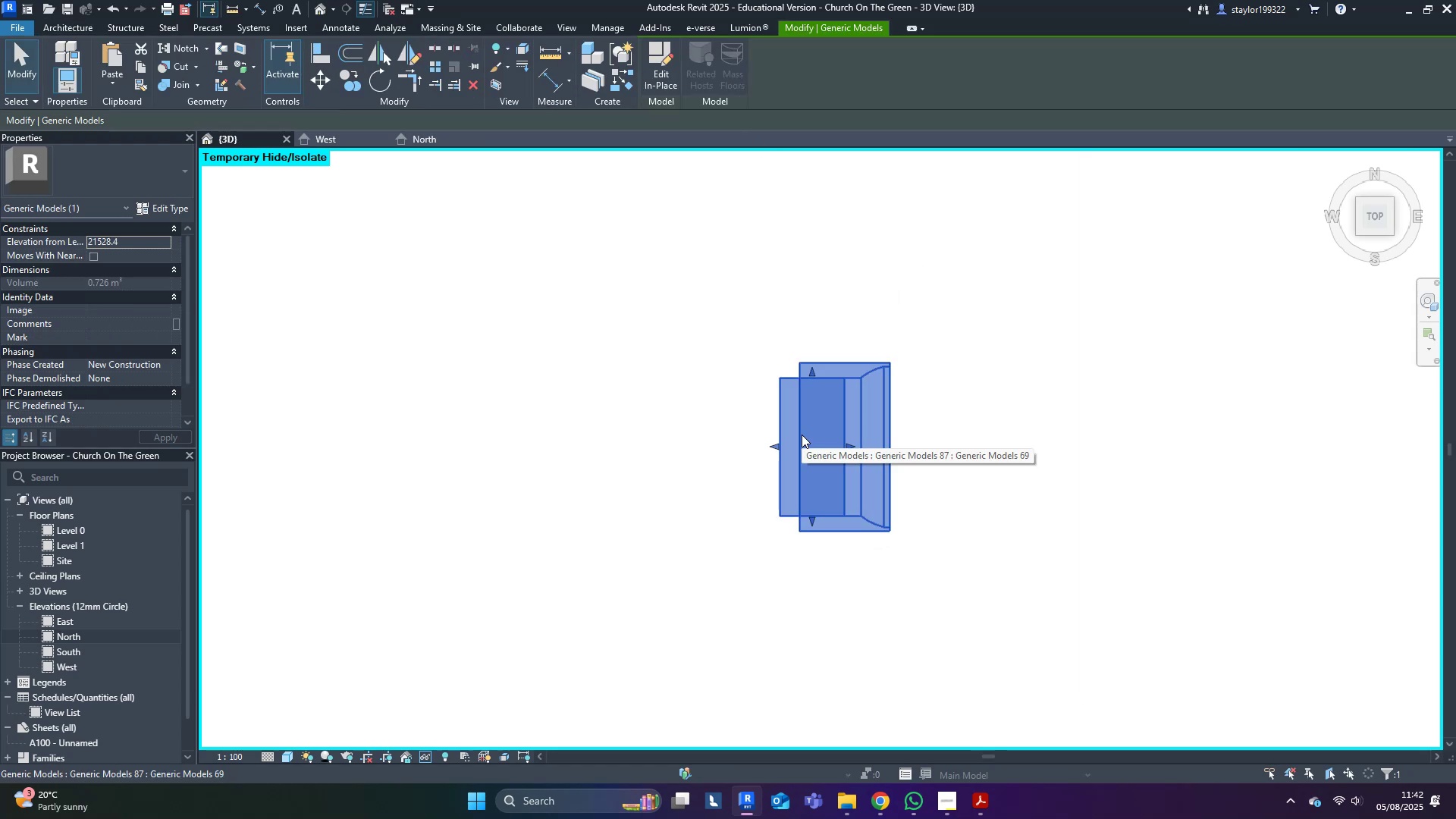 
type(ro)
 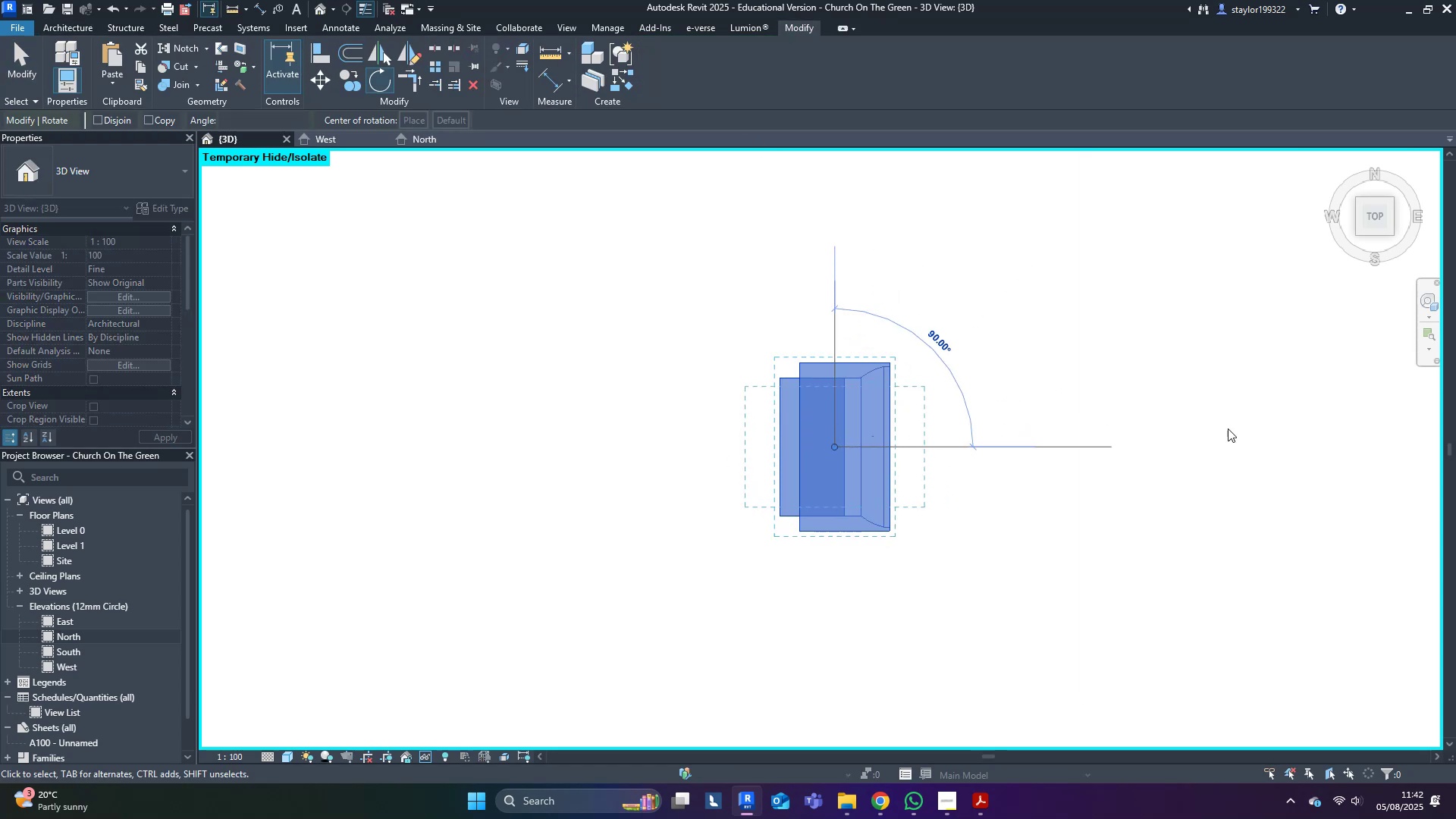 
middle_click([1153, 450])
 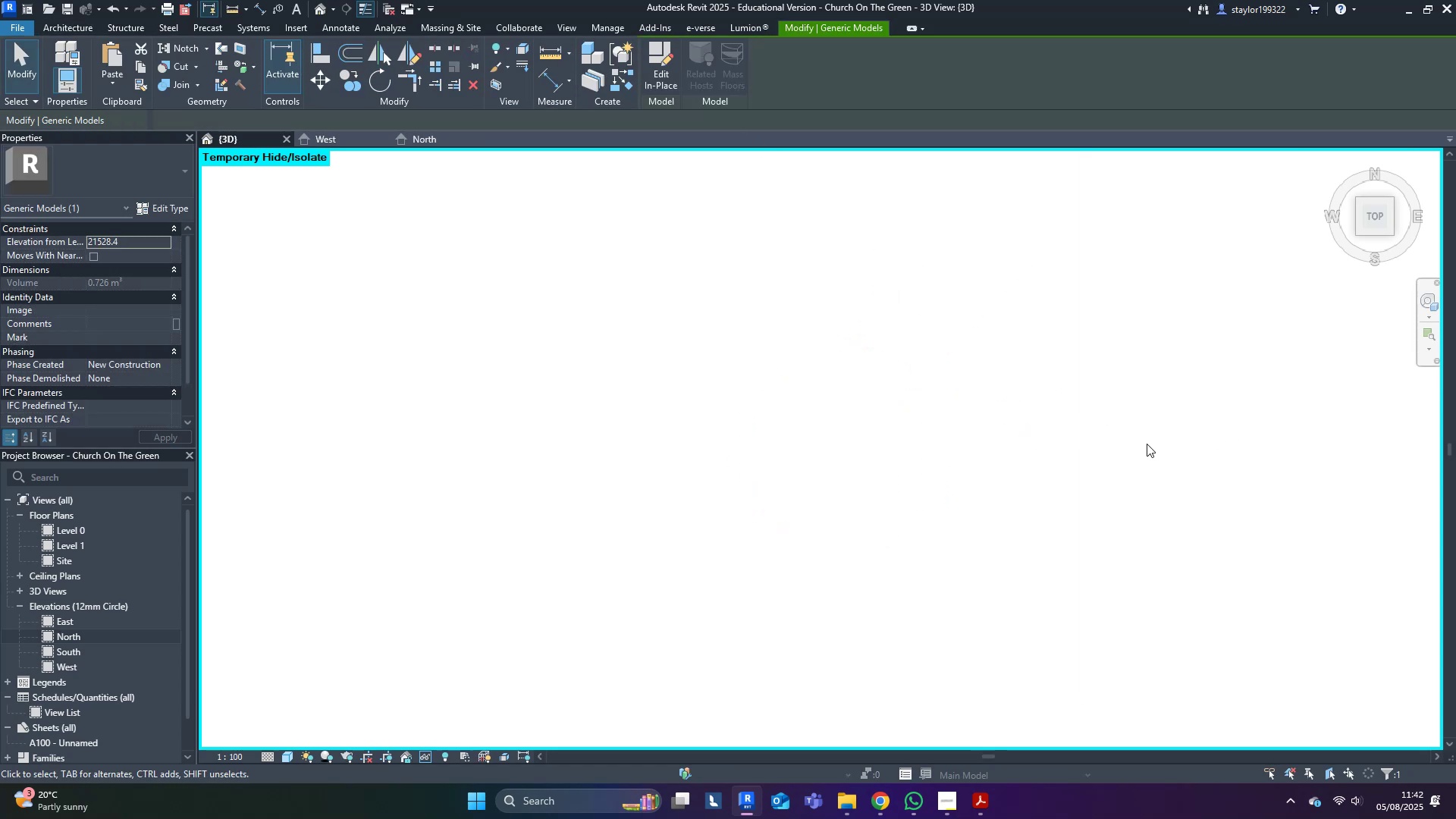 
scroll: coordinate [1003, 554], scroll_direction: up, amount: 1.0
 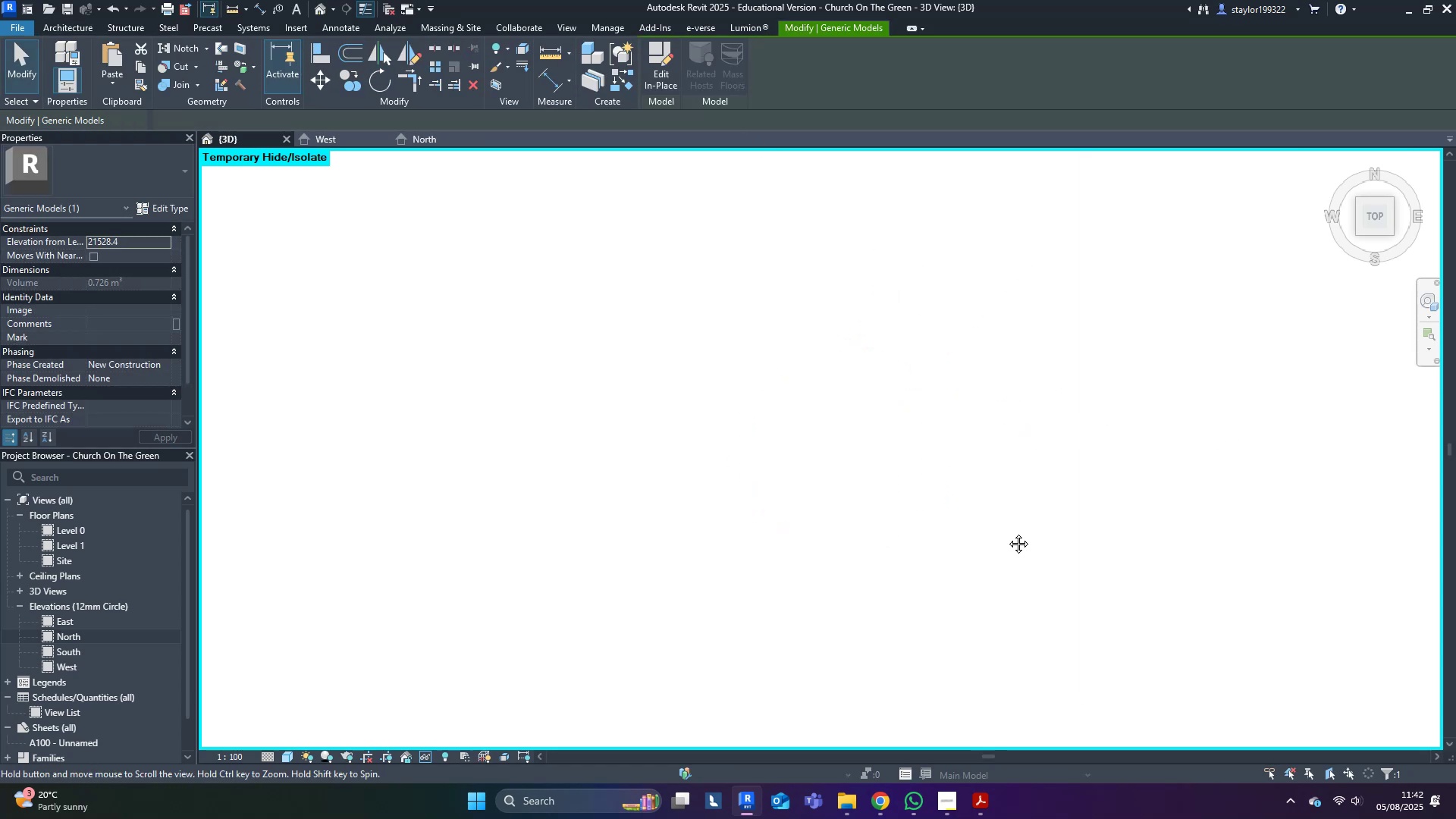 
double_click([1007, 532])
 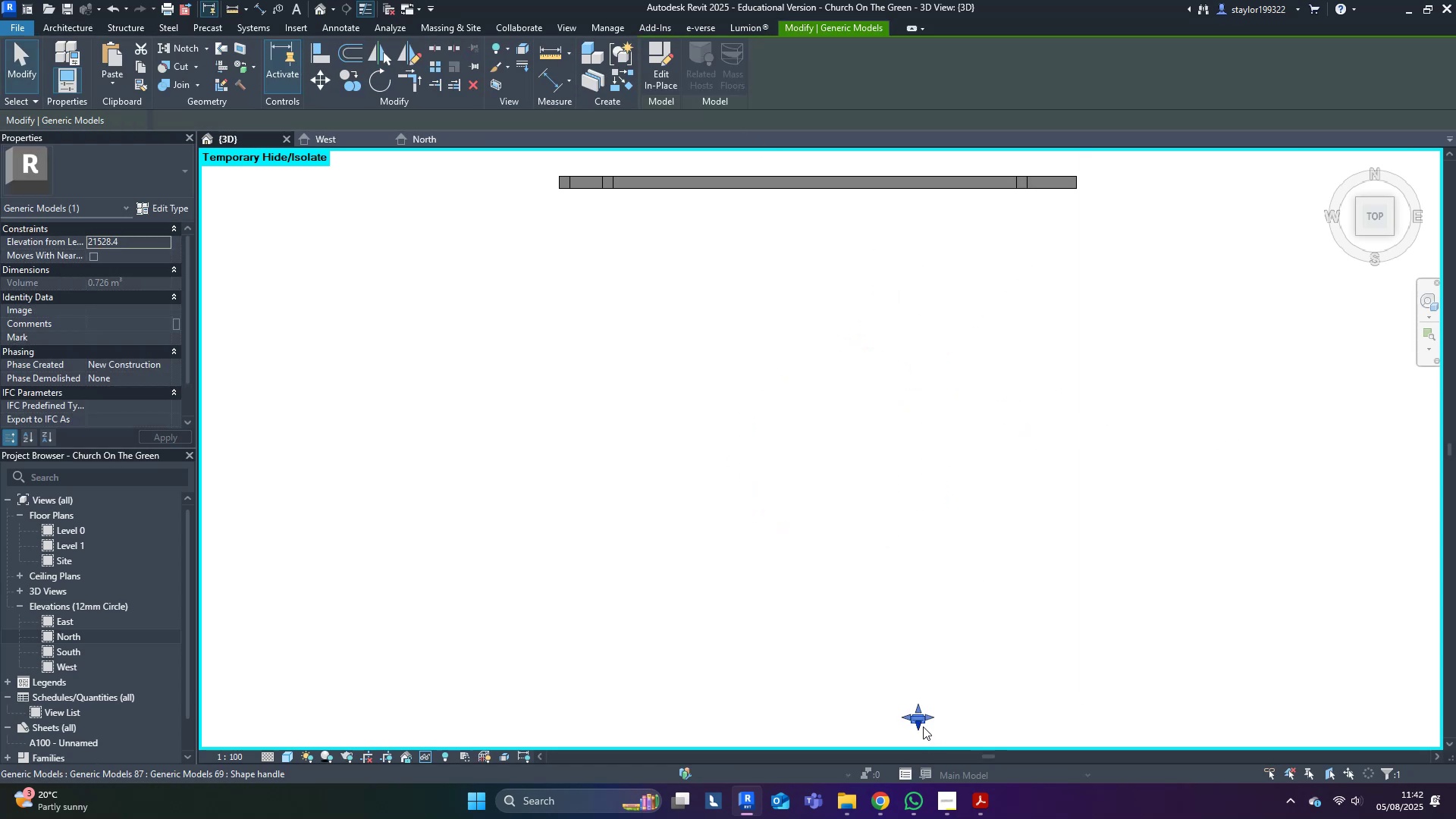 
type(mv)
 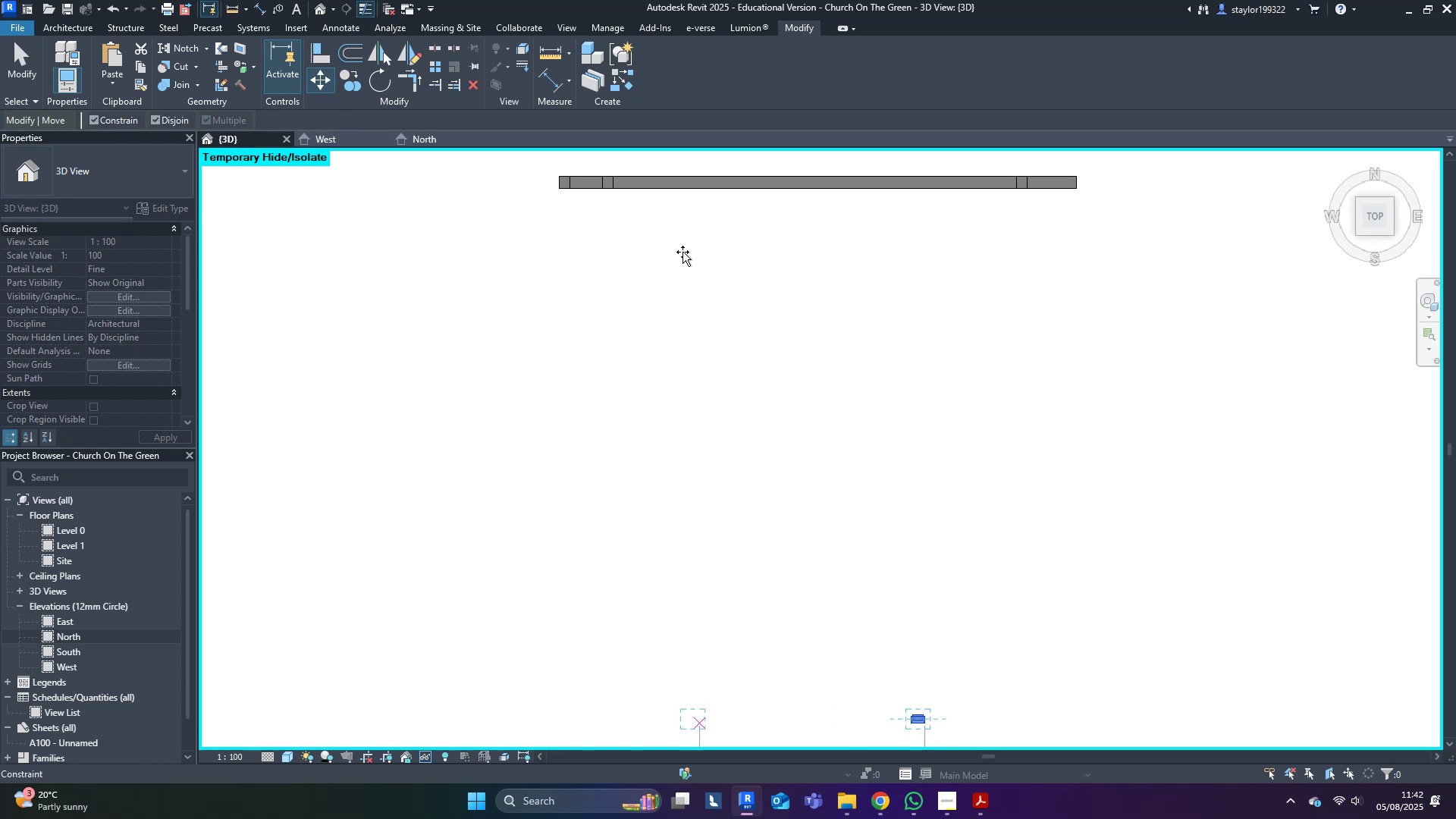 
scroll: coordinate [752, 327], scroll_direction: up, amount: 1.0
 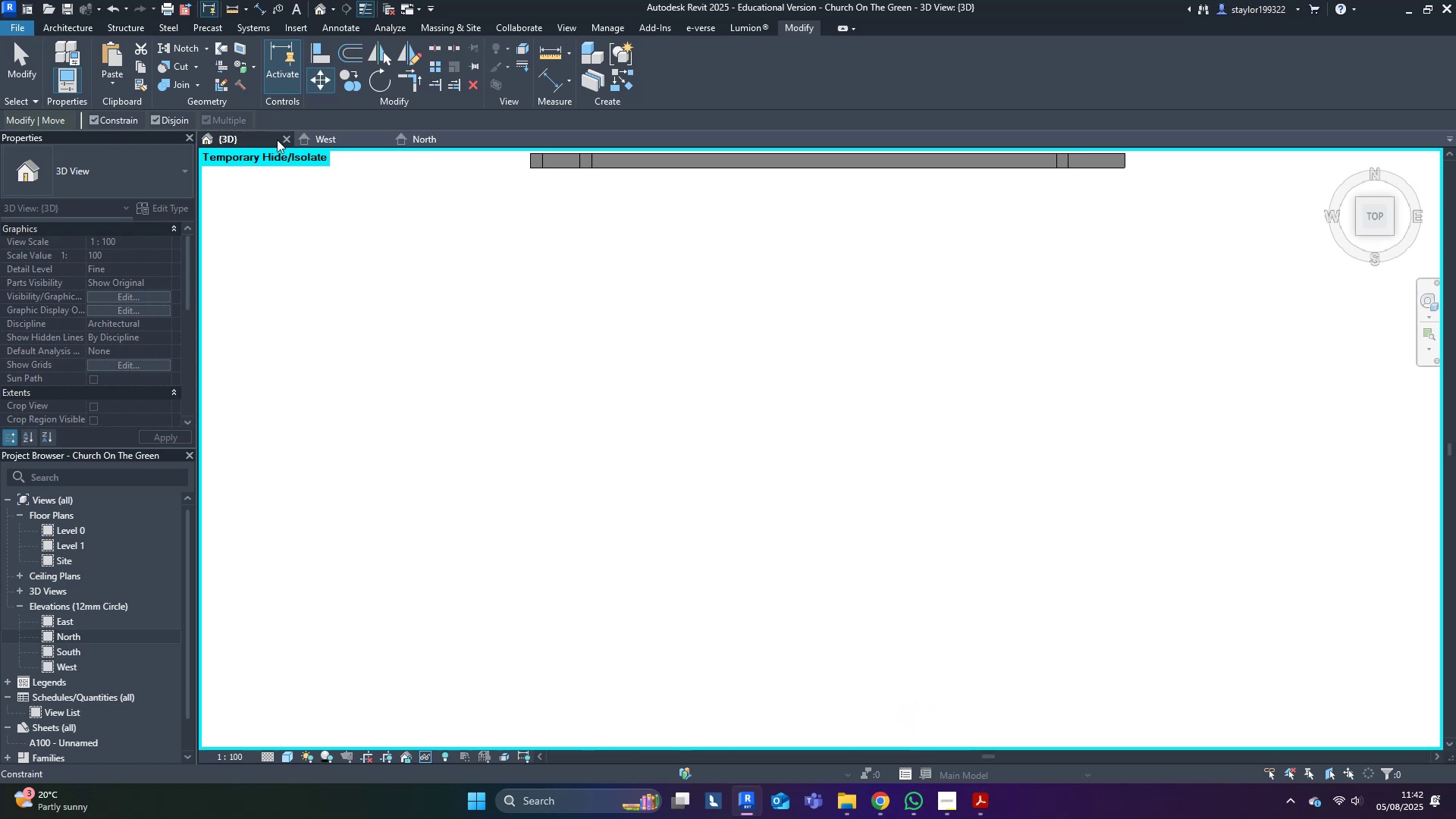 
left_click([96, 118])
 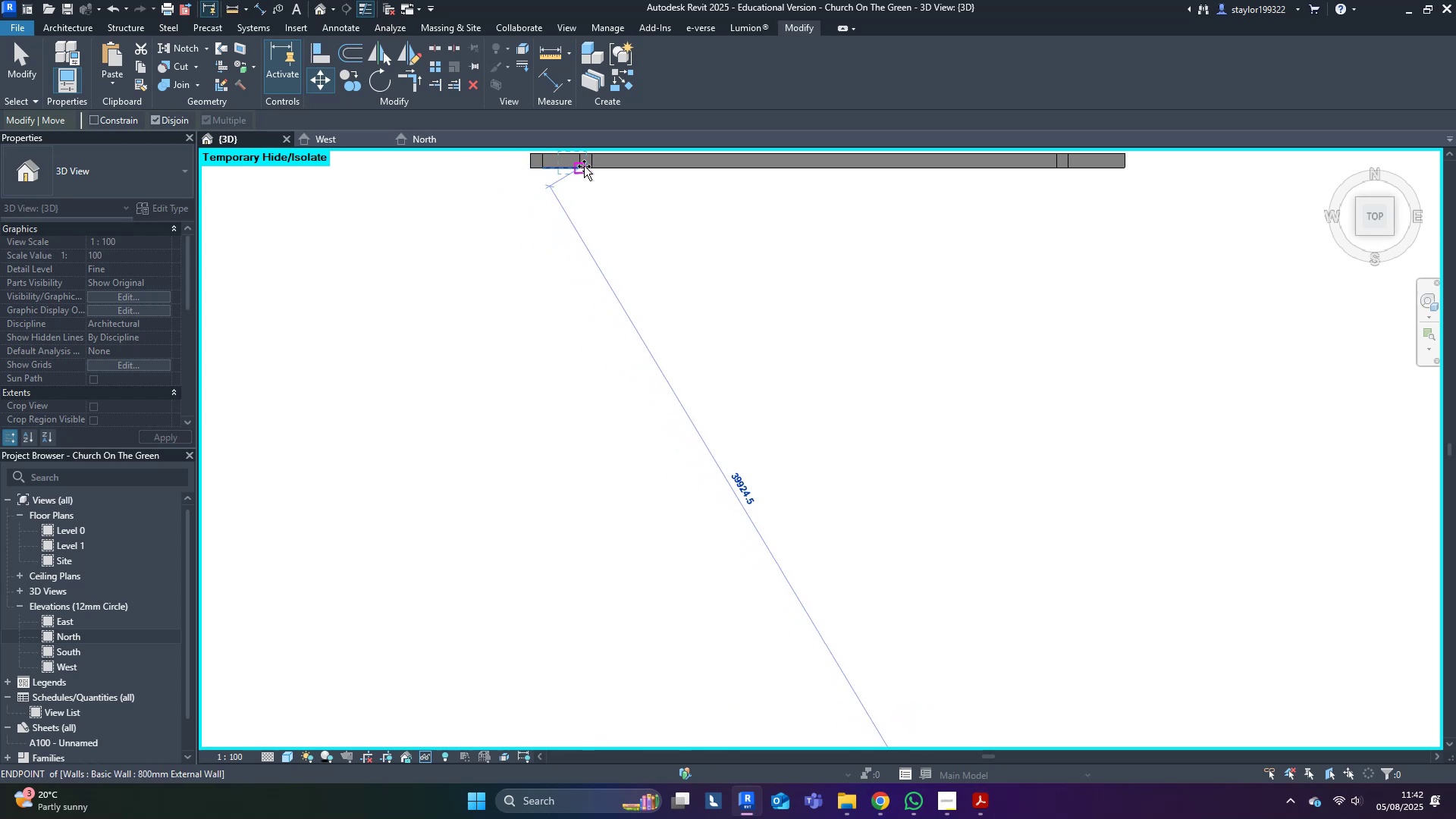 
left_click([582, 166])
 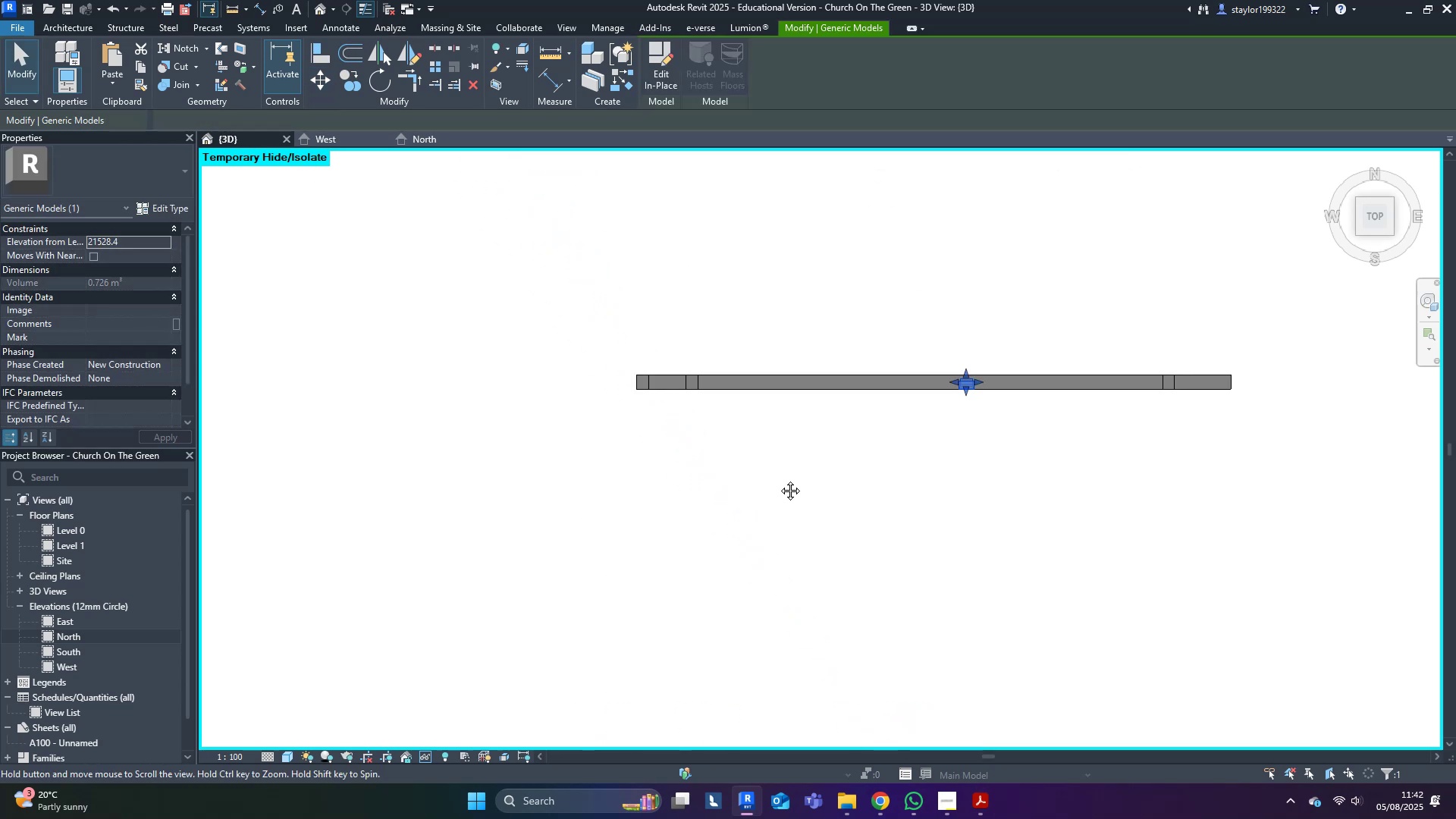 
hold_key(key=ShiftLeft, duration=0.32)
 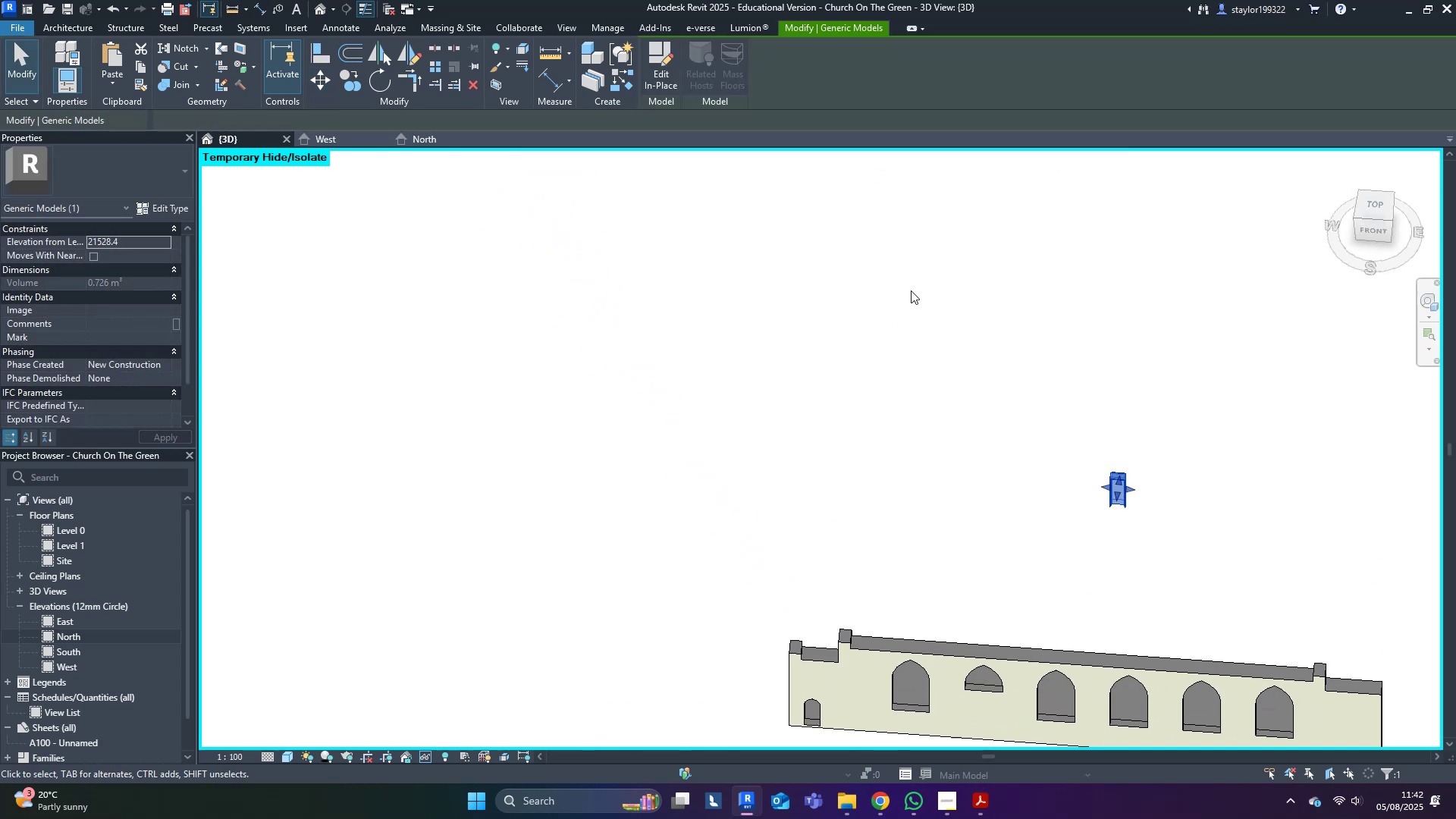 
left_click_drag(start_coordinate=[1109, 309], to_coordinate=[1109, 314])
 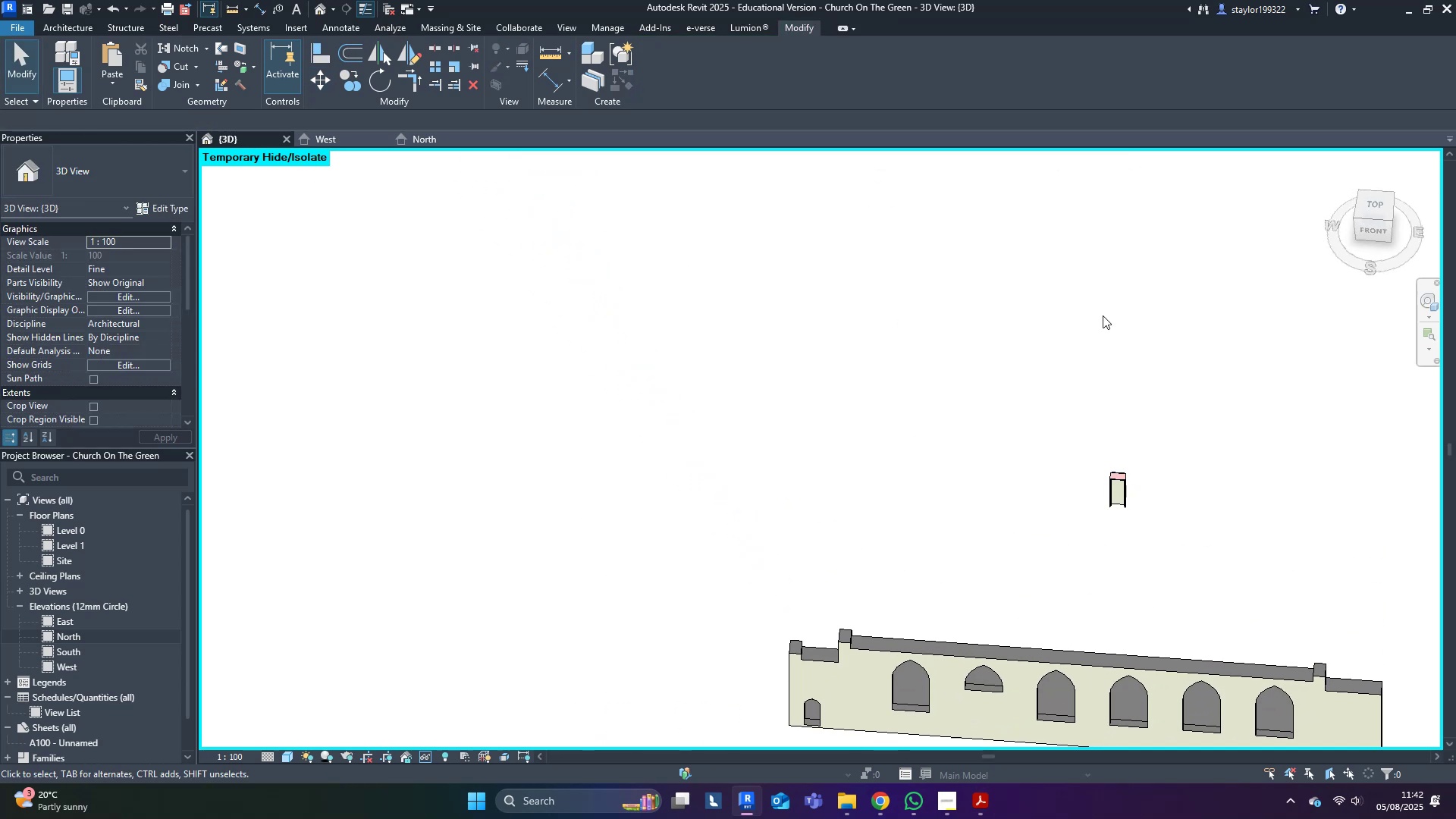 
scroll: coordinate [1086, 316], scroll_direction: down, amount: 4.0
 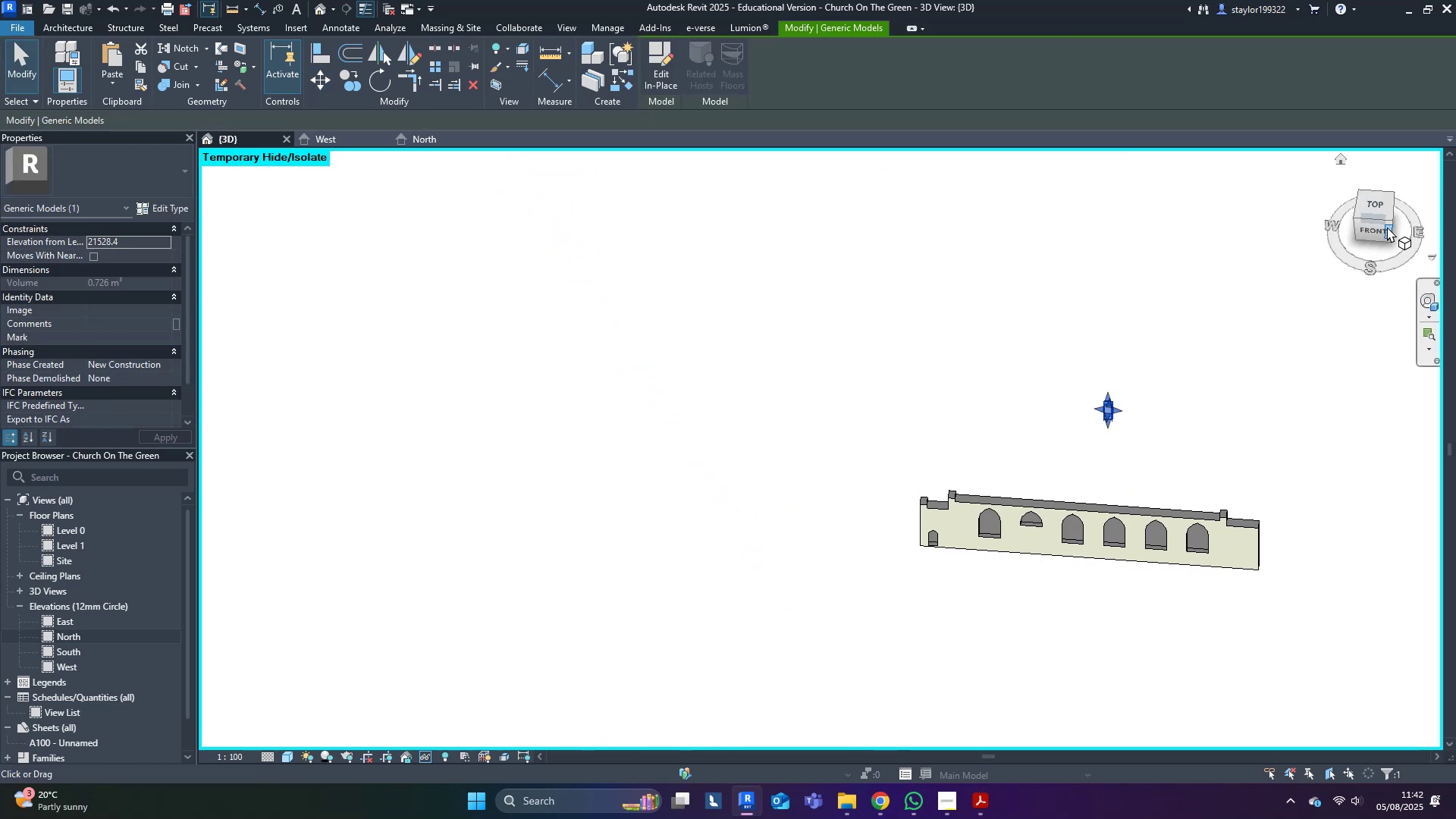 
left_click([1373, 231])
 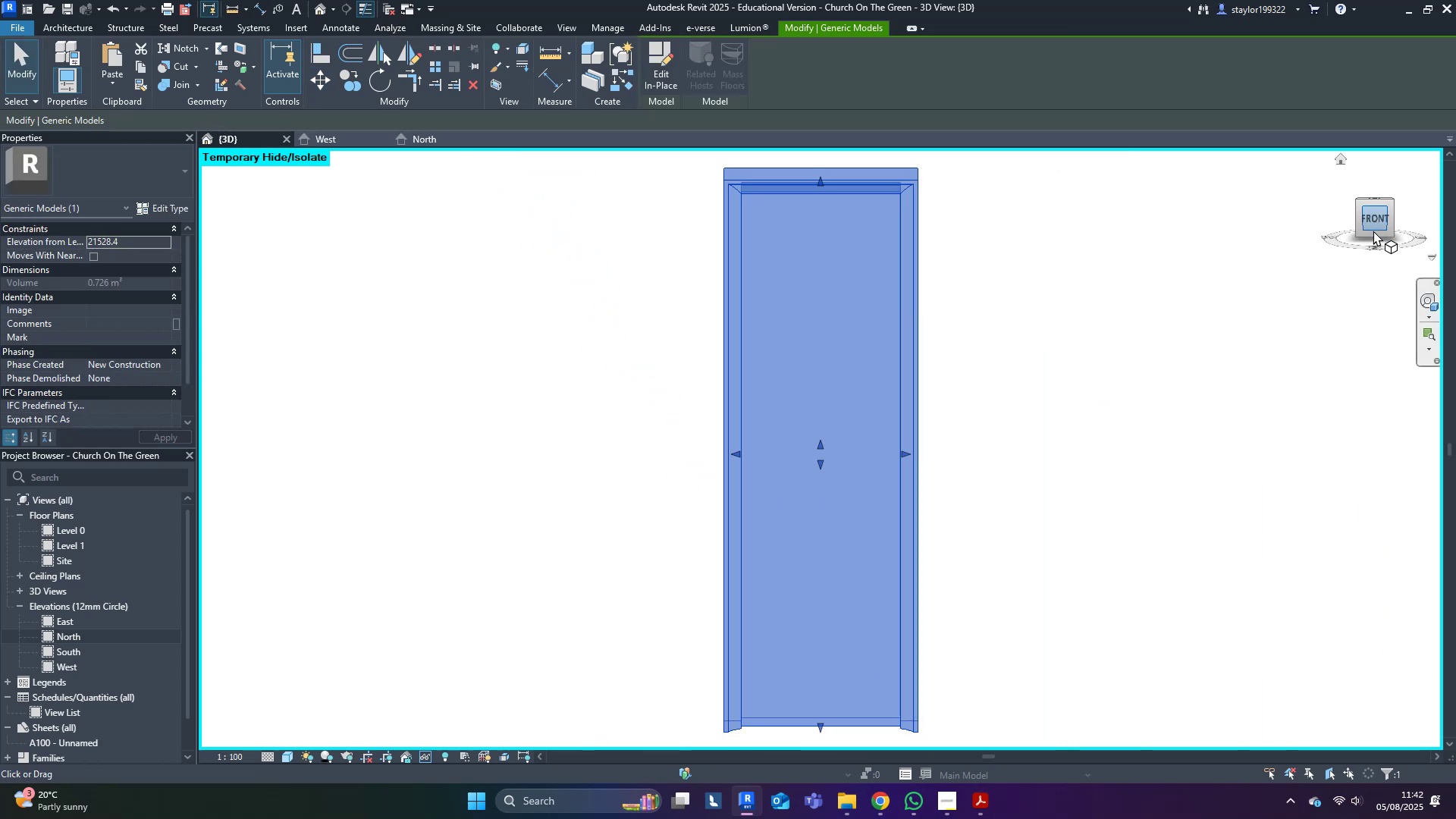 
scroll: coordinate [1192, 369], scroll_direction: down, amount: 7.0
 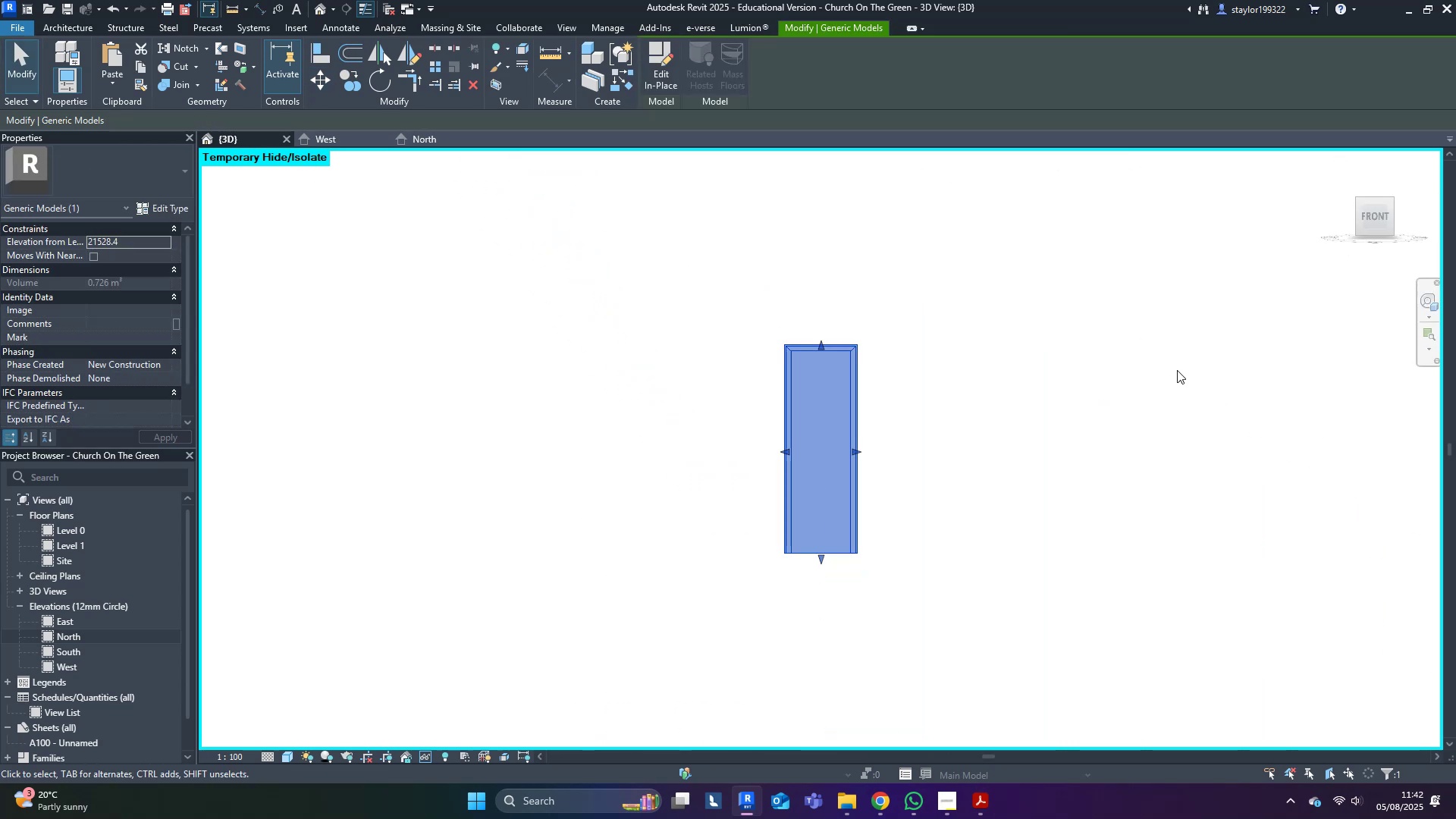 
type(pk)
key(Escape)
type(pk)
 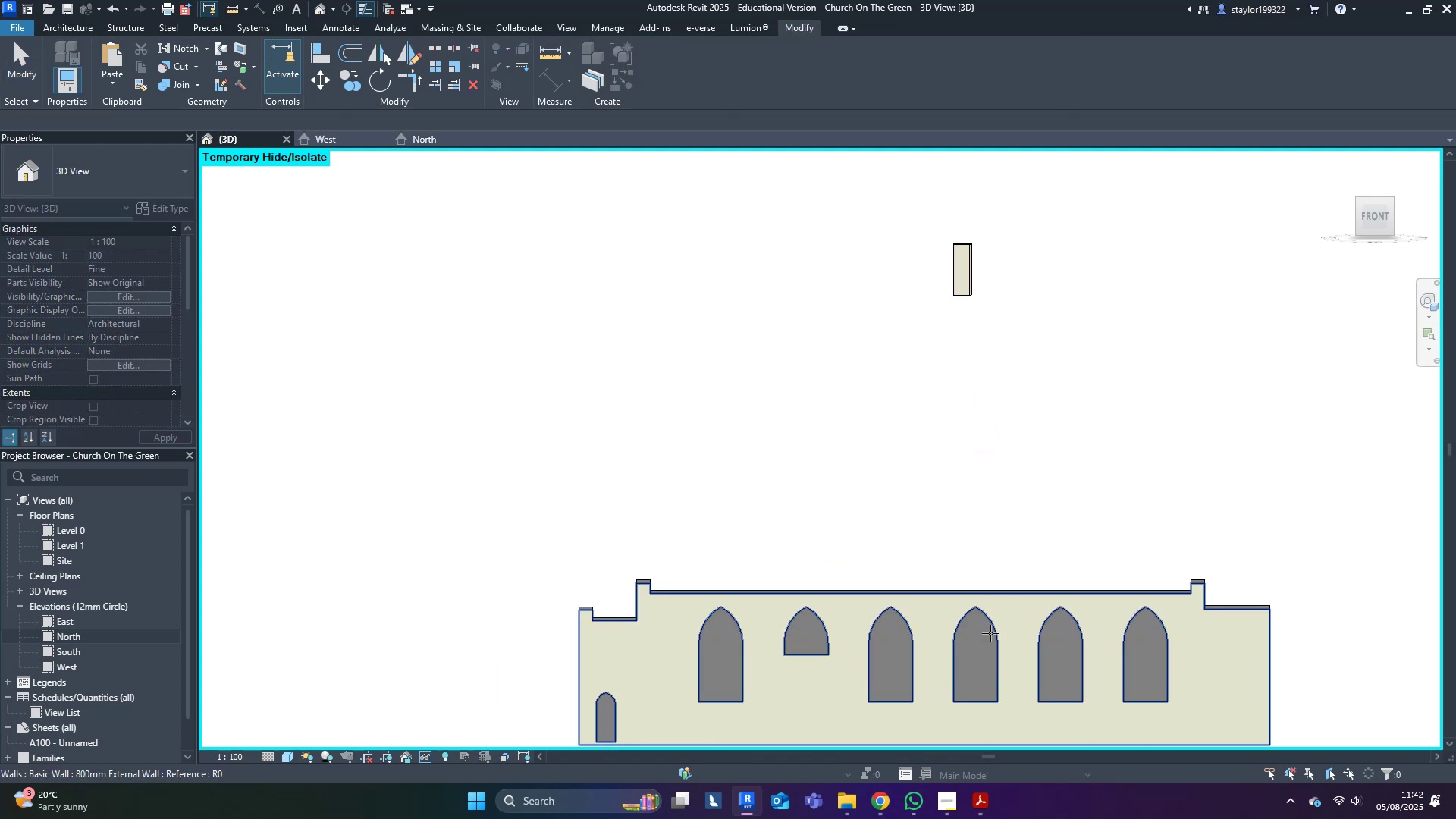 
scroll: coordinate [1062, 336], scroll_direction: down, amount: 10.0
 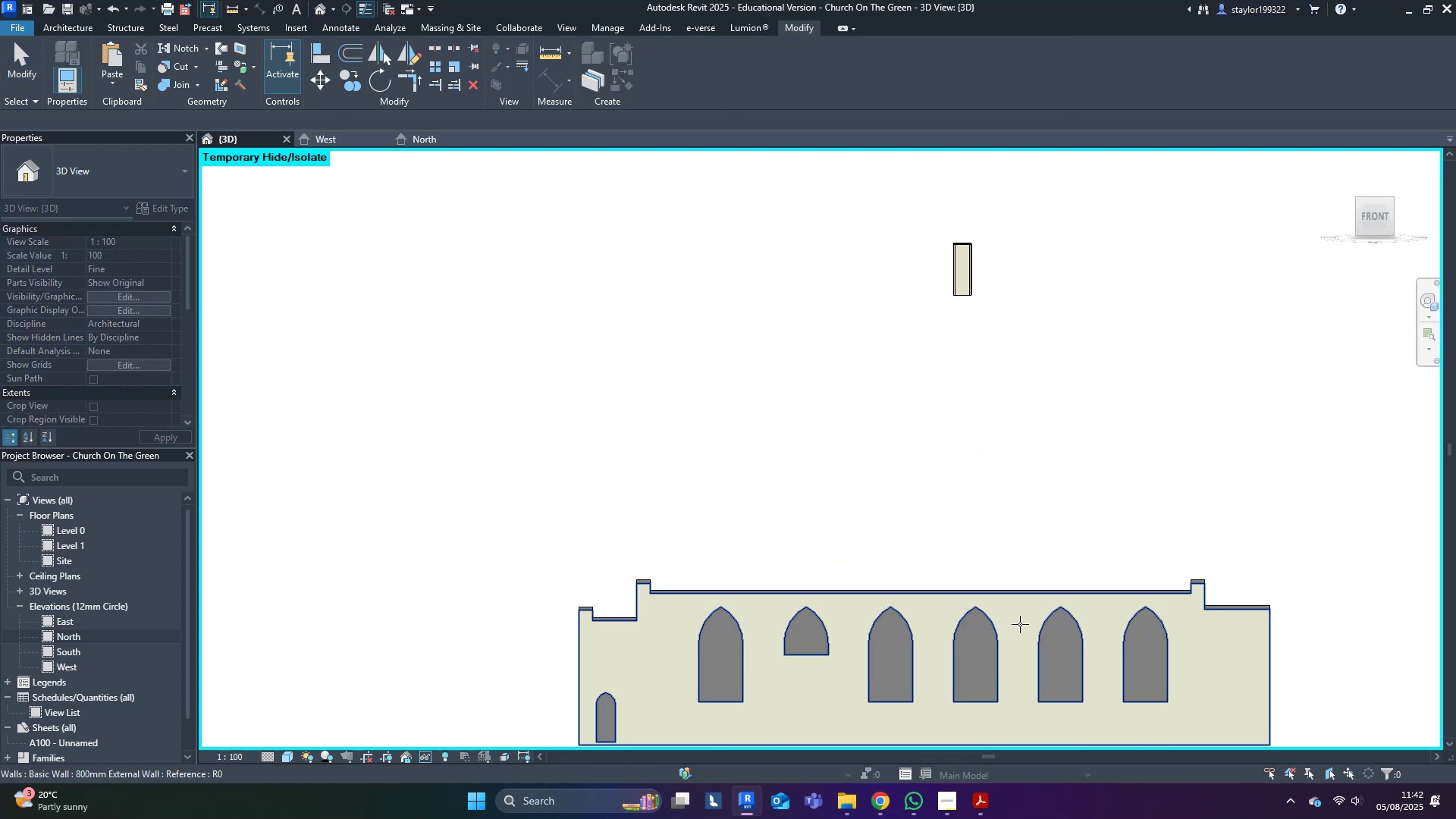 
left_click([1024, 608])
 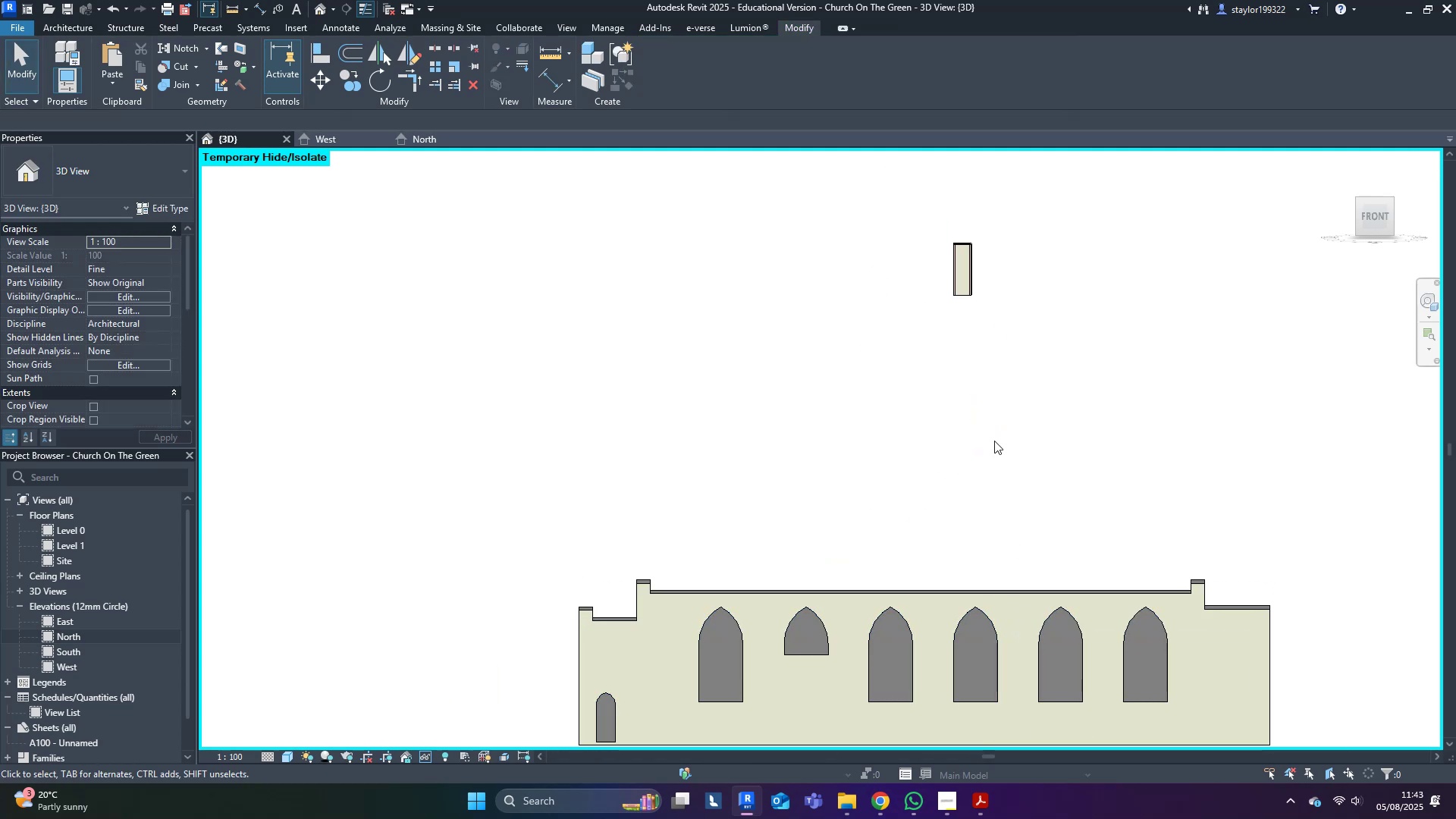 
left_click([975, 314])
 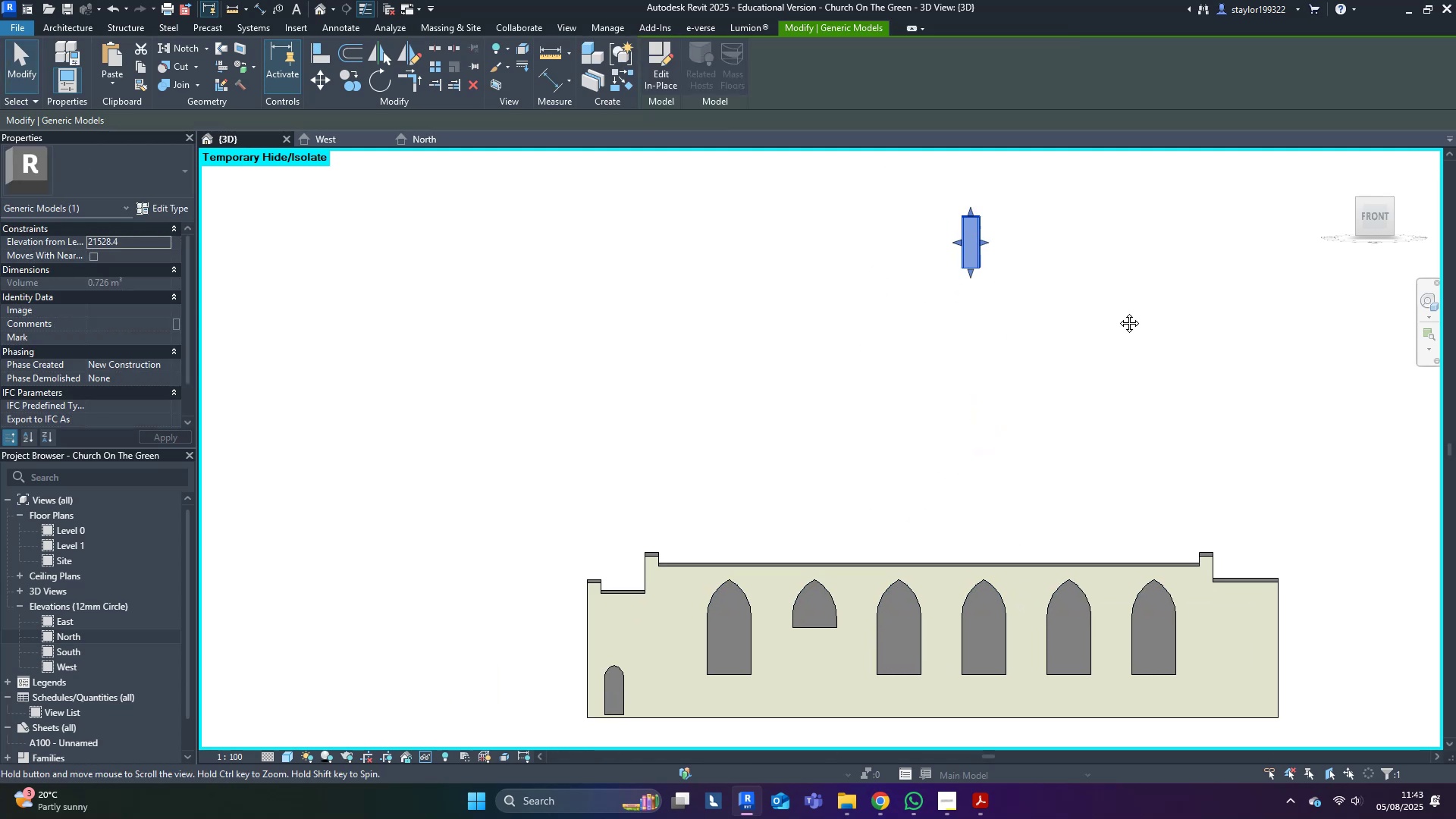 
type(mv)
 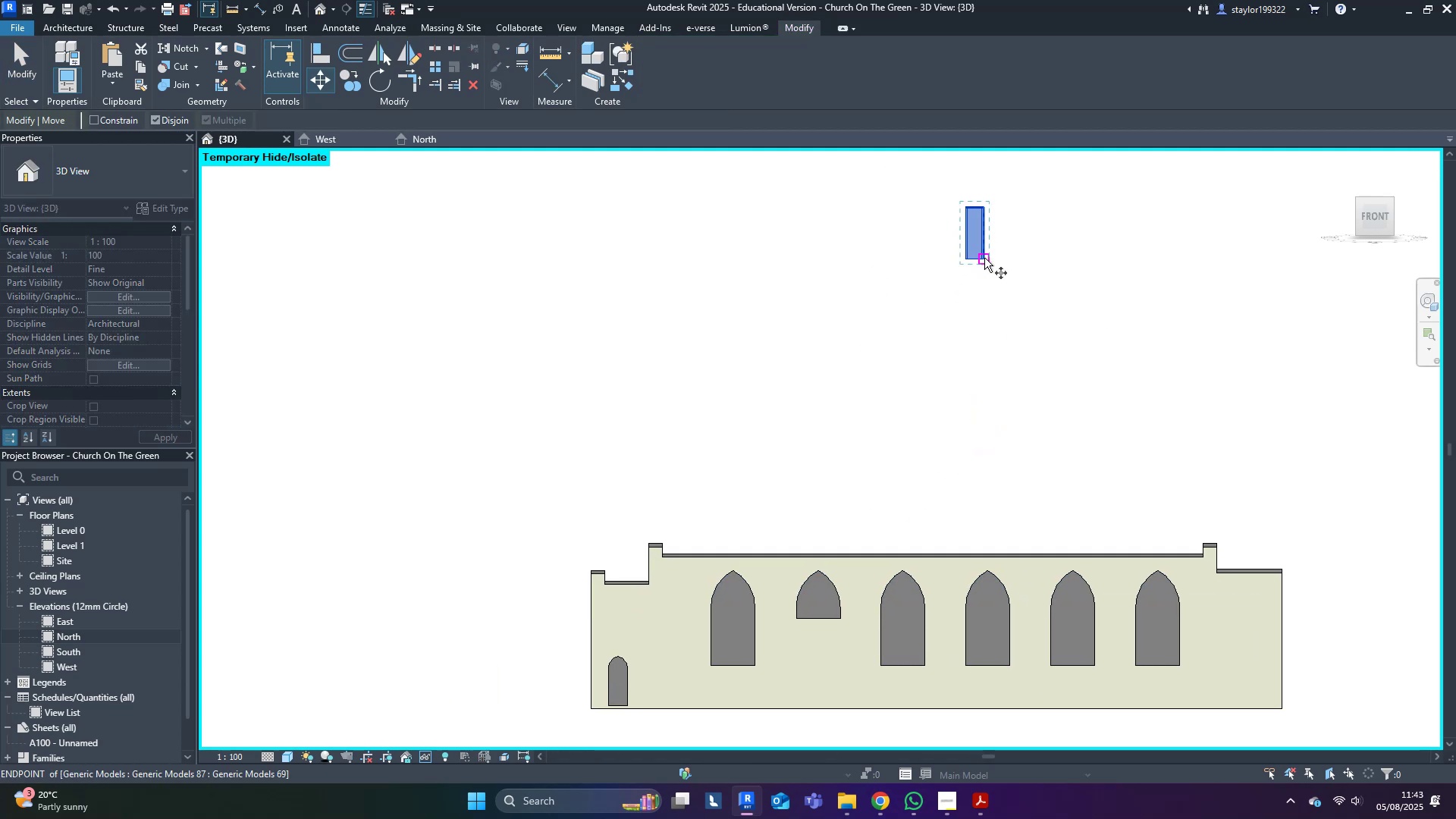 
left_click([986, 259])
 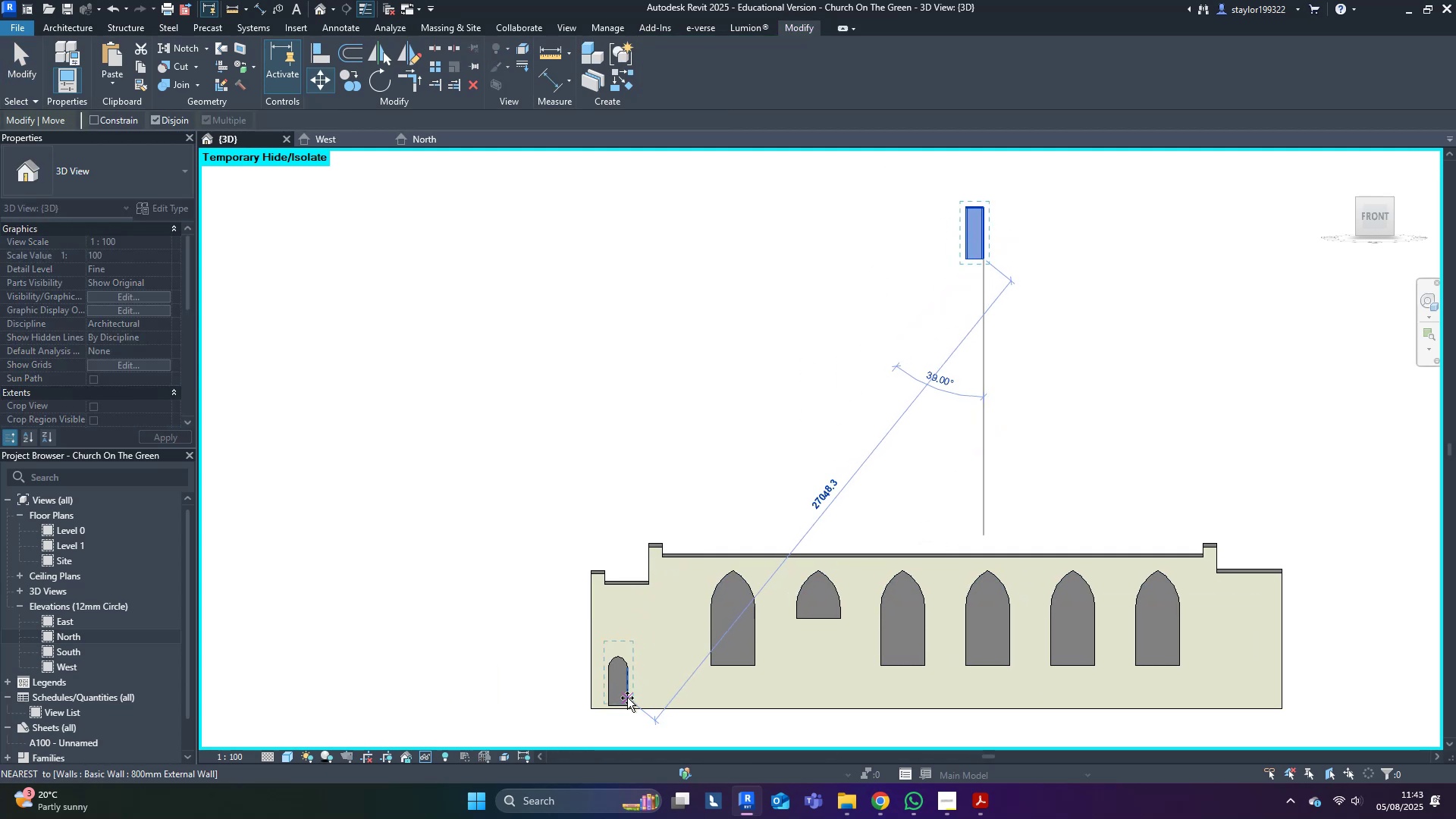 
left_click([623, 702])
 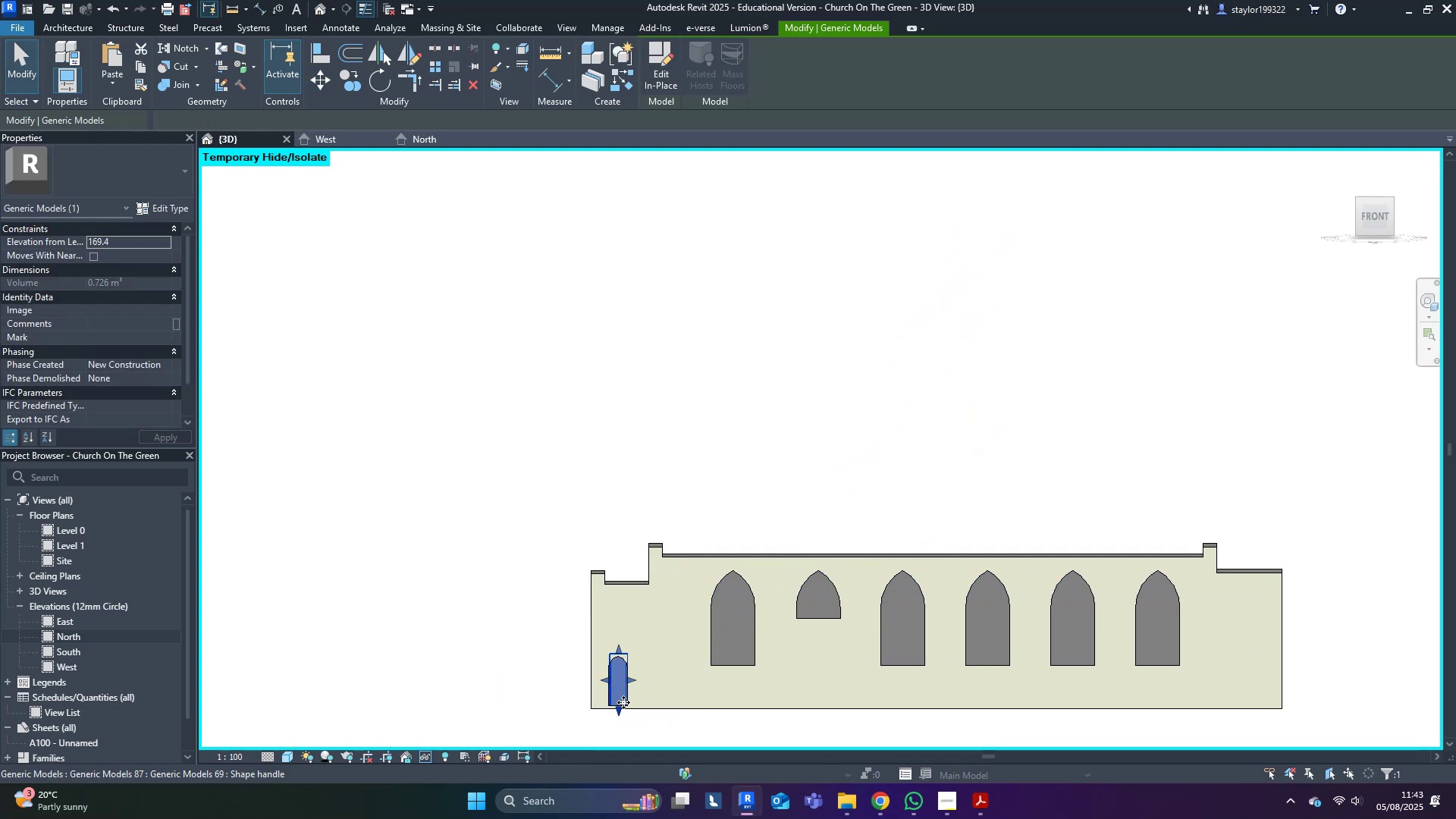 
scroll: coordinate [607, 630], scroll_direction: up, amount: 12.0
 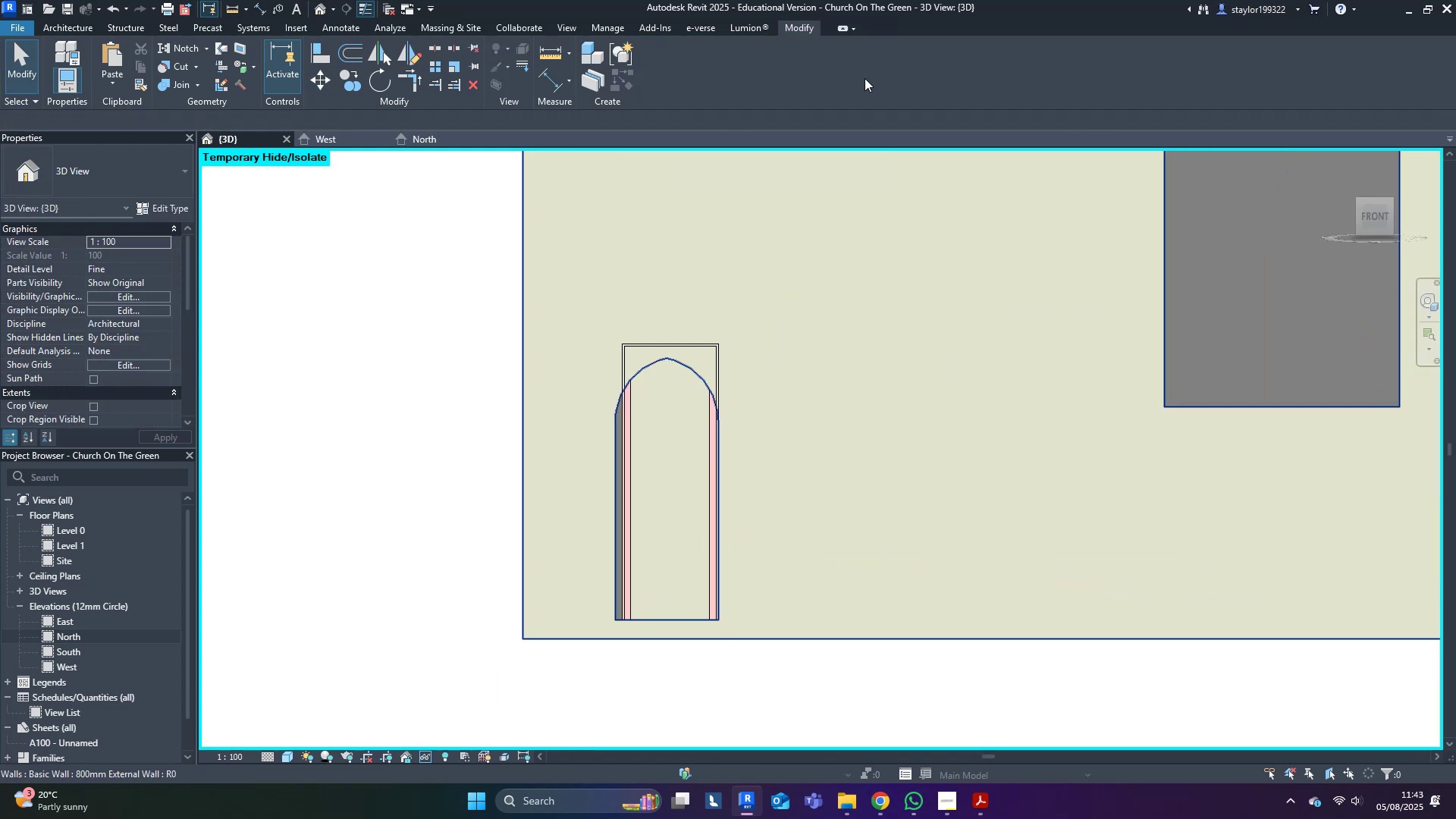 
left_click_drag(start_coordinate=[839, 18], to_coordinate=[0, 49])
 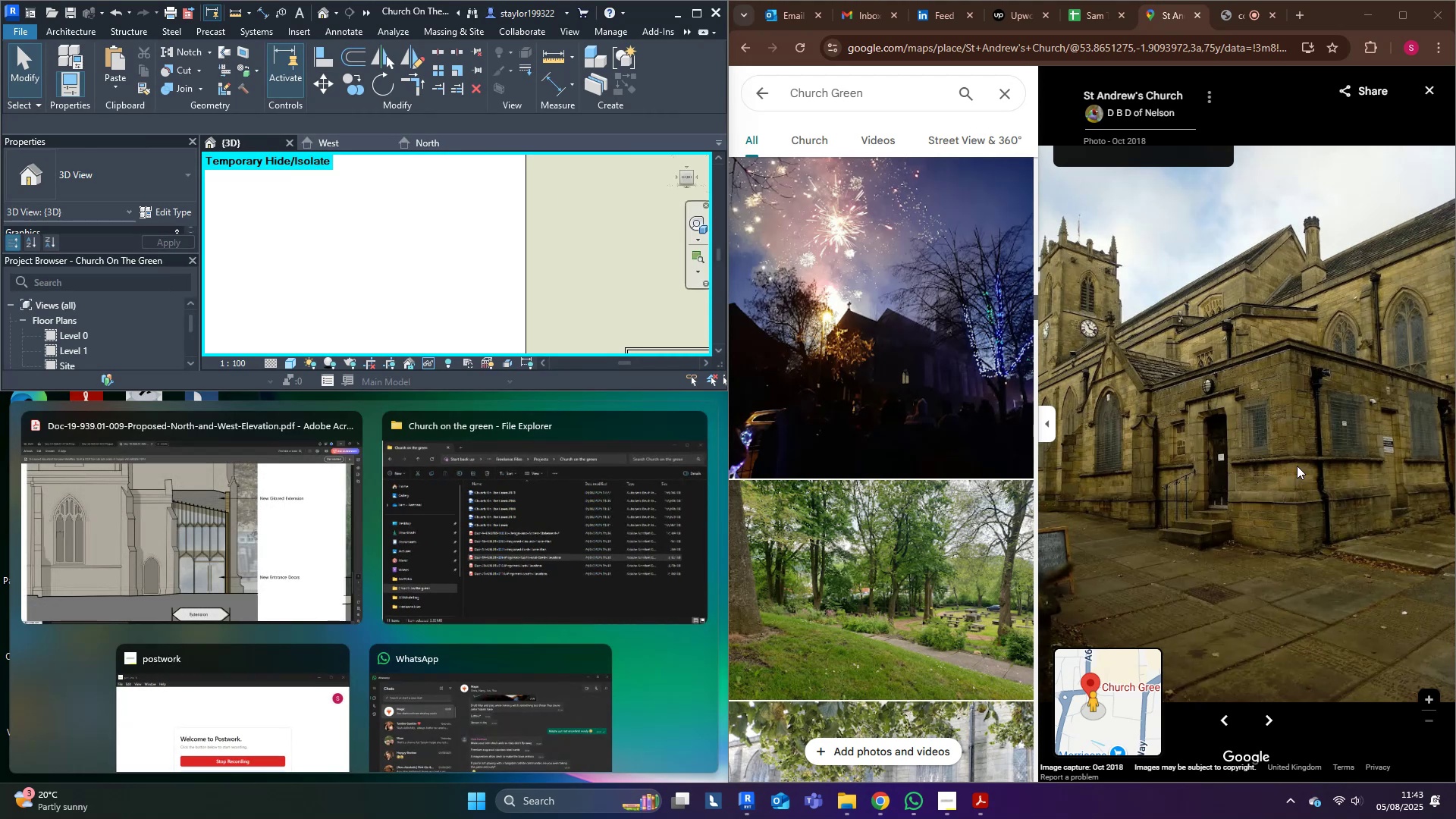 
left_click([1295, 456])
 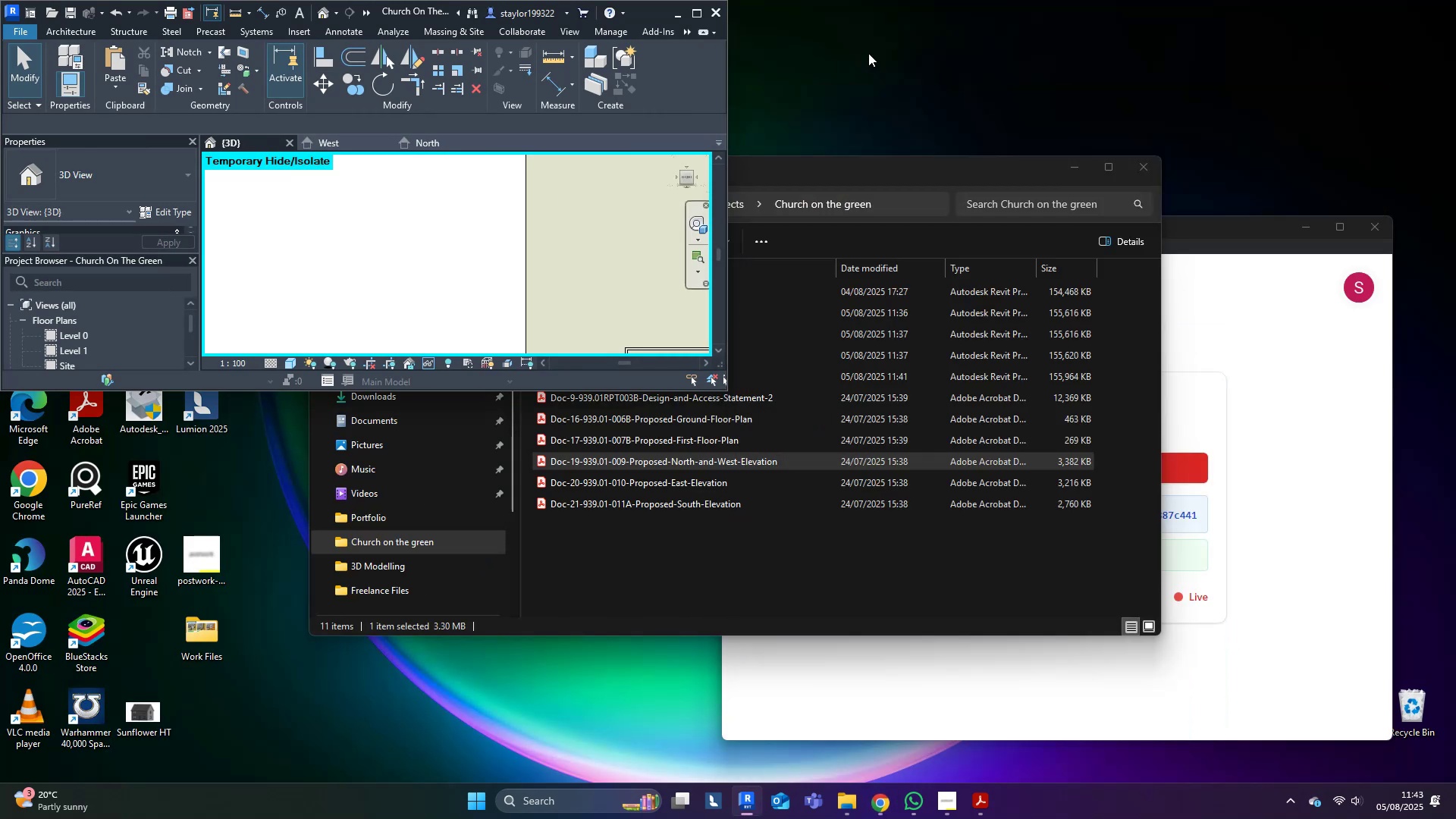 
left_click([693, 14])
 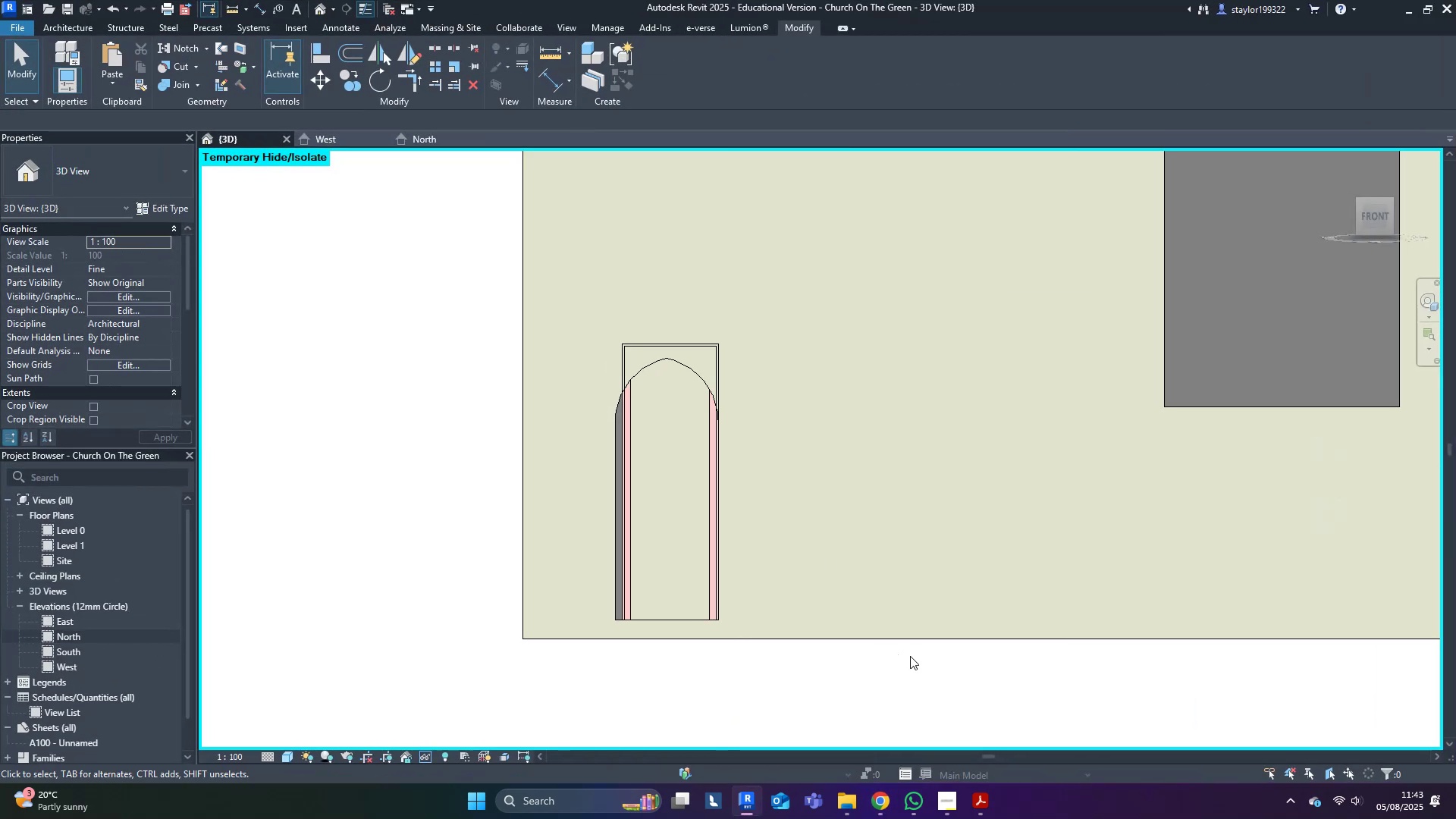 
scroll: coordinate [475, 601], scroll_direction: down, amount: 7.0
 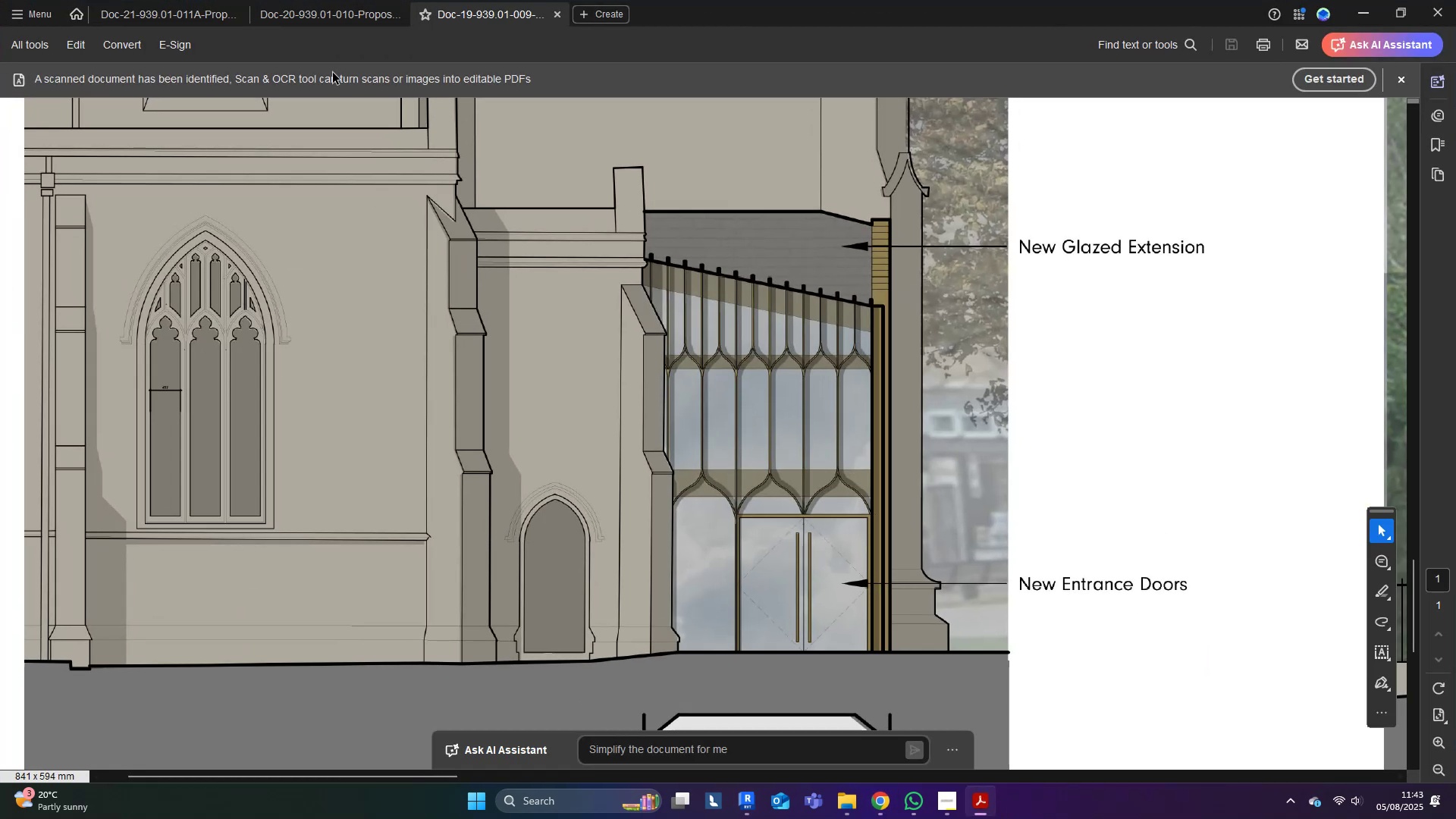 
left_click([118, 12])
 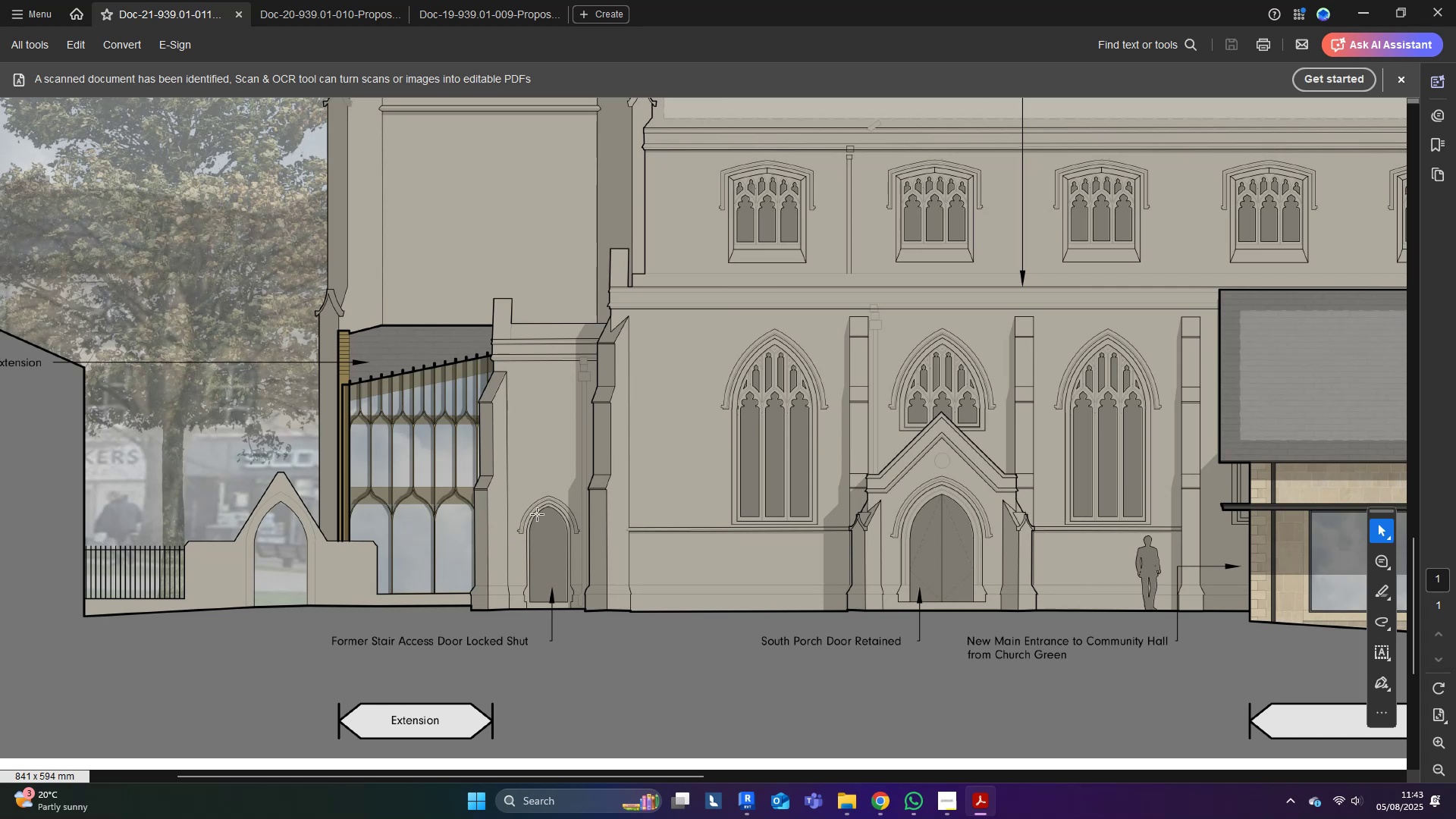 
hold_key(key=ControlLeft, duration=1.04)
scroll: coordinate [514, 626], scroll_direction: up, amount: 4.0
 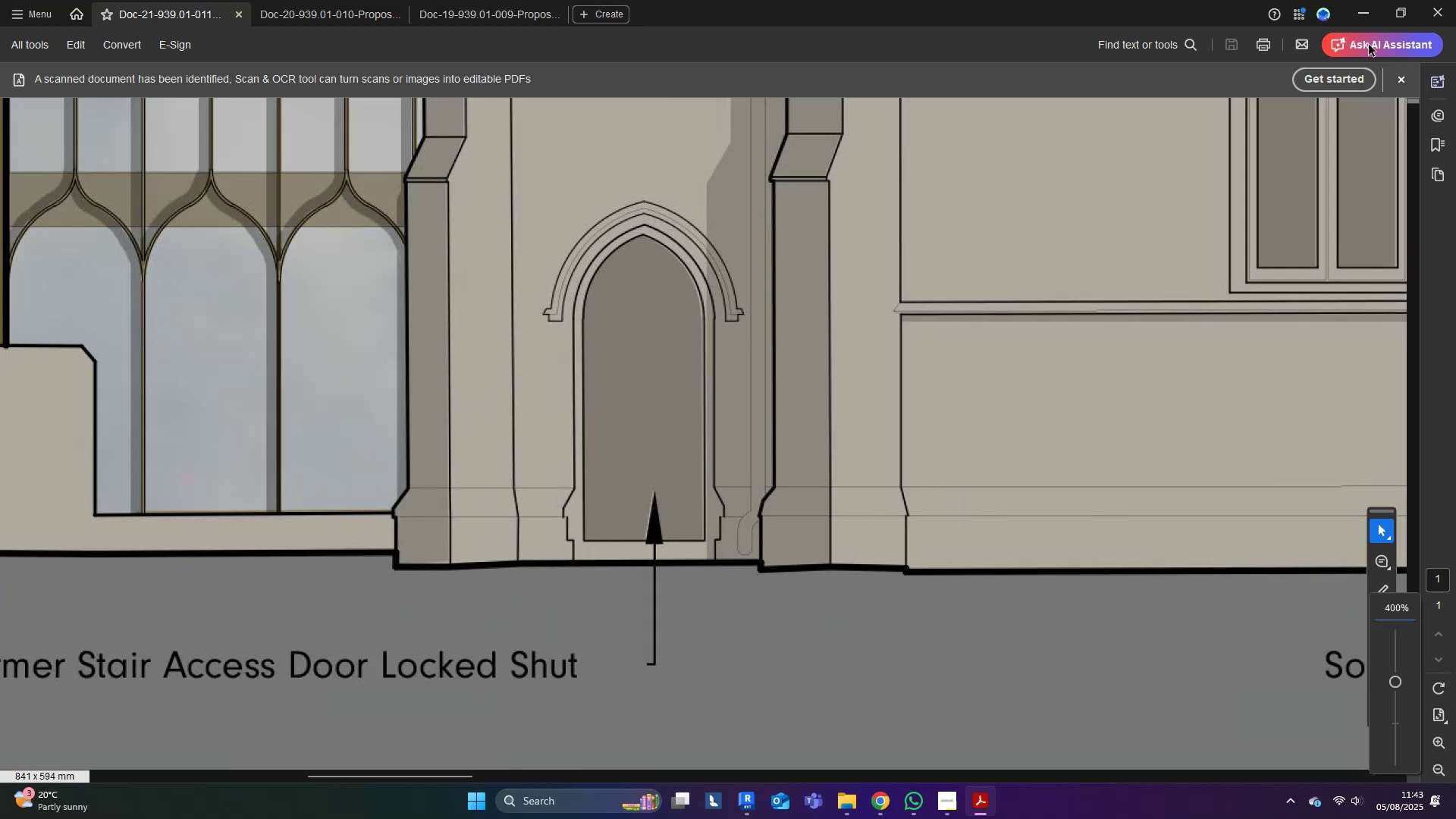 
left_click([1354, 17])
 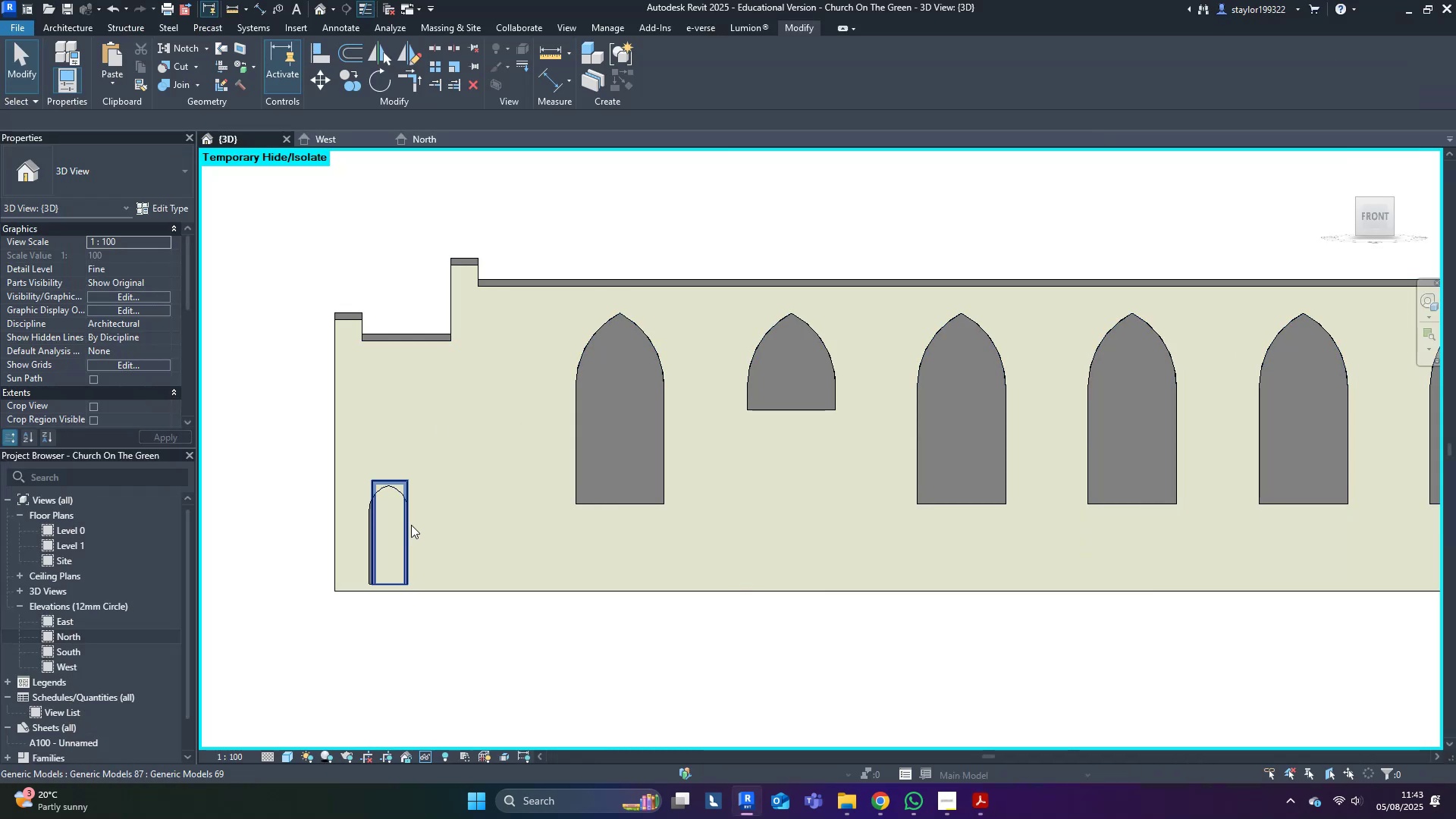 
scroll: coordinate [662, 579], scroll_direction: up, amount: 4.0
 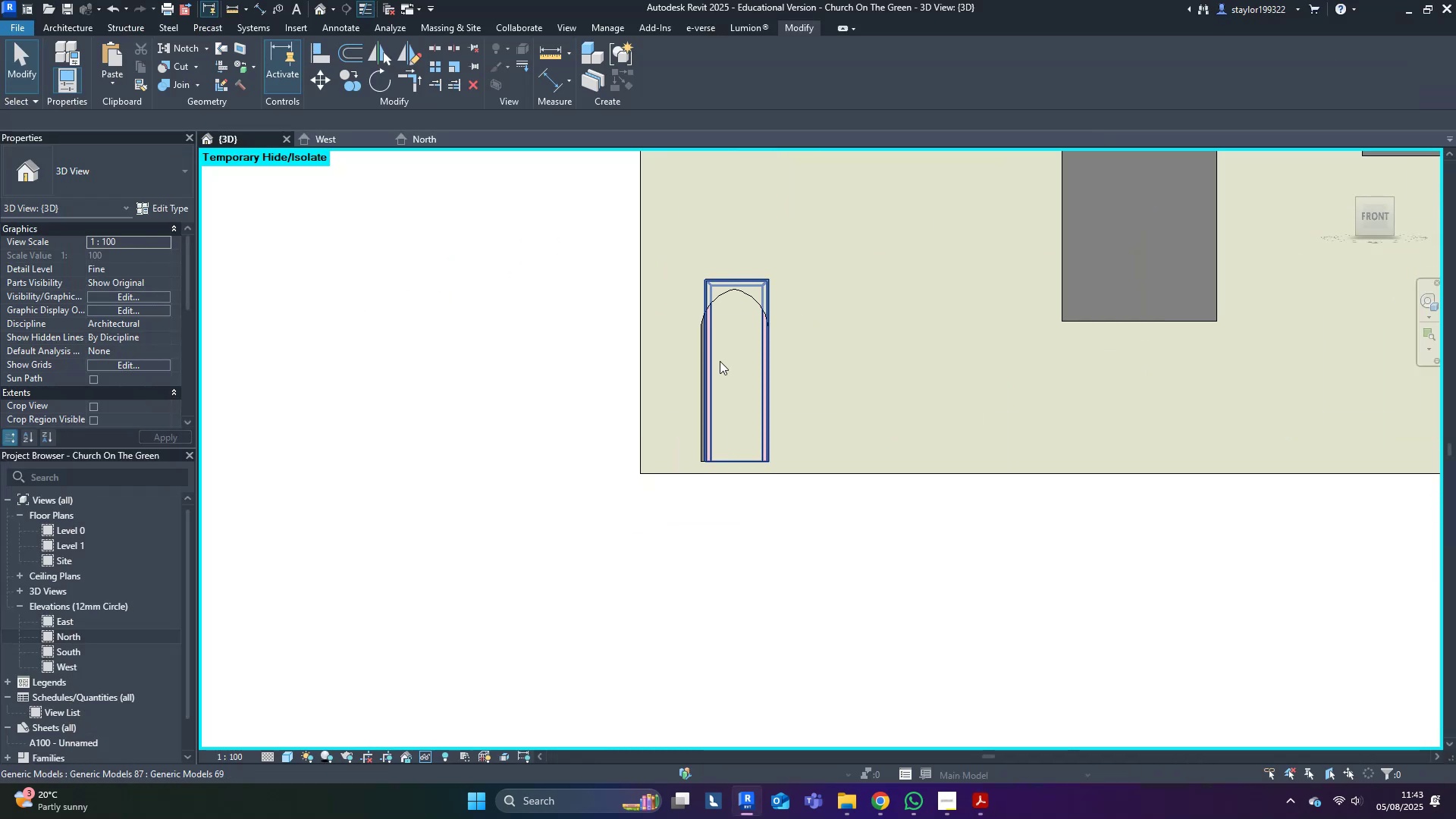 
left_click_drag(start_coordinate=[709, 353], to_coordinate=[711, 370])
 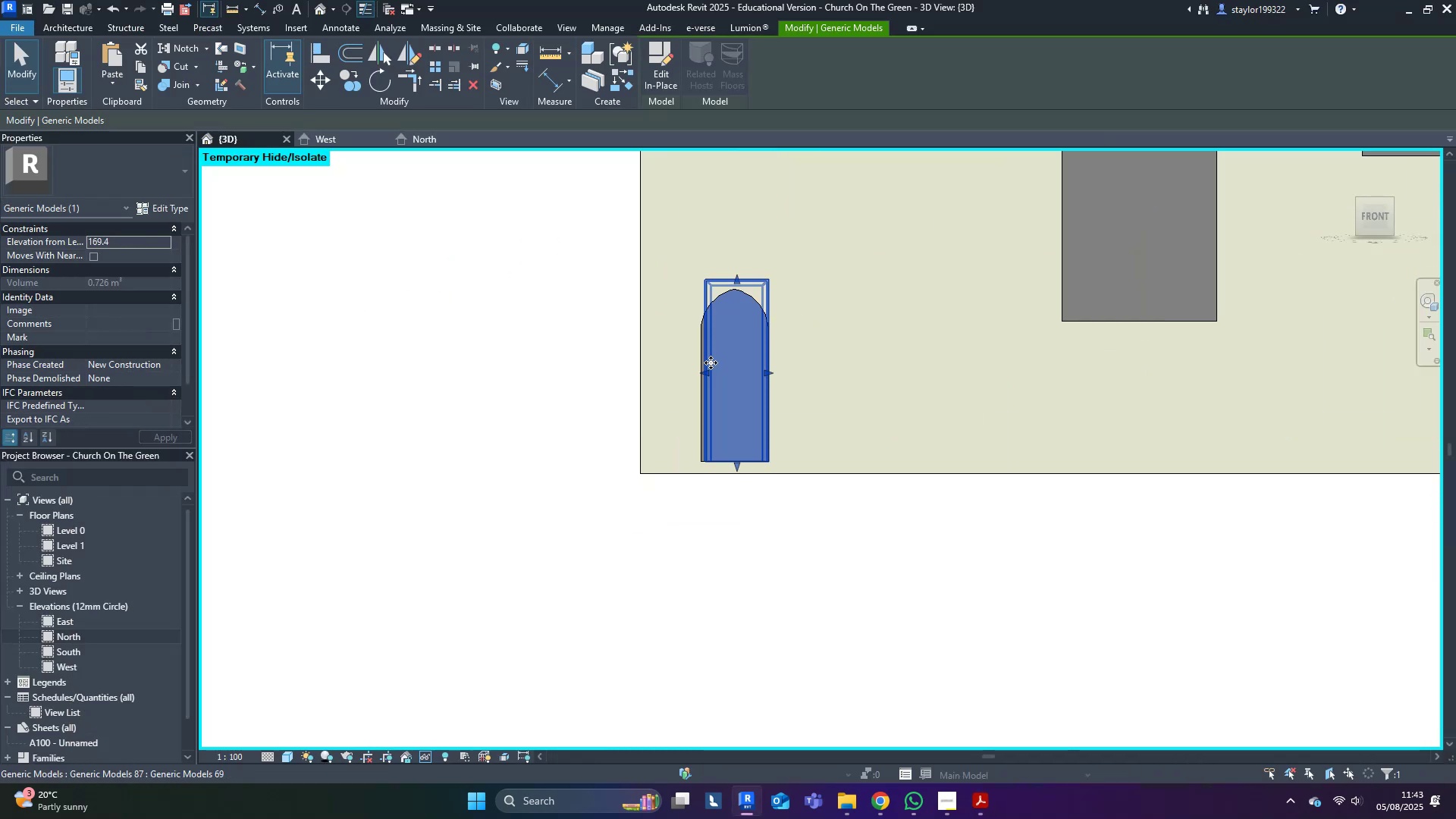 
scroll: coordinate [711, 375], scroll_direction: up, amount: 3.0
 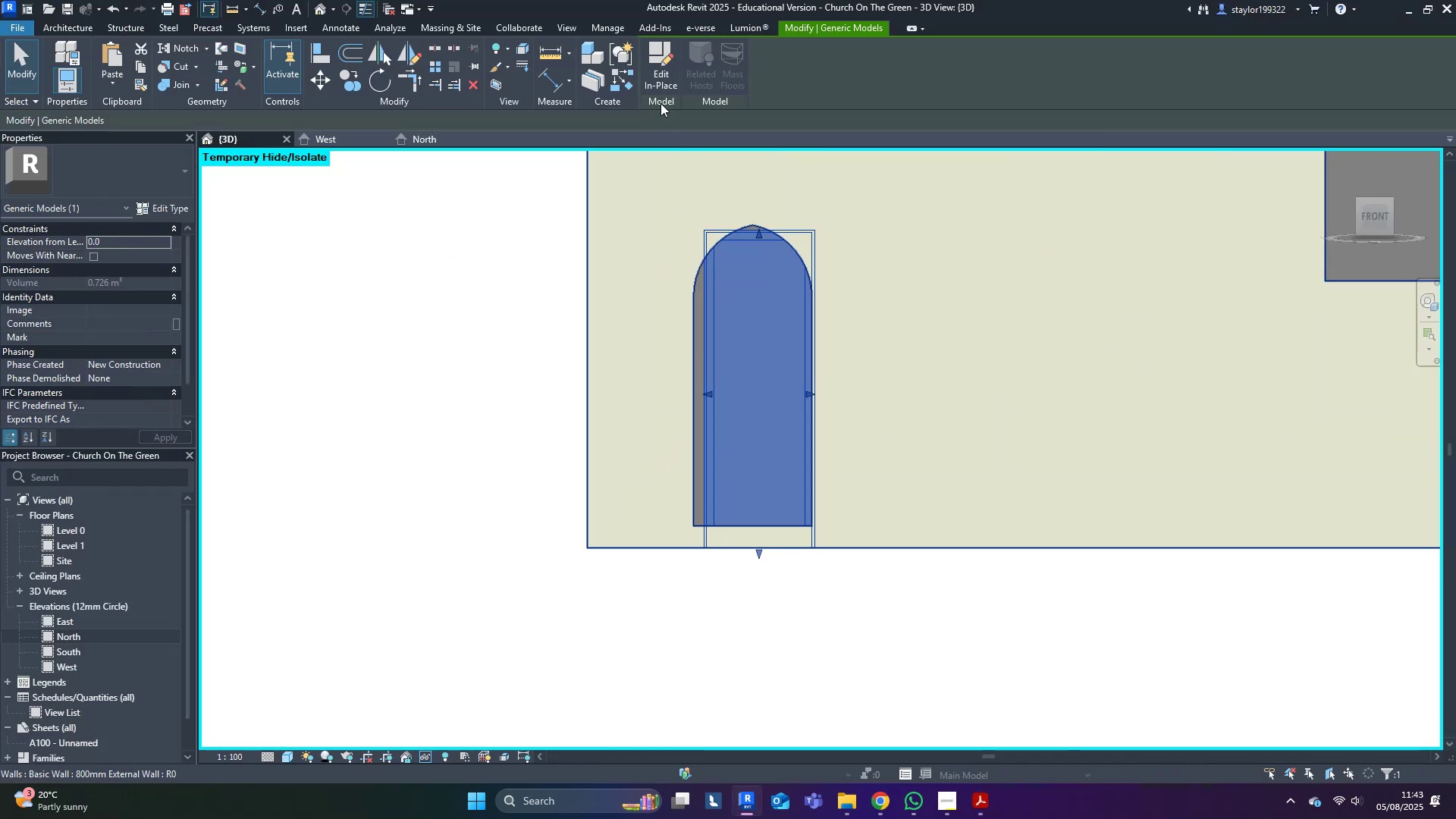 
type(hr)
 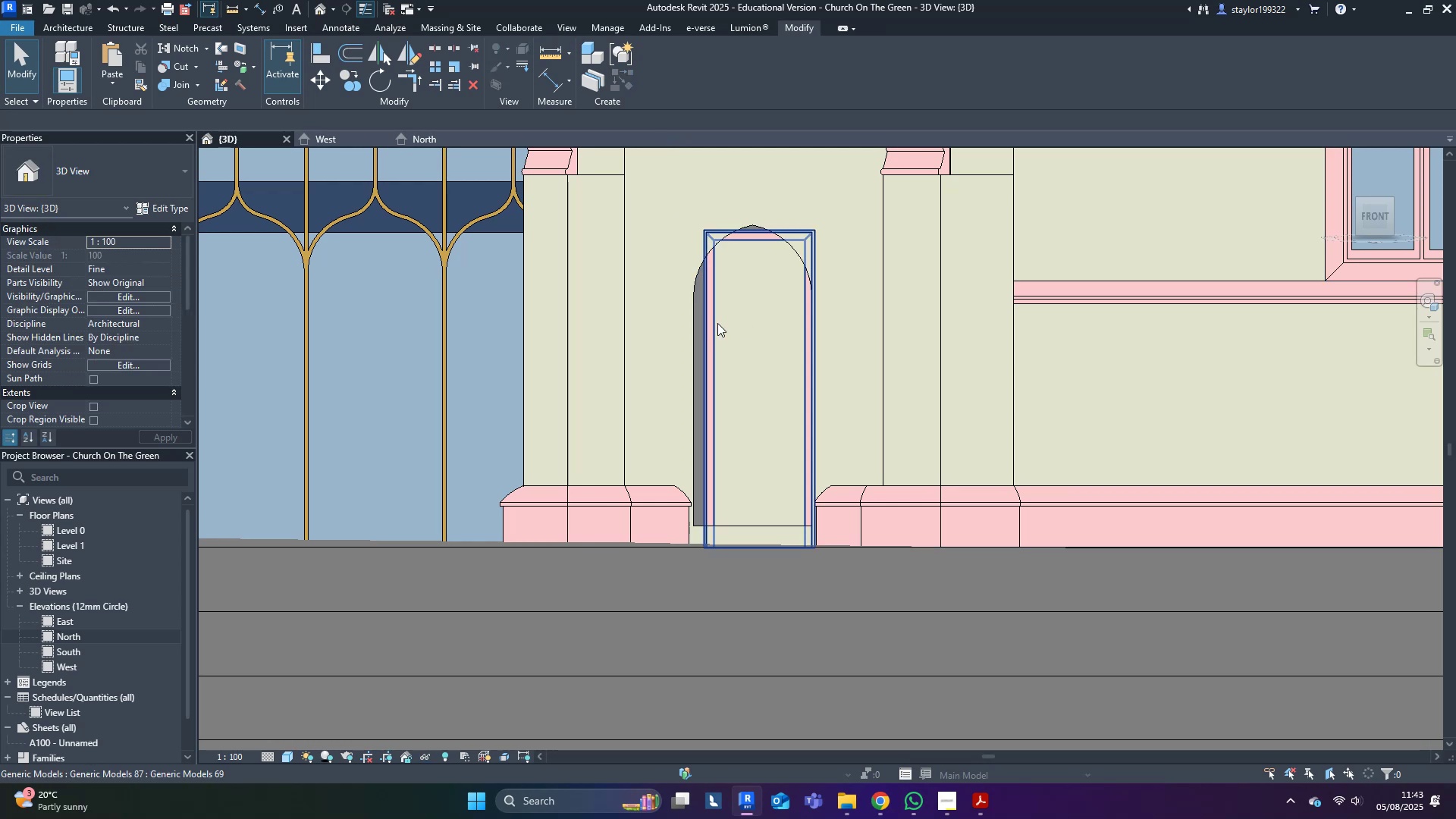 
double_click([745, 319])
 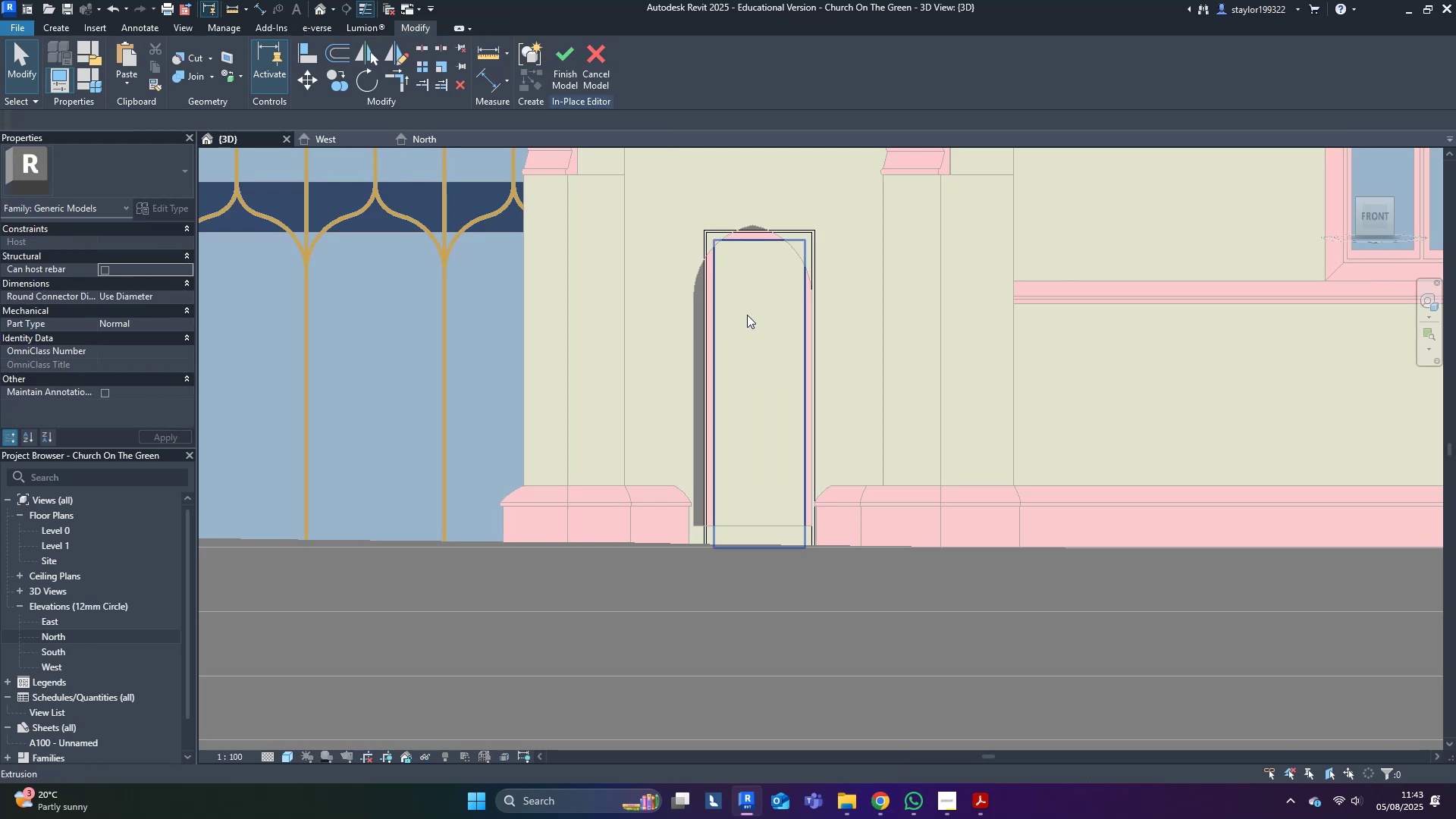 
triple_click([751, 308])
 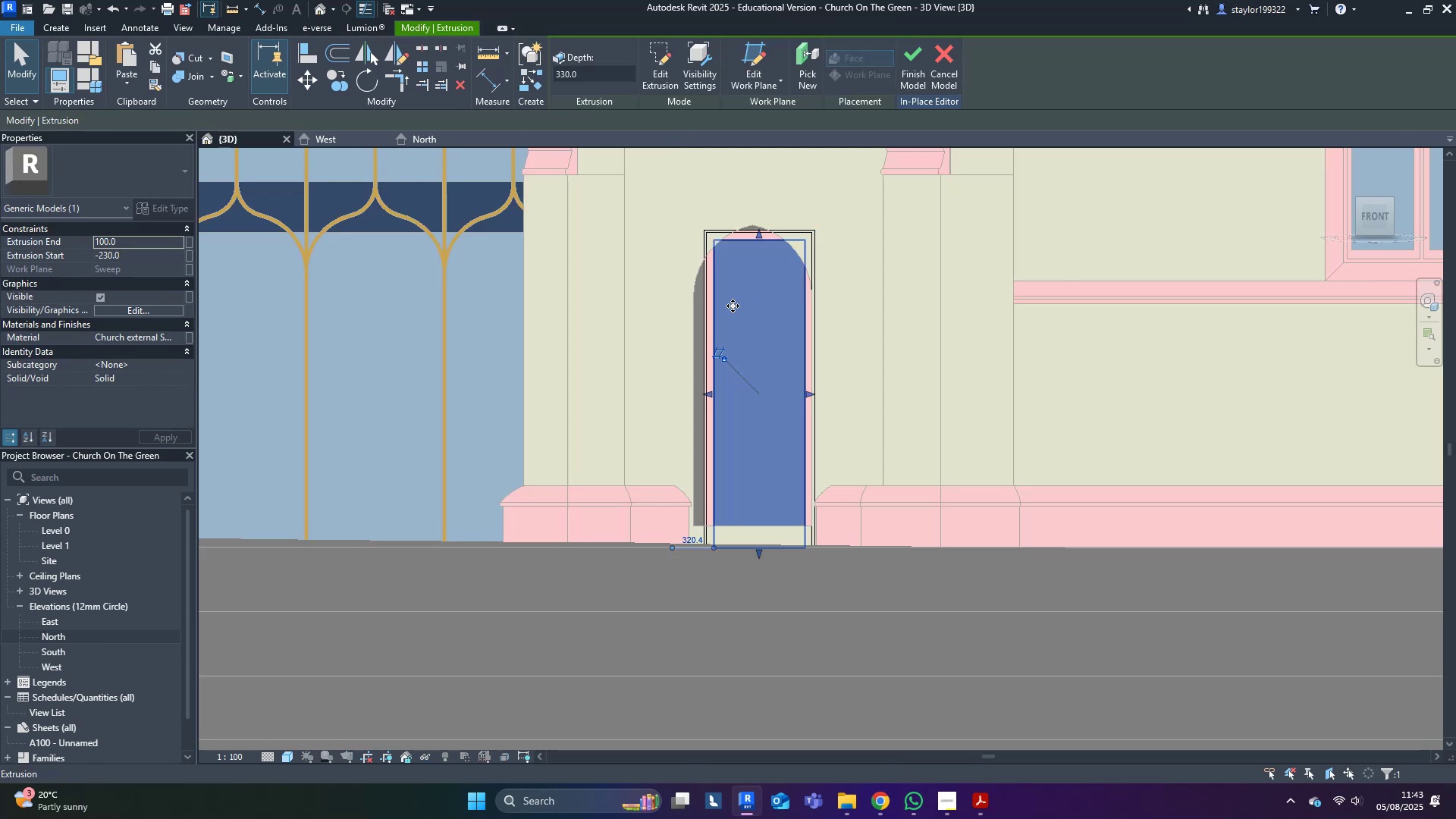 
key(Delete)
 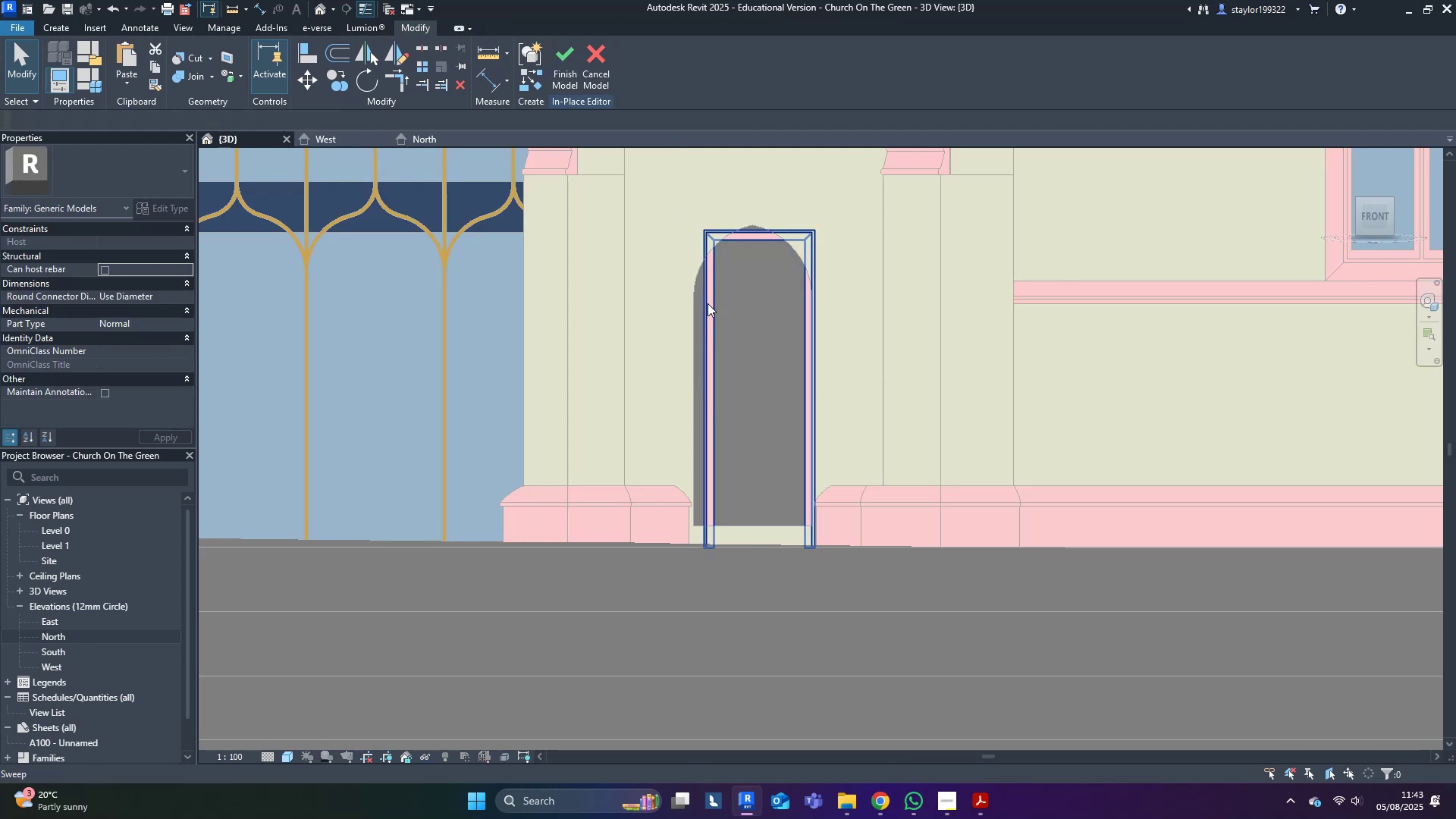 
left_click([708, 304])
 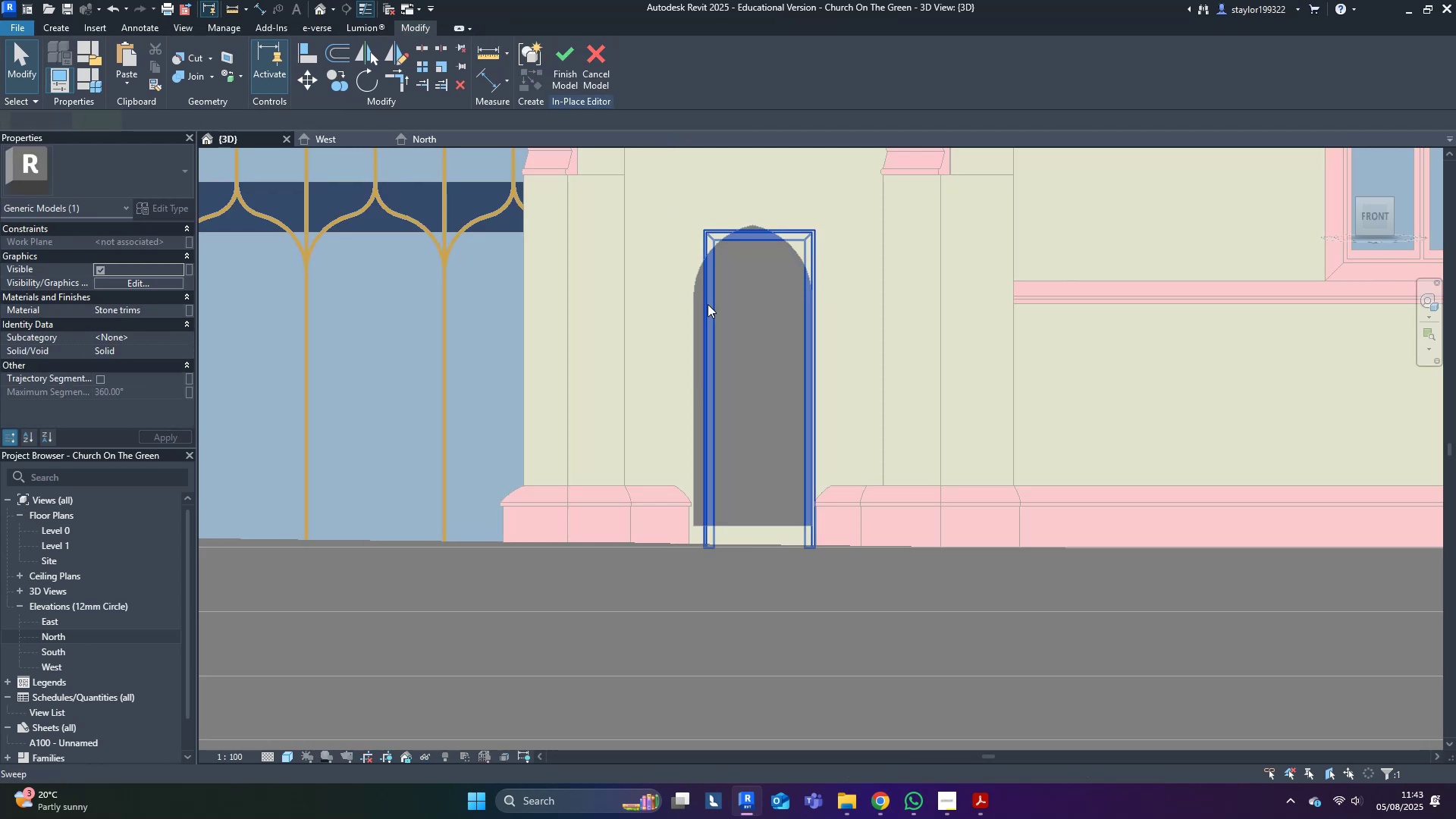 
left_click([708, 304])
 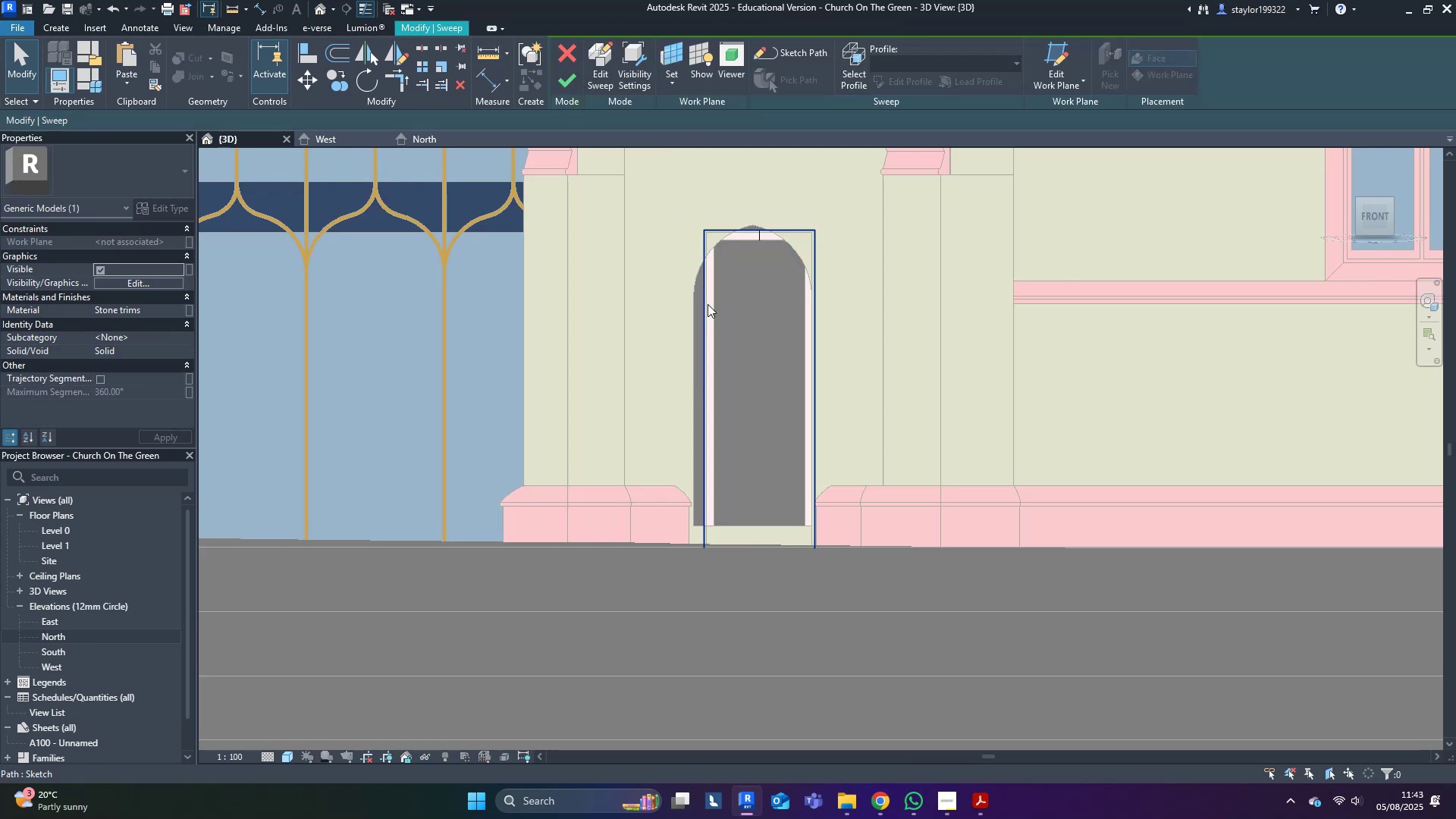 
double_click([708, 304])
 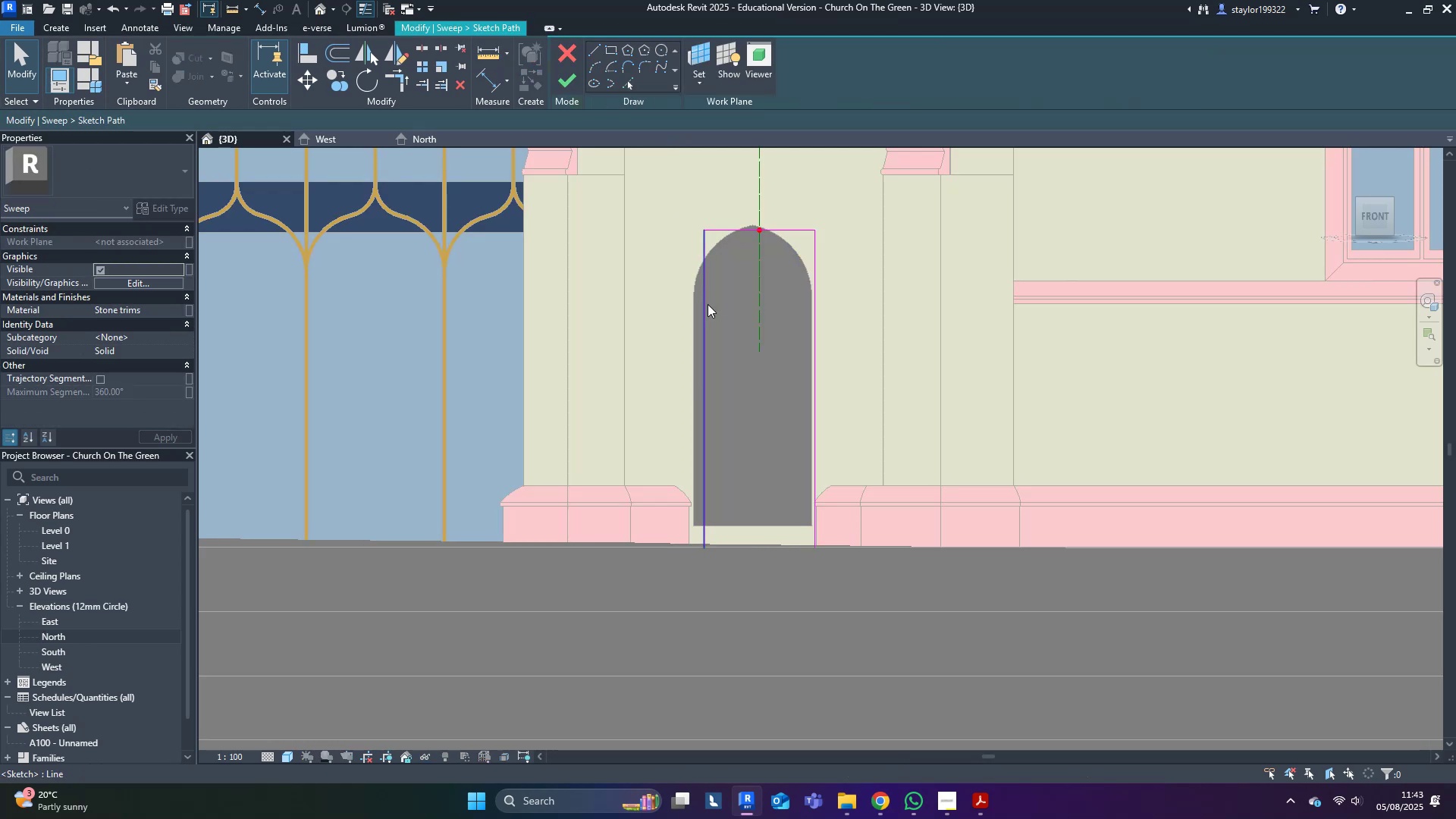 
key(Tab)
 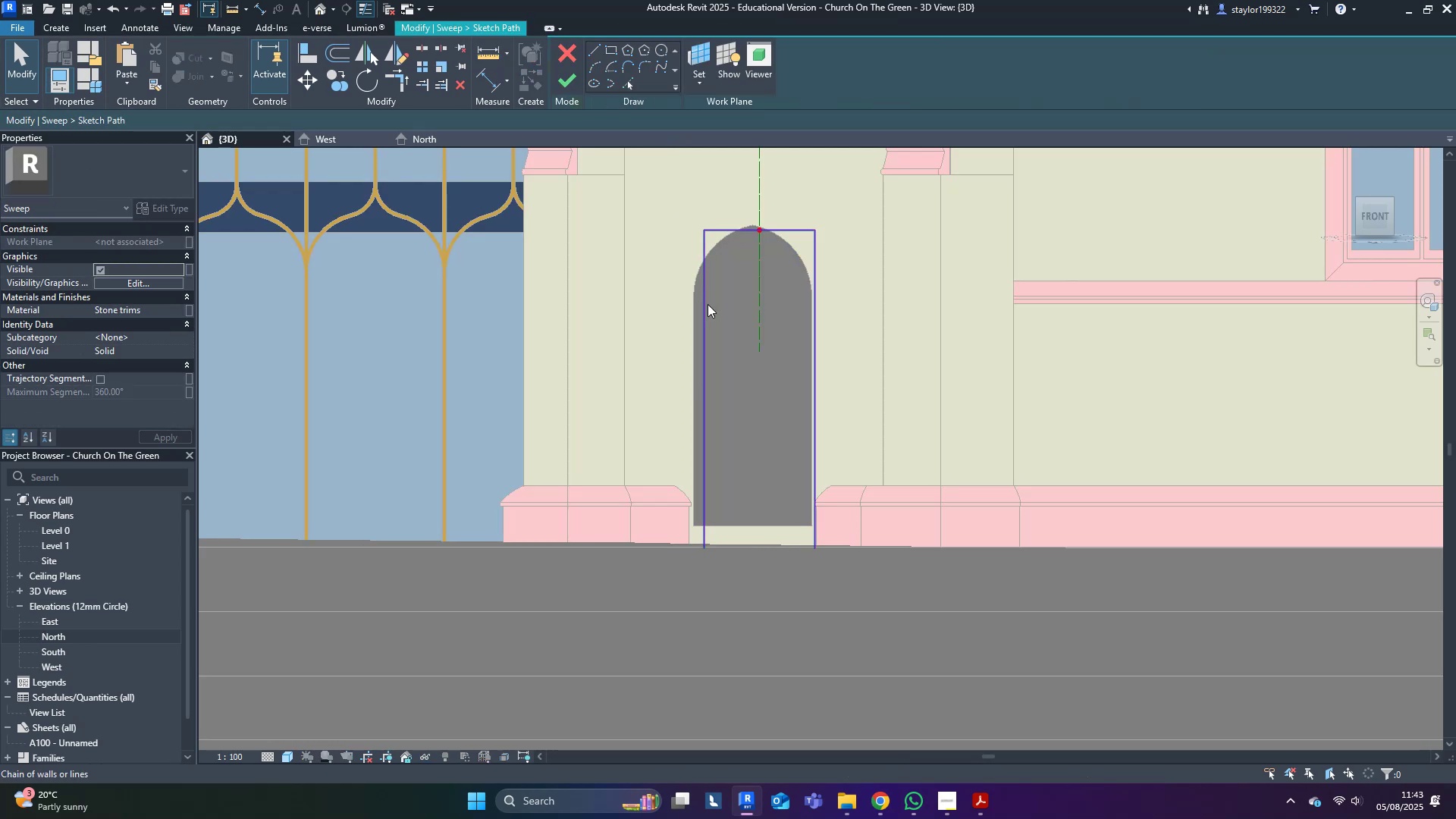 
left_click([708, 304])
 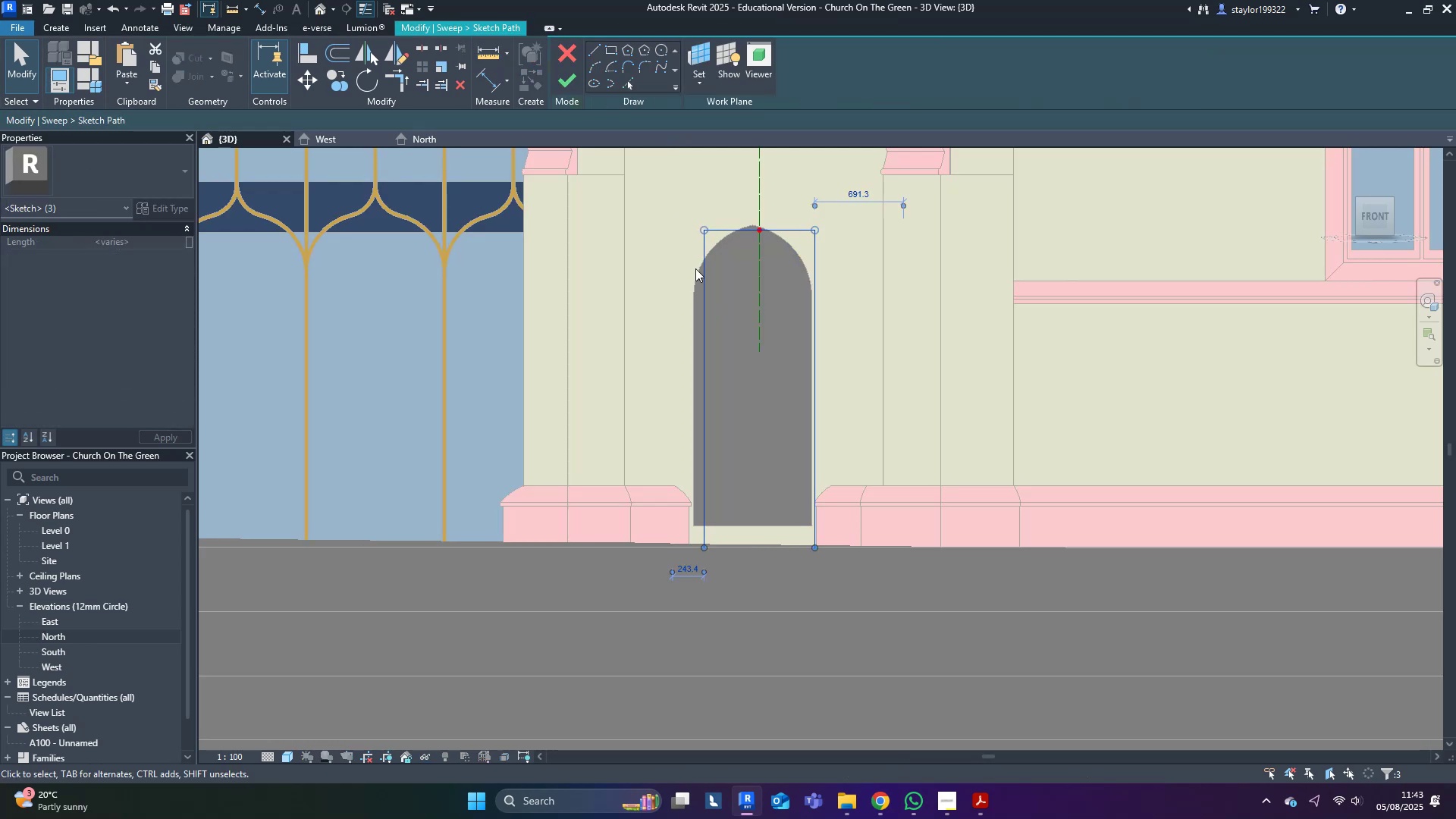 
key(Delete)
 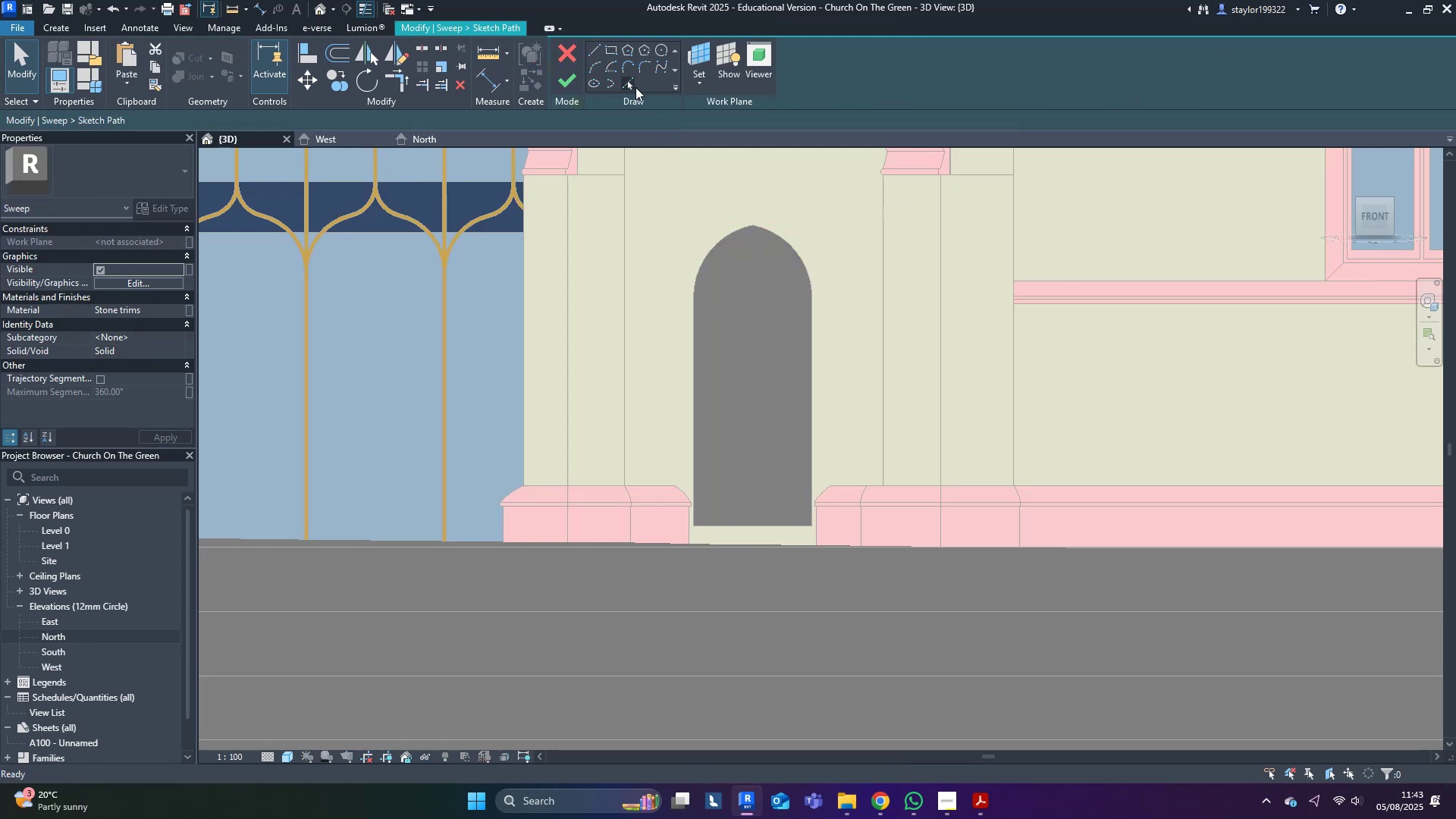 
left_click([625, 81])
 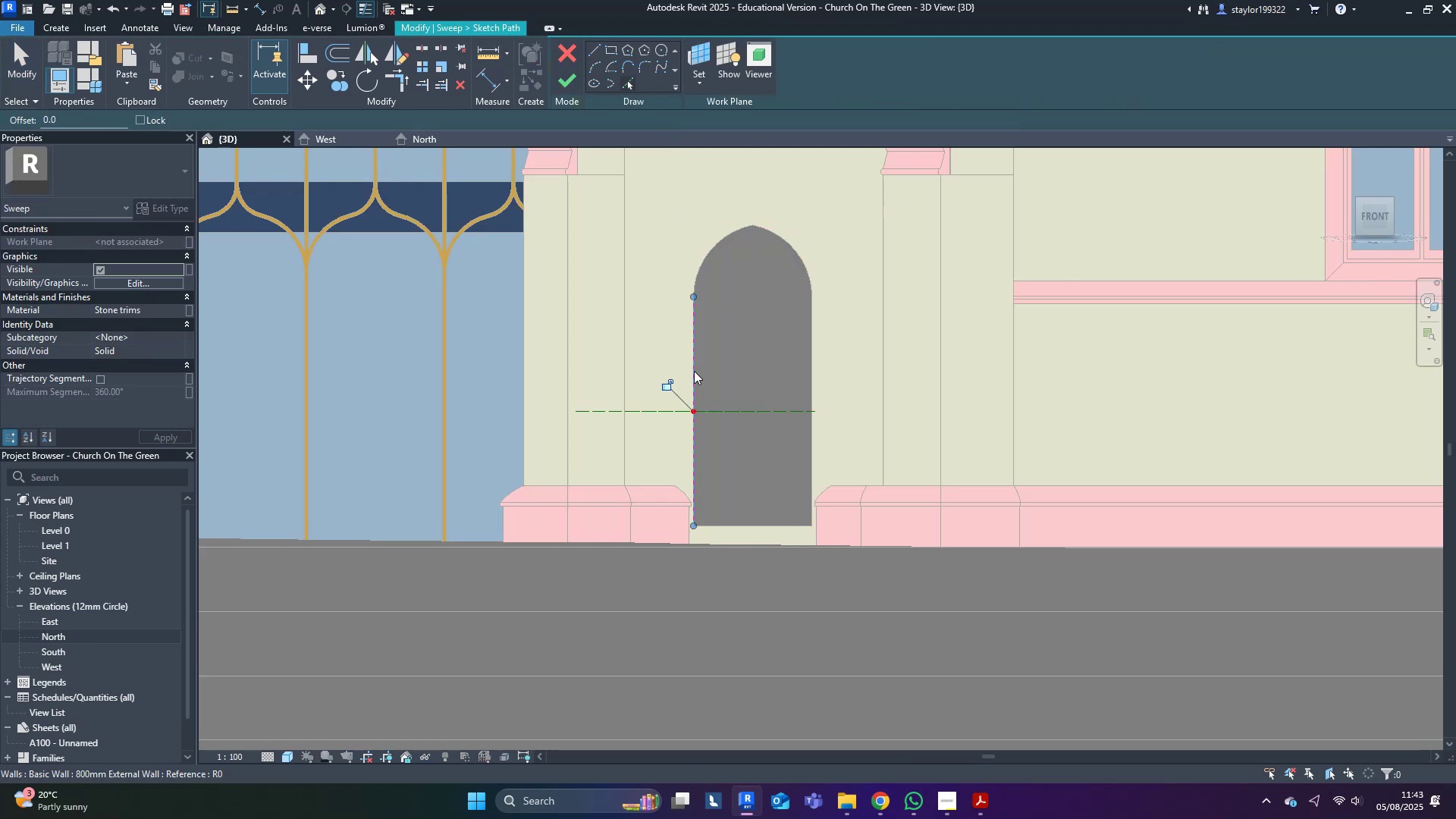 
double_click([709, 255])
 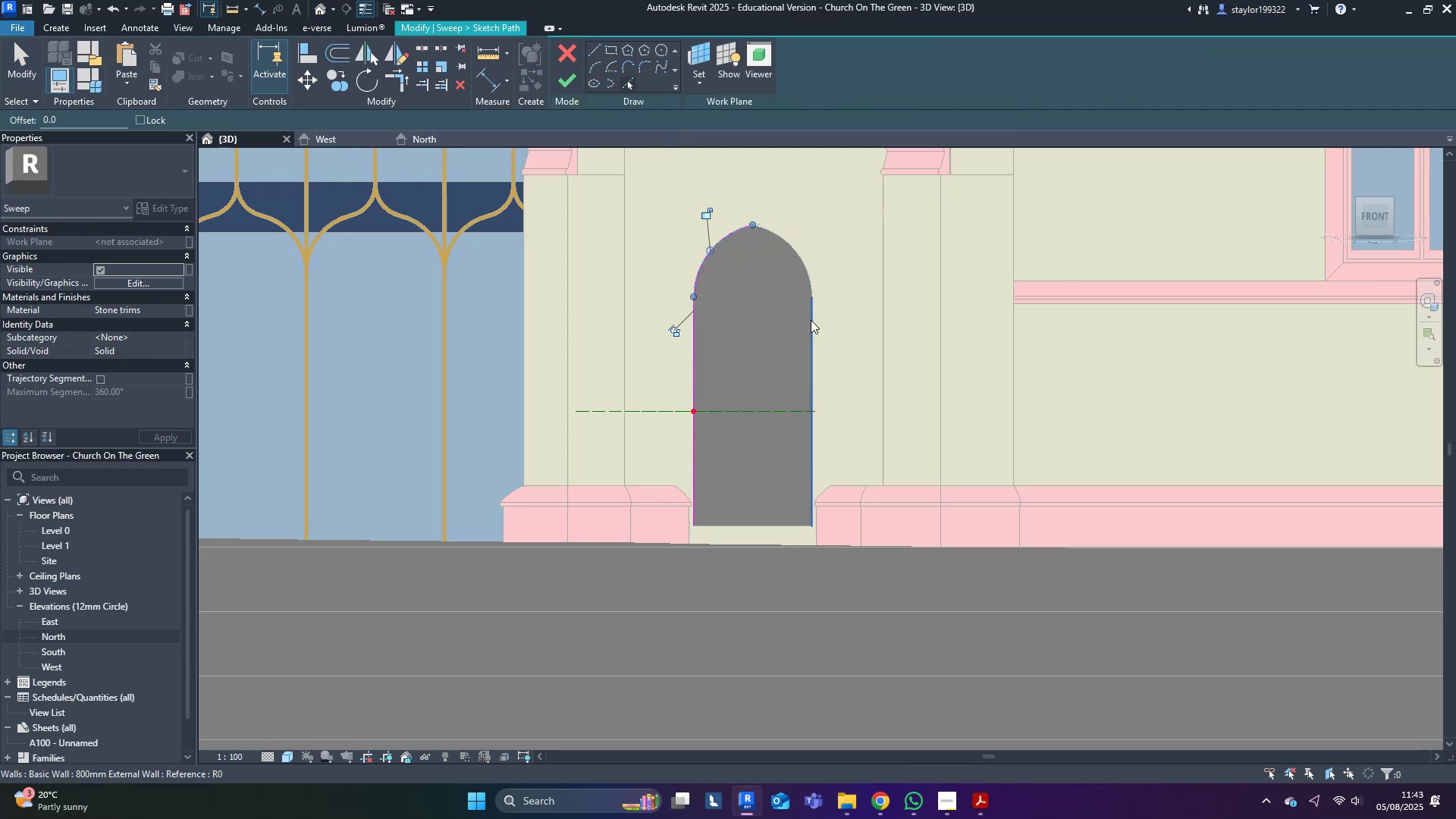 
double_click([805, 264])
 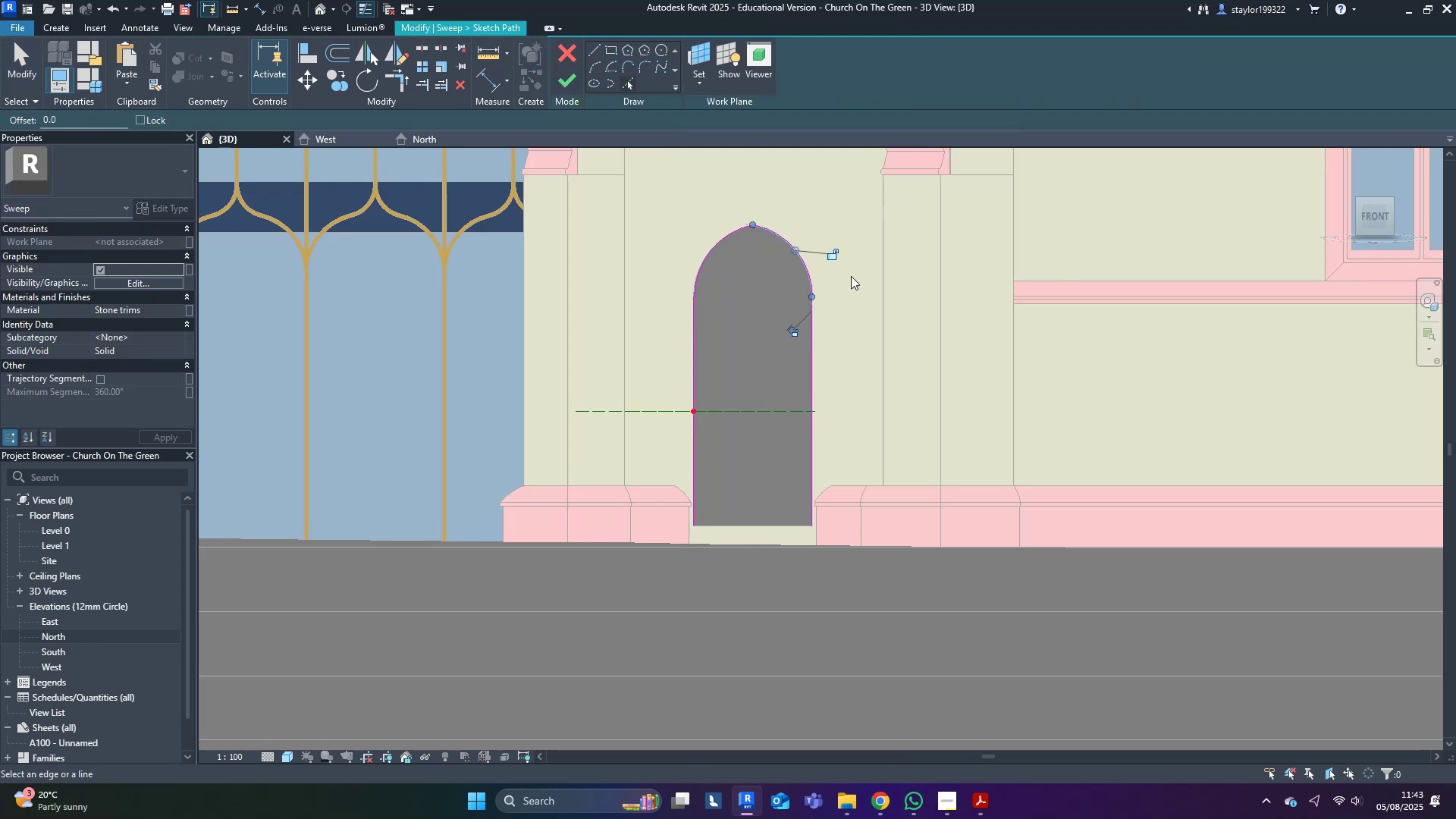 
middle_click([858, 278])
 